 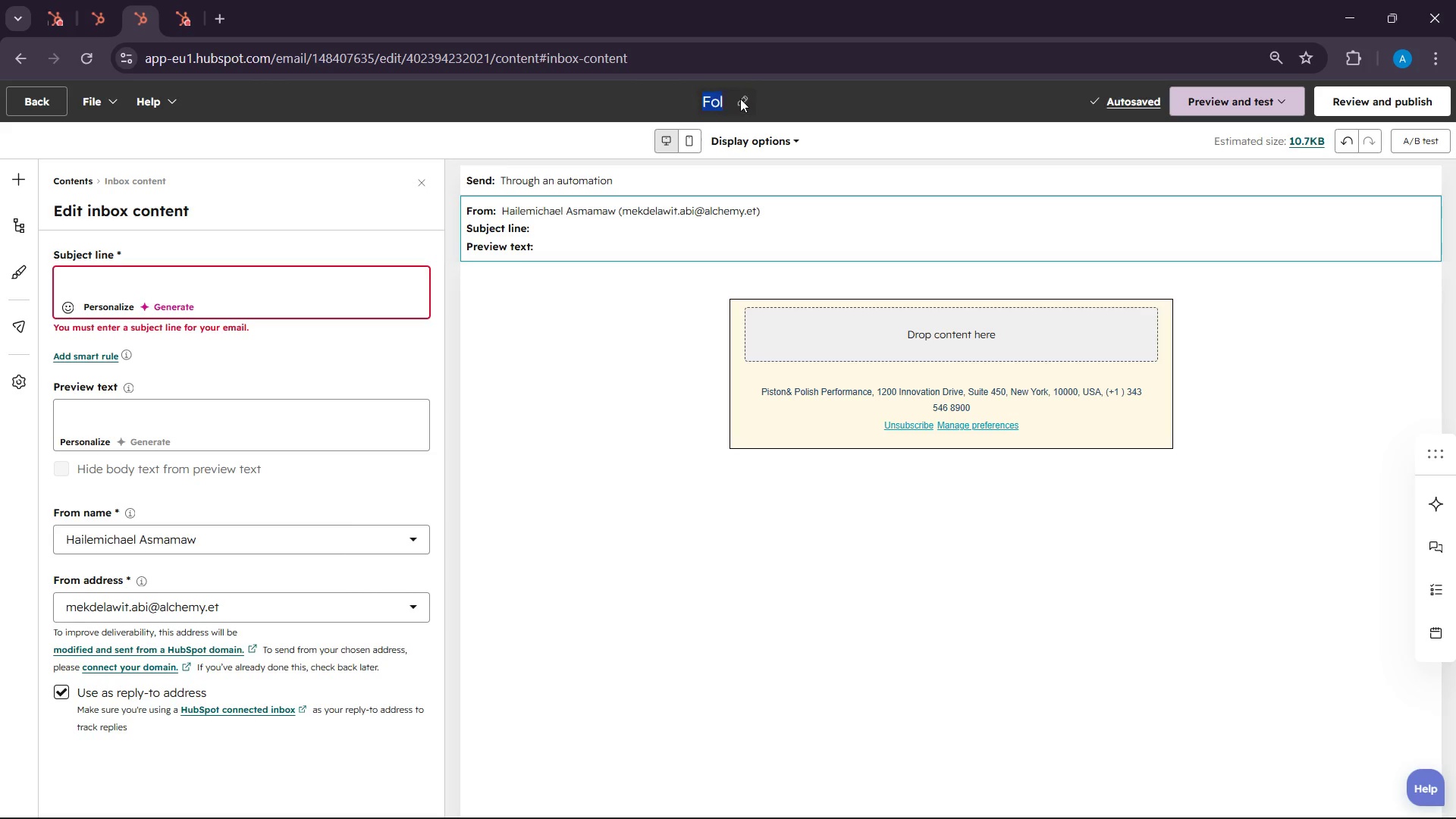 
triple_click([740, 99])
 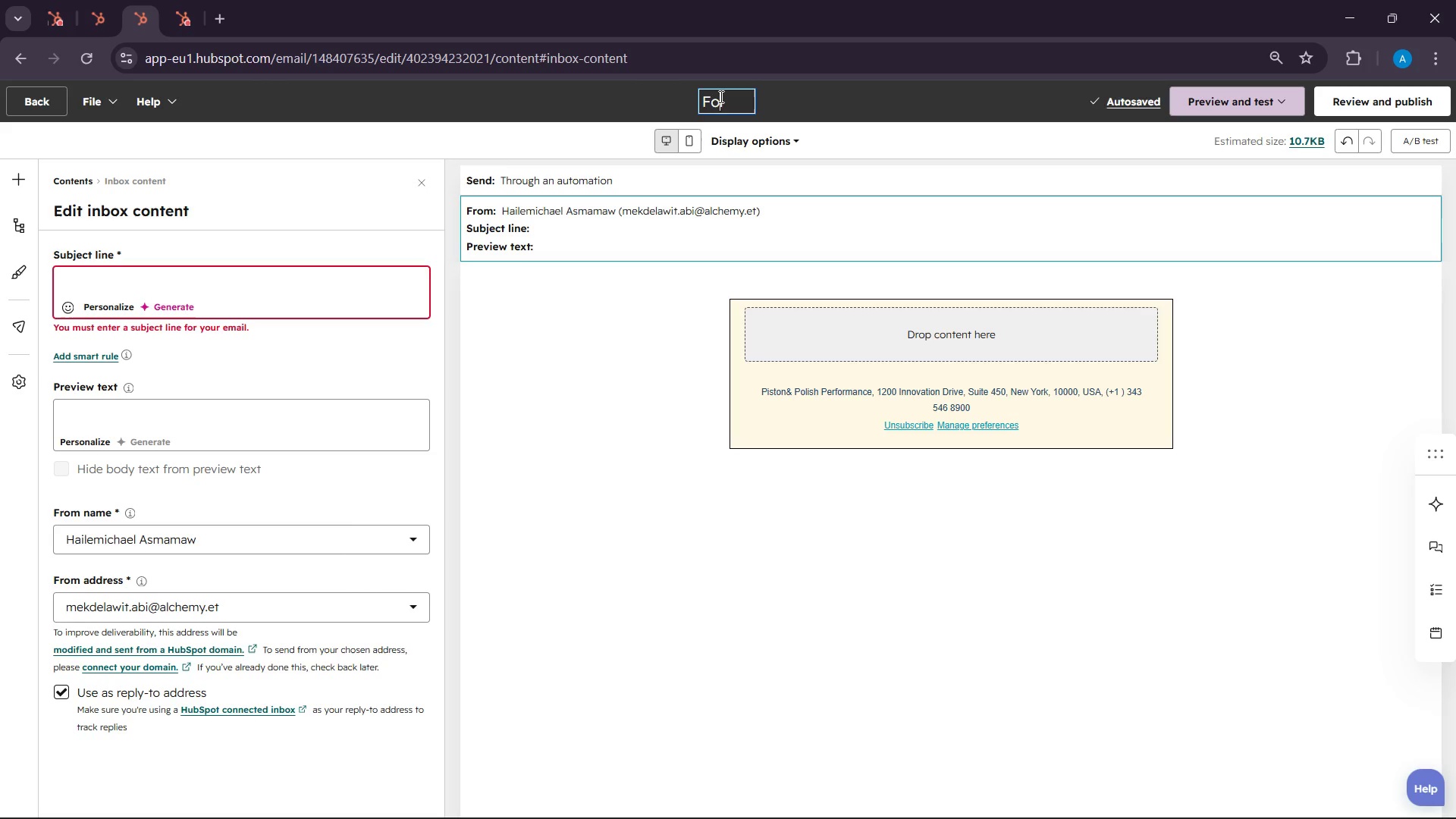 
double_click([720, 96])
 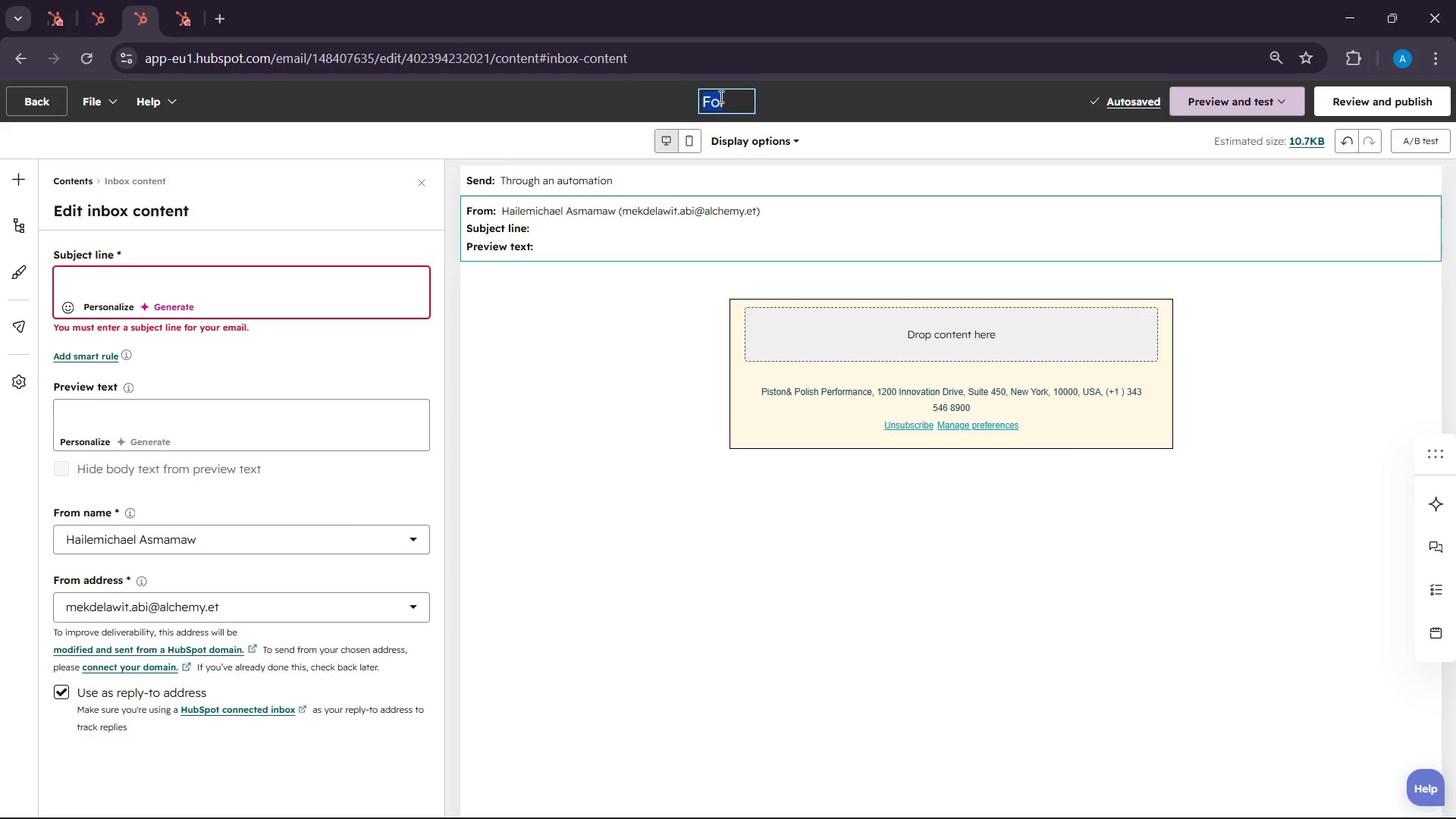 
triple_click([720, 96])
 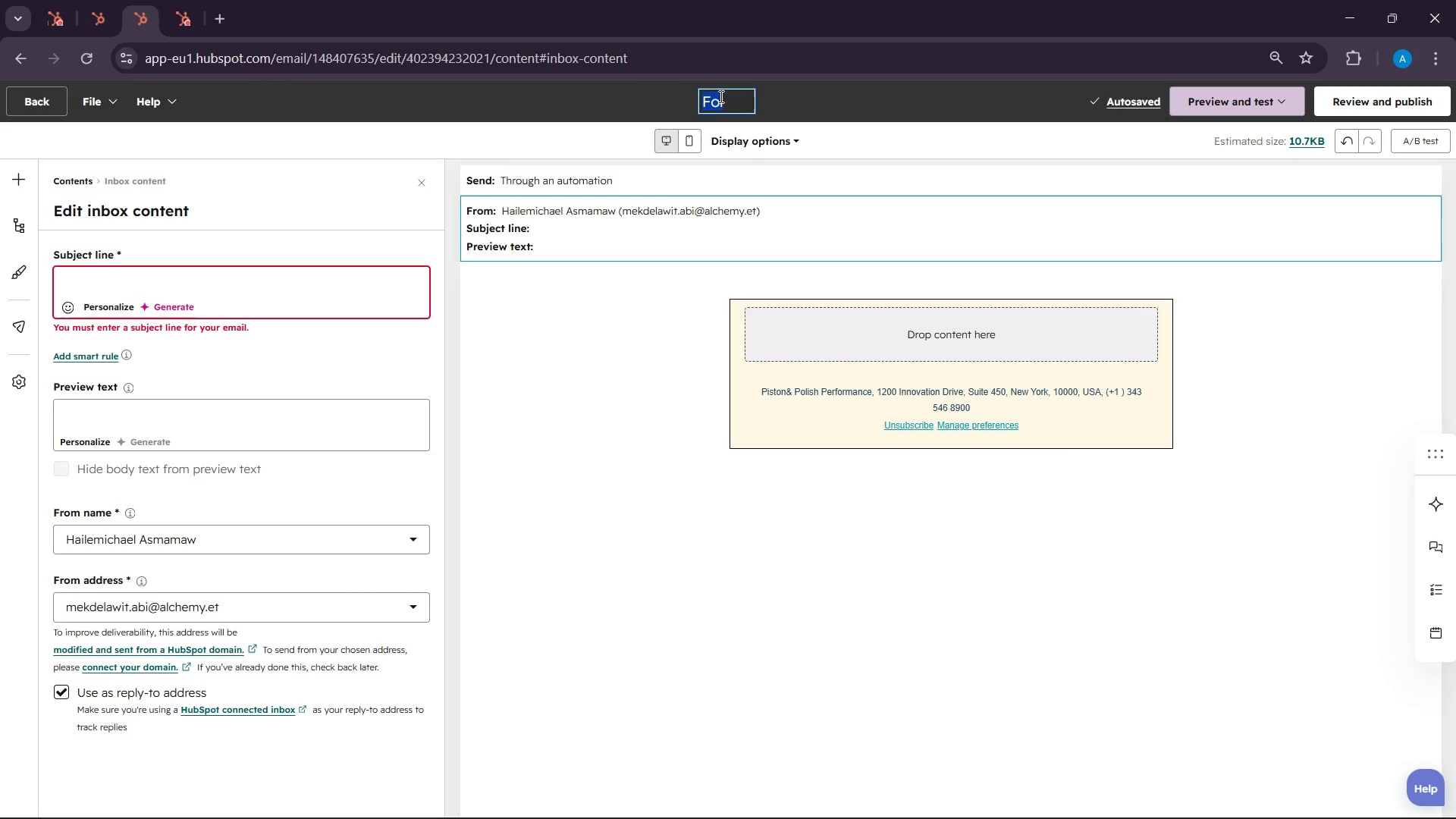 
key(Control+ControlLeft)
 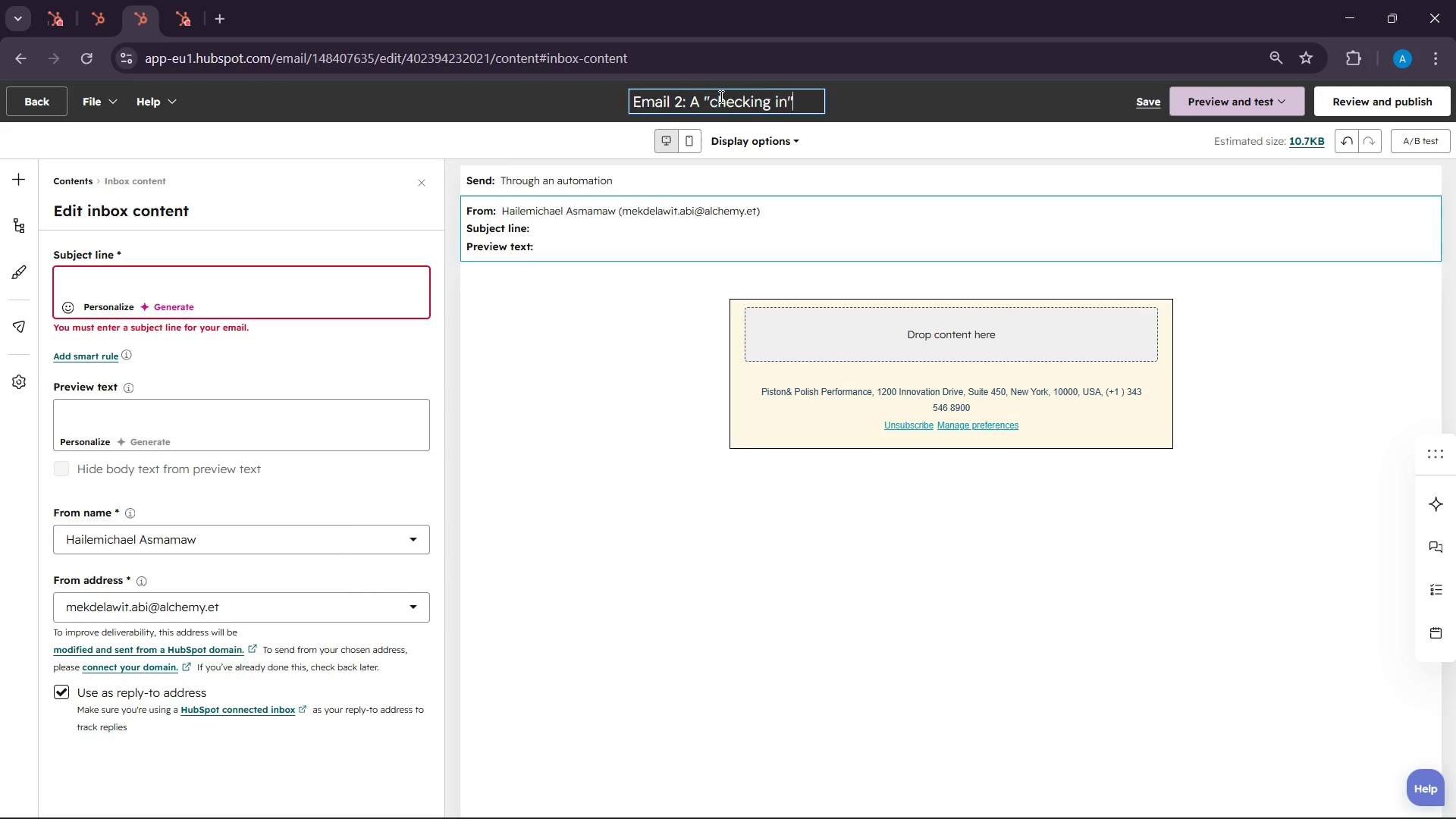 
key(Control+V)
 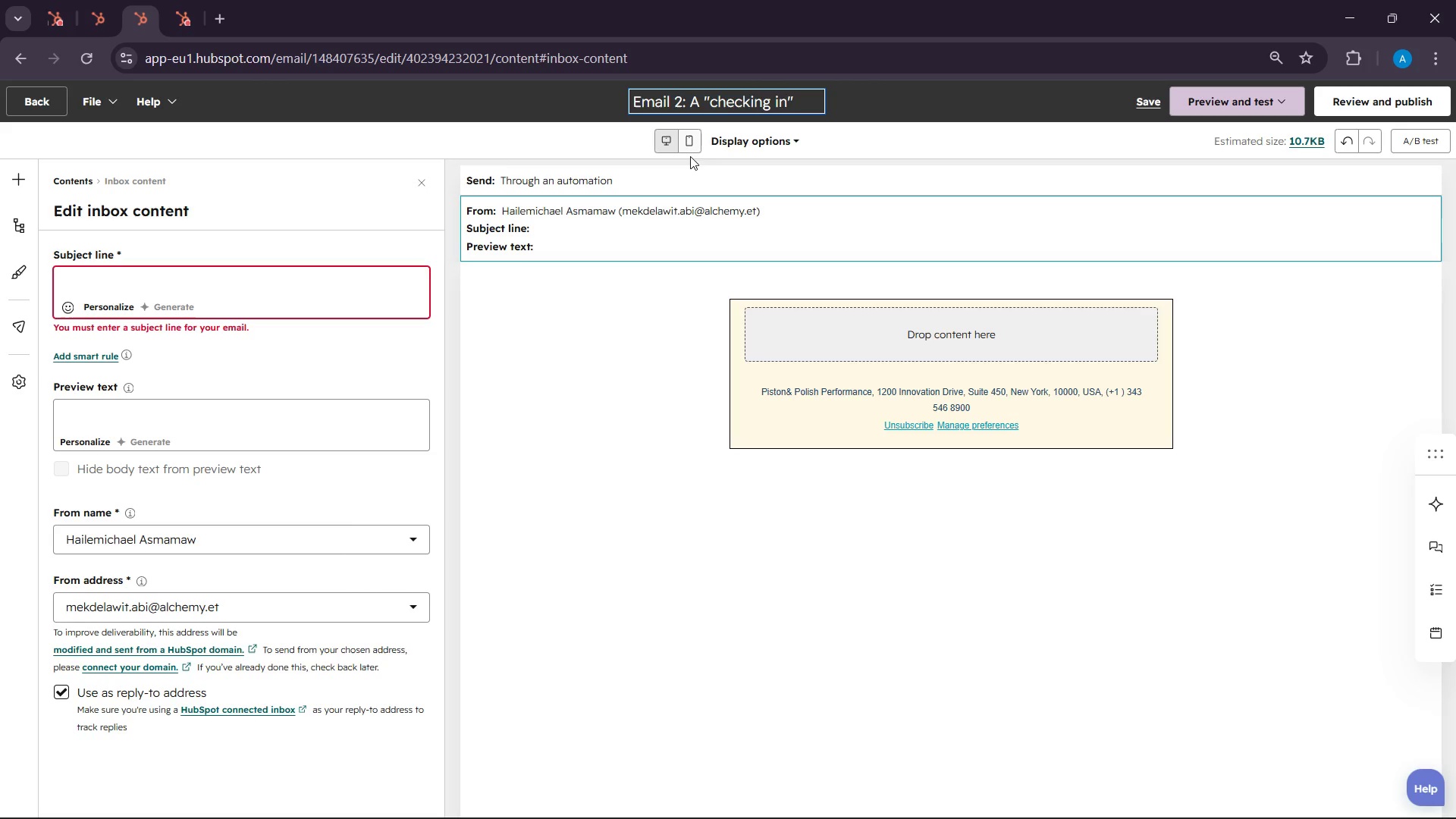 
left_click([707, 93])
 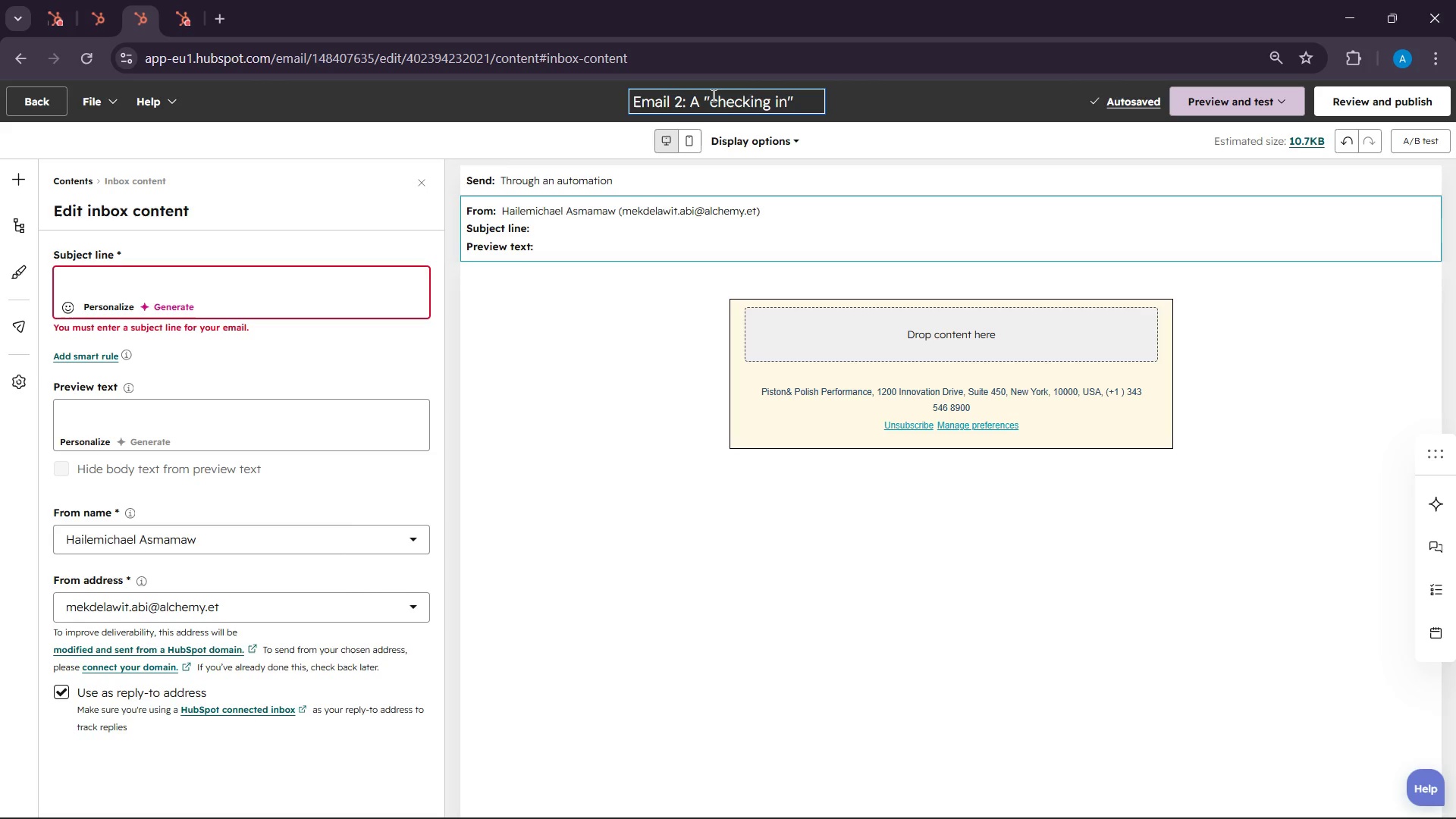 
left_click([712, 95])
 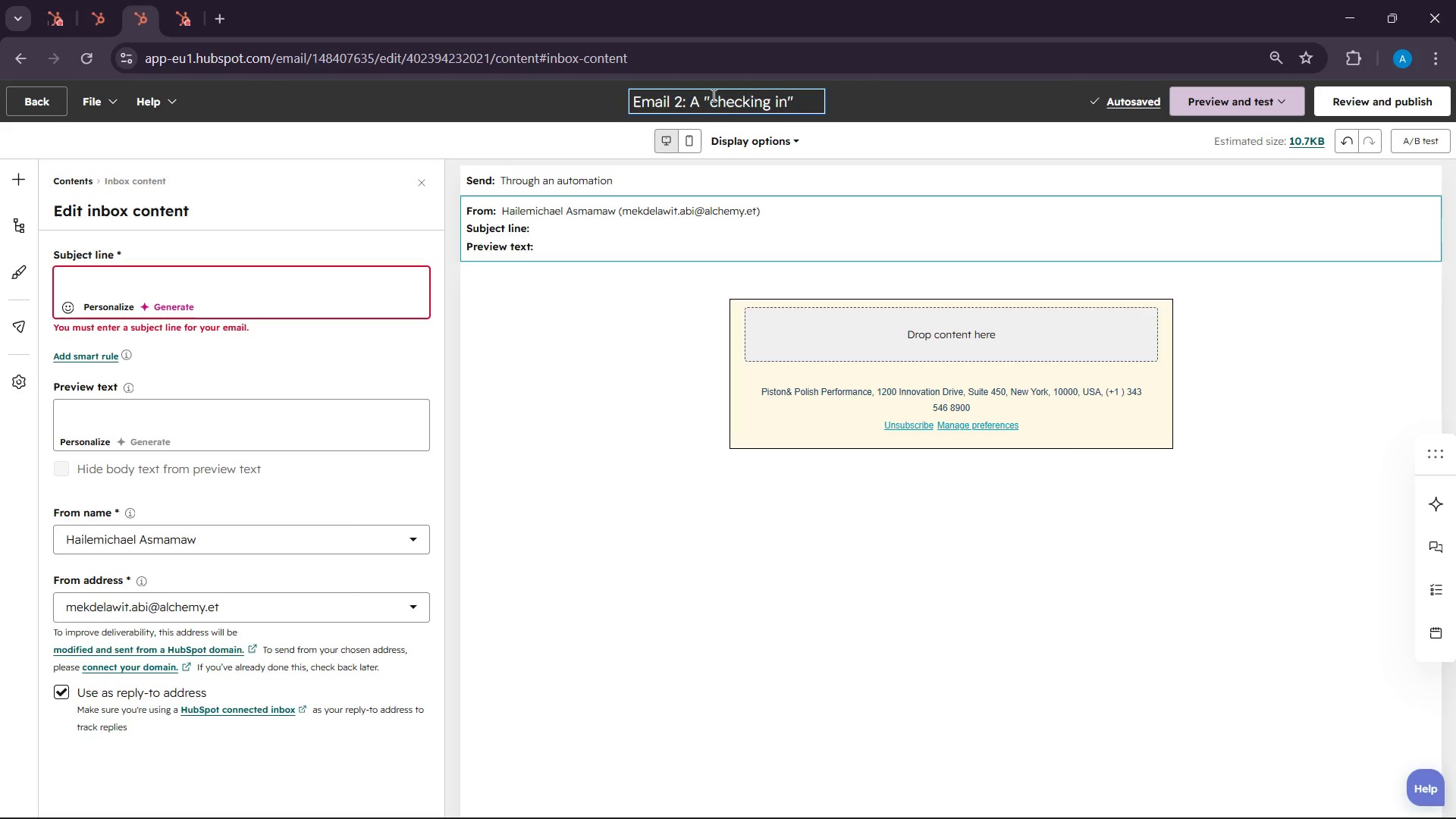 
key(Backspace)
 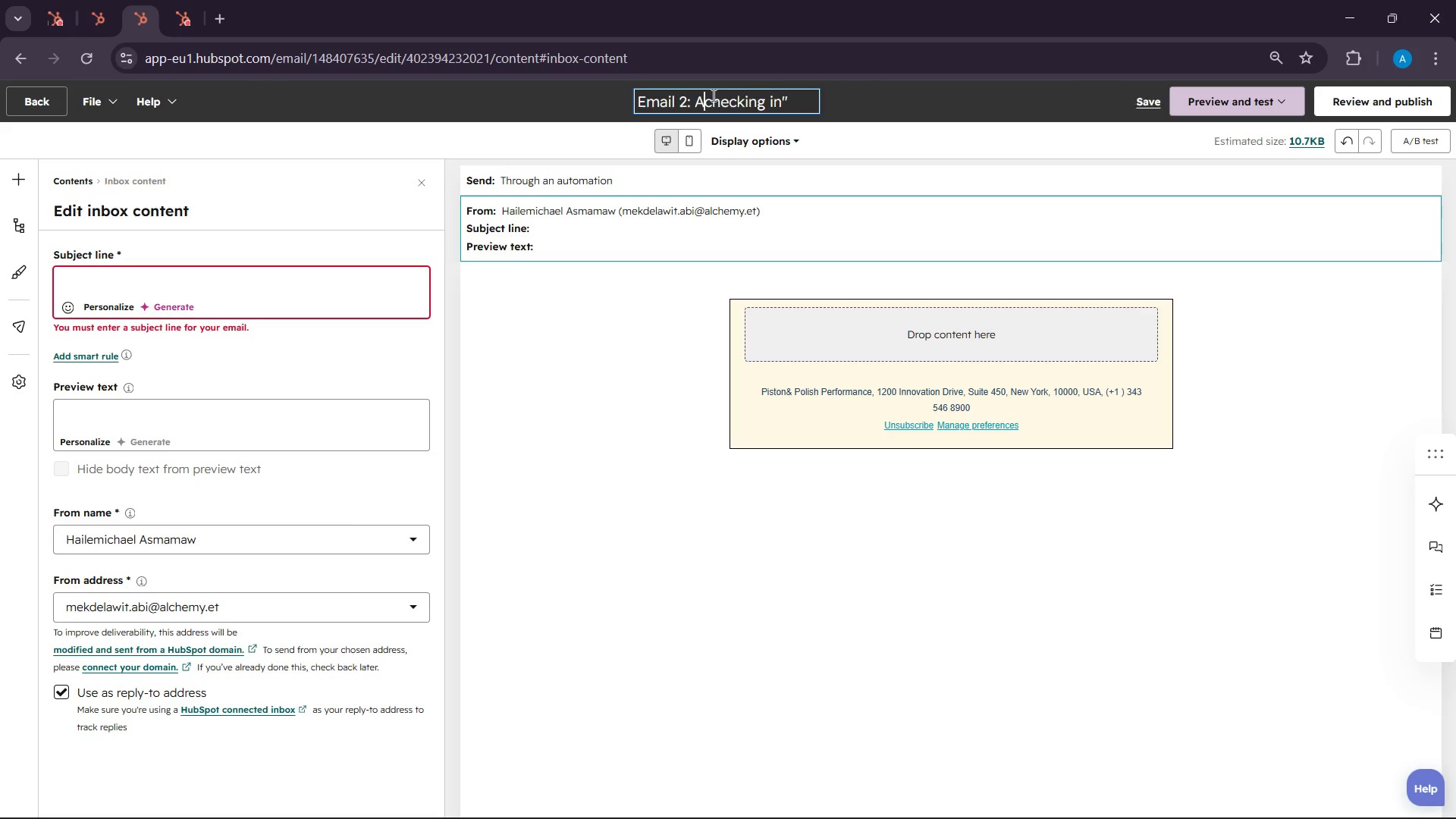 
key(Backspace)
 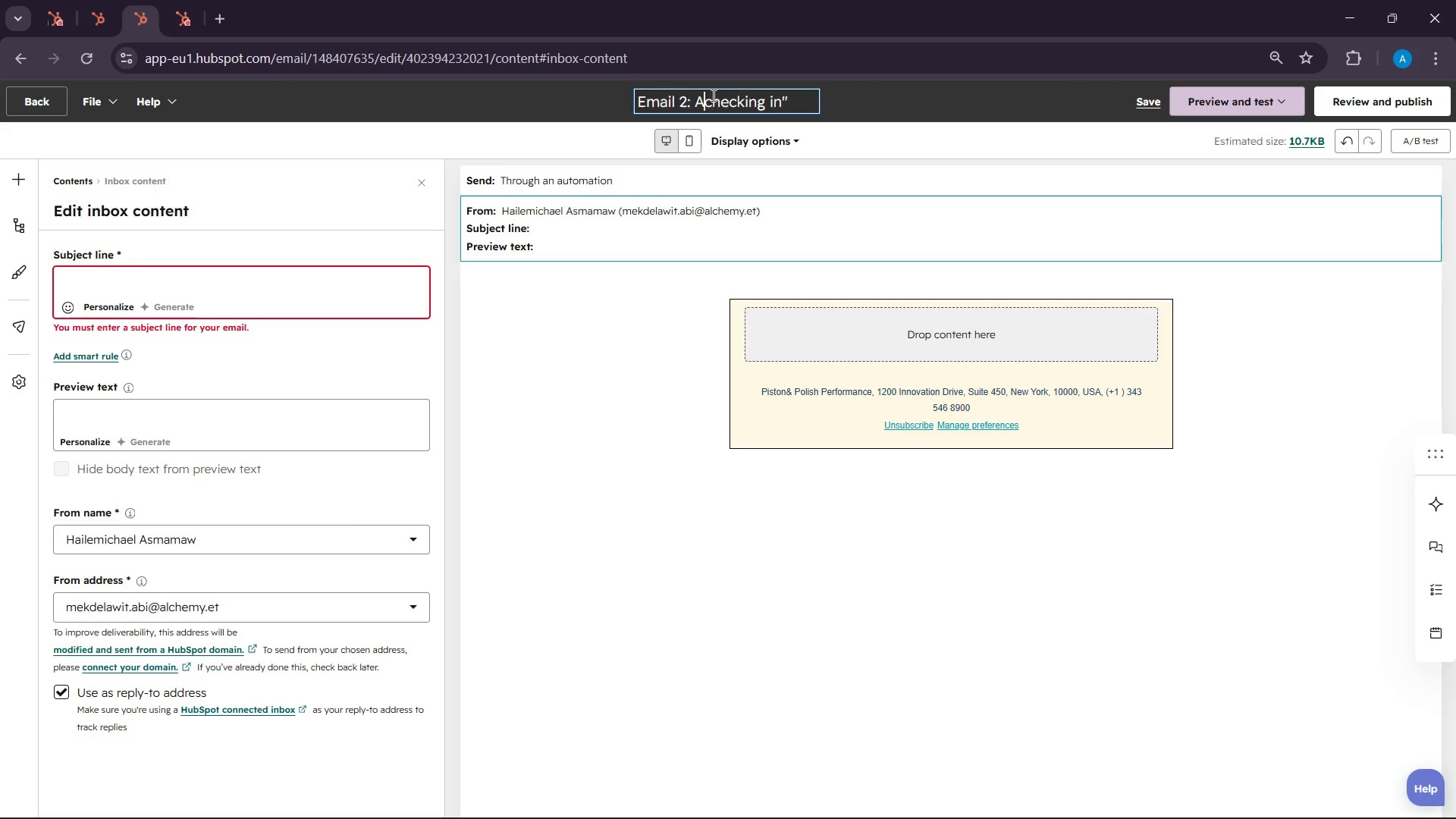 
key(Backspace)
 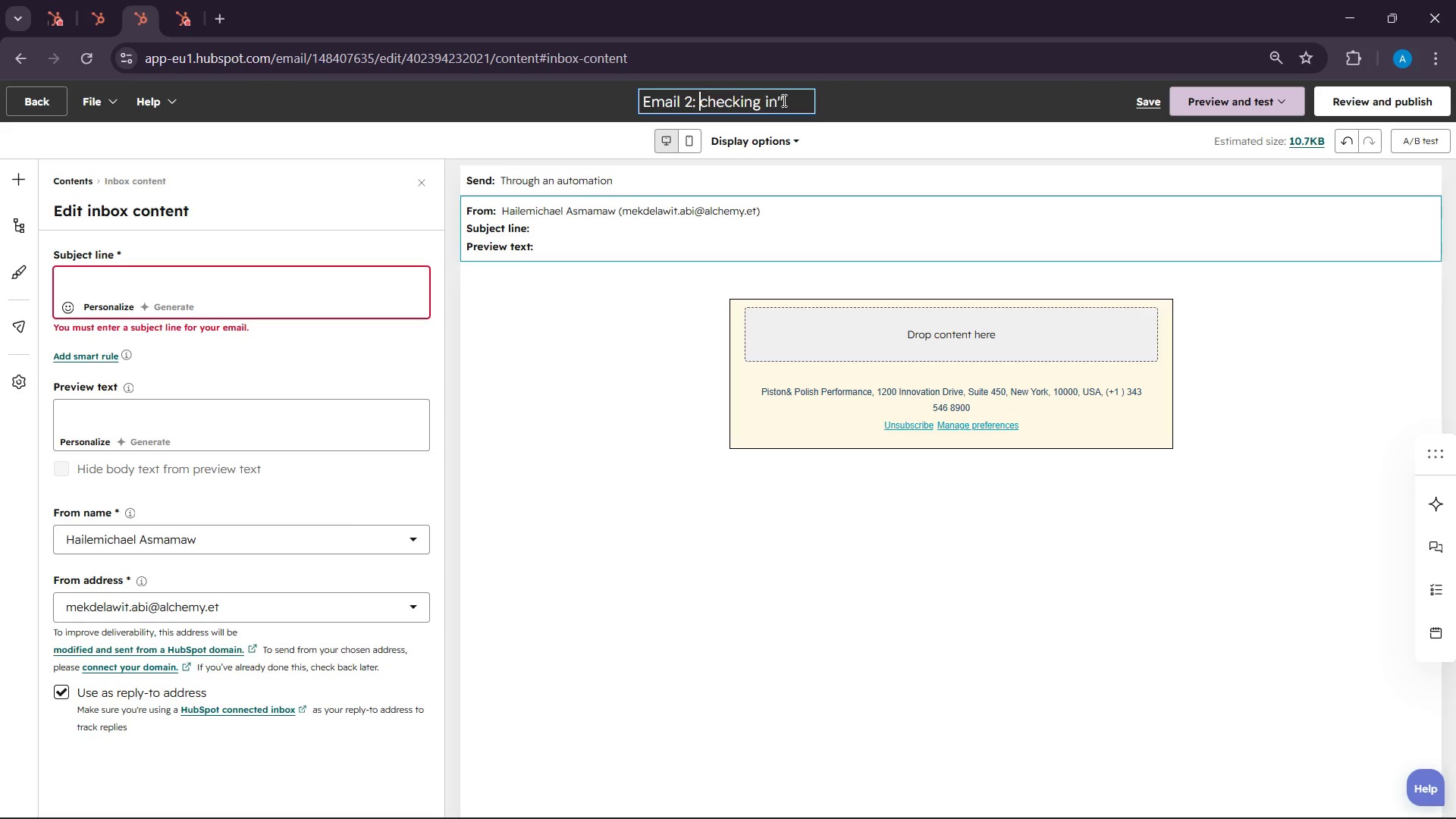 
left_click([783, 100])
 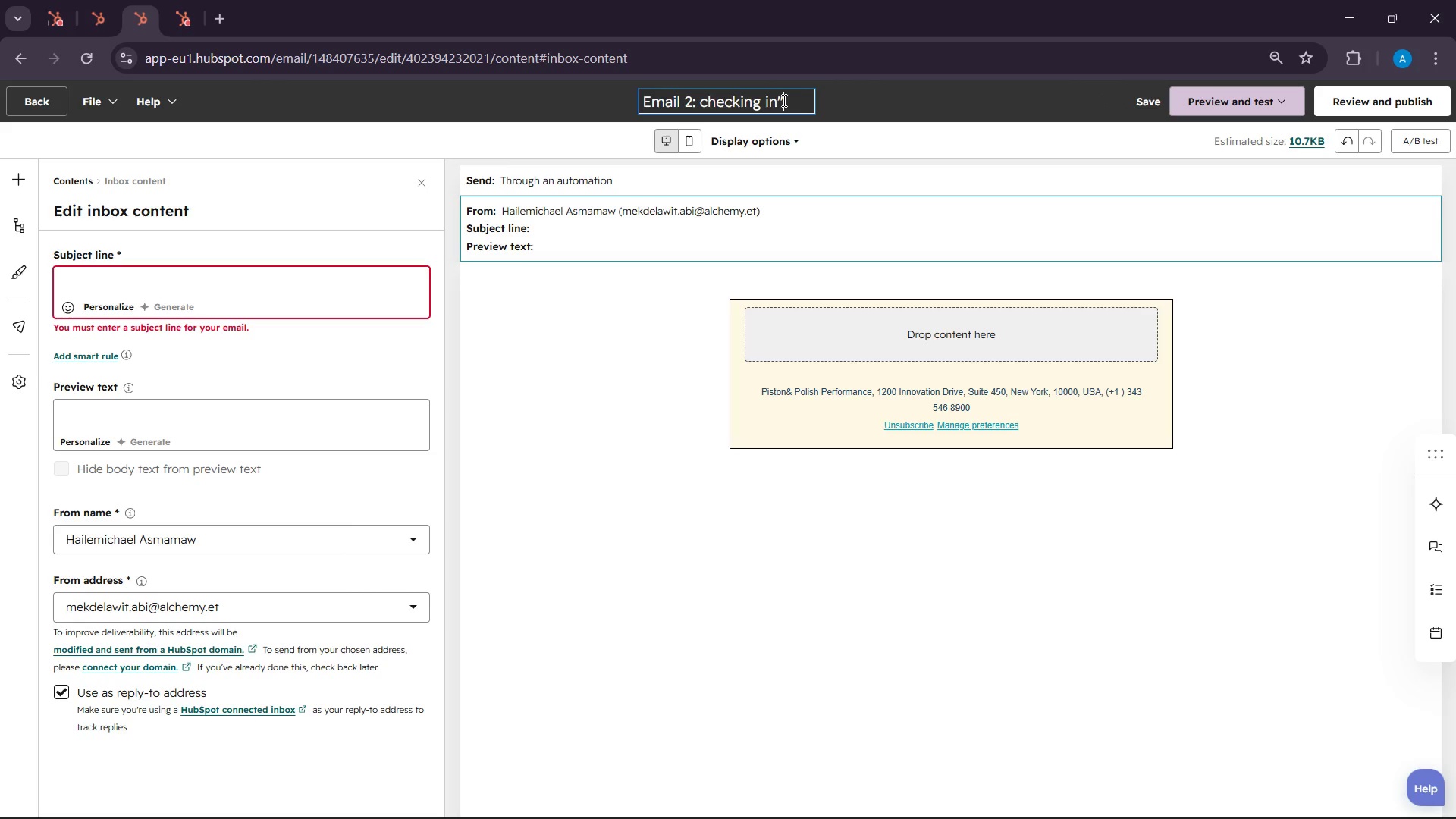 
key(Backspace)
 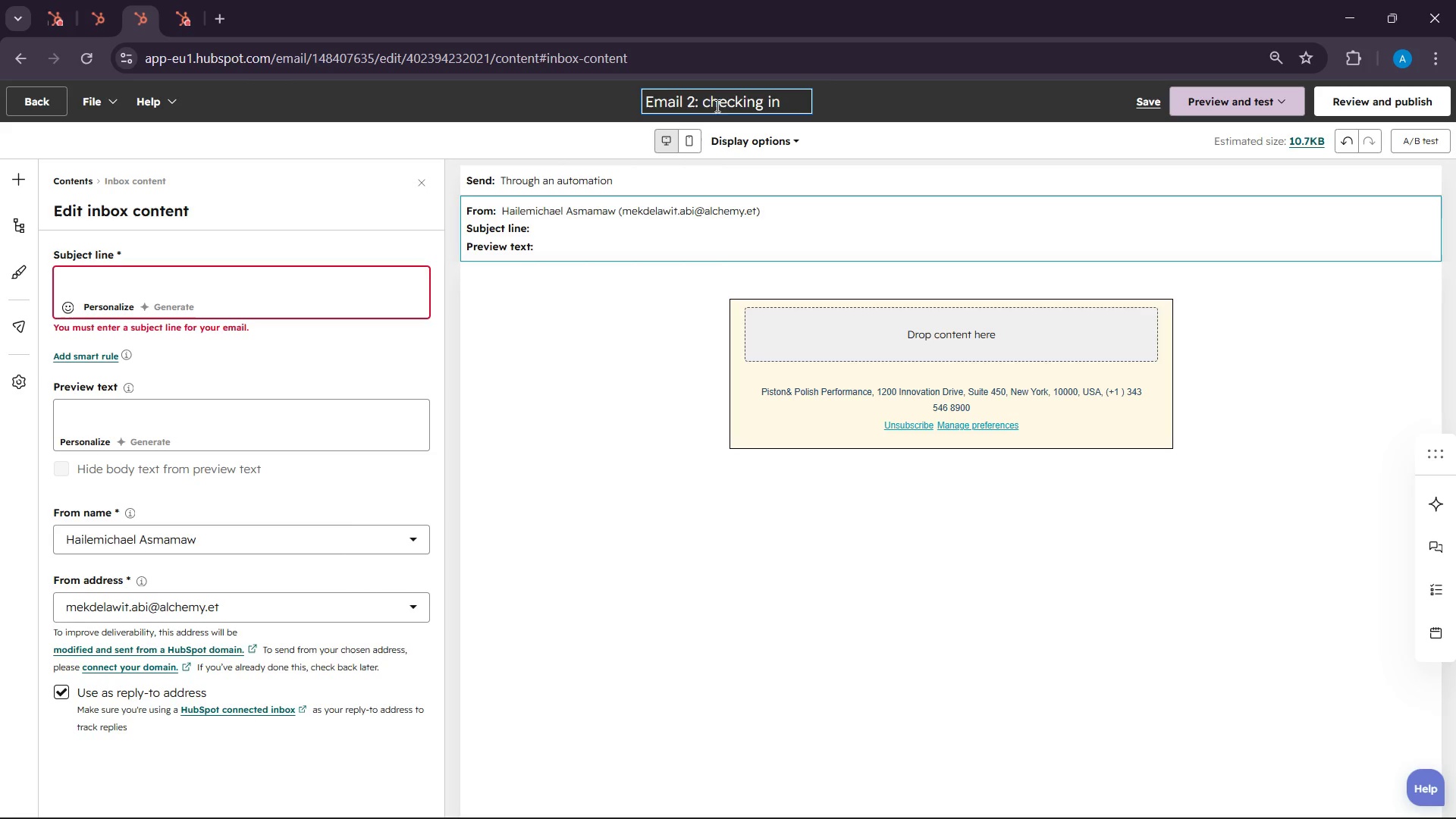 
left_click([704, 102])
 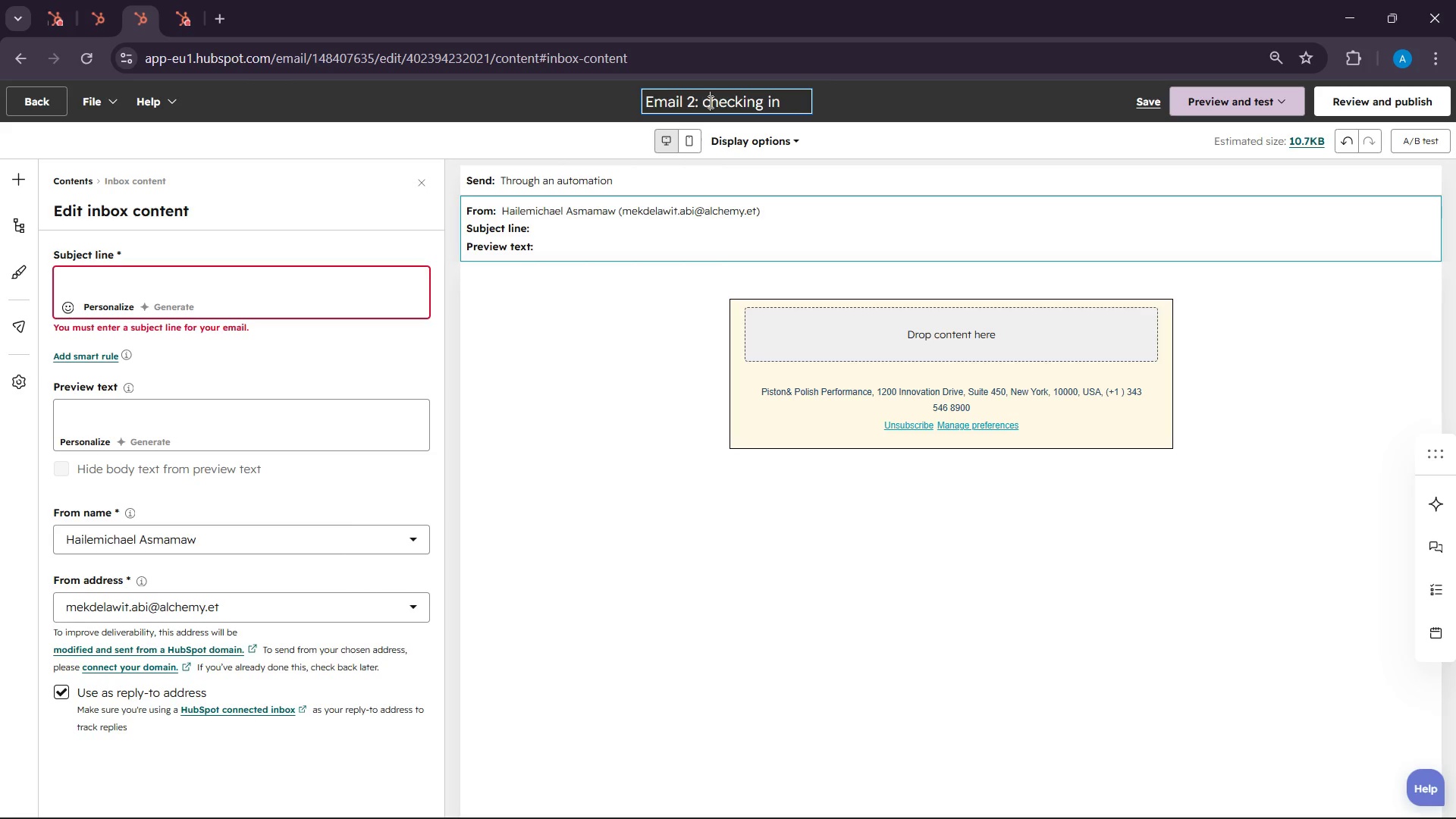 
left_click([709, 102])
 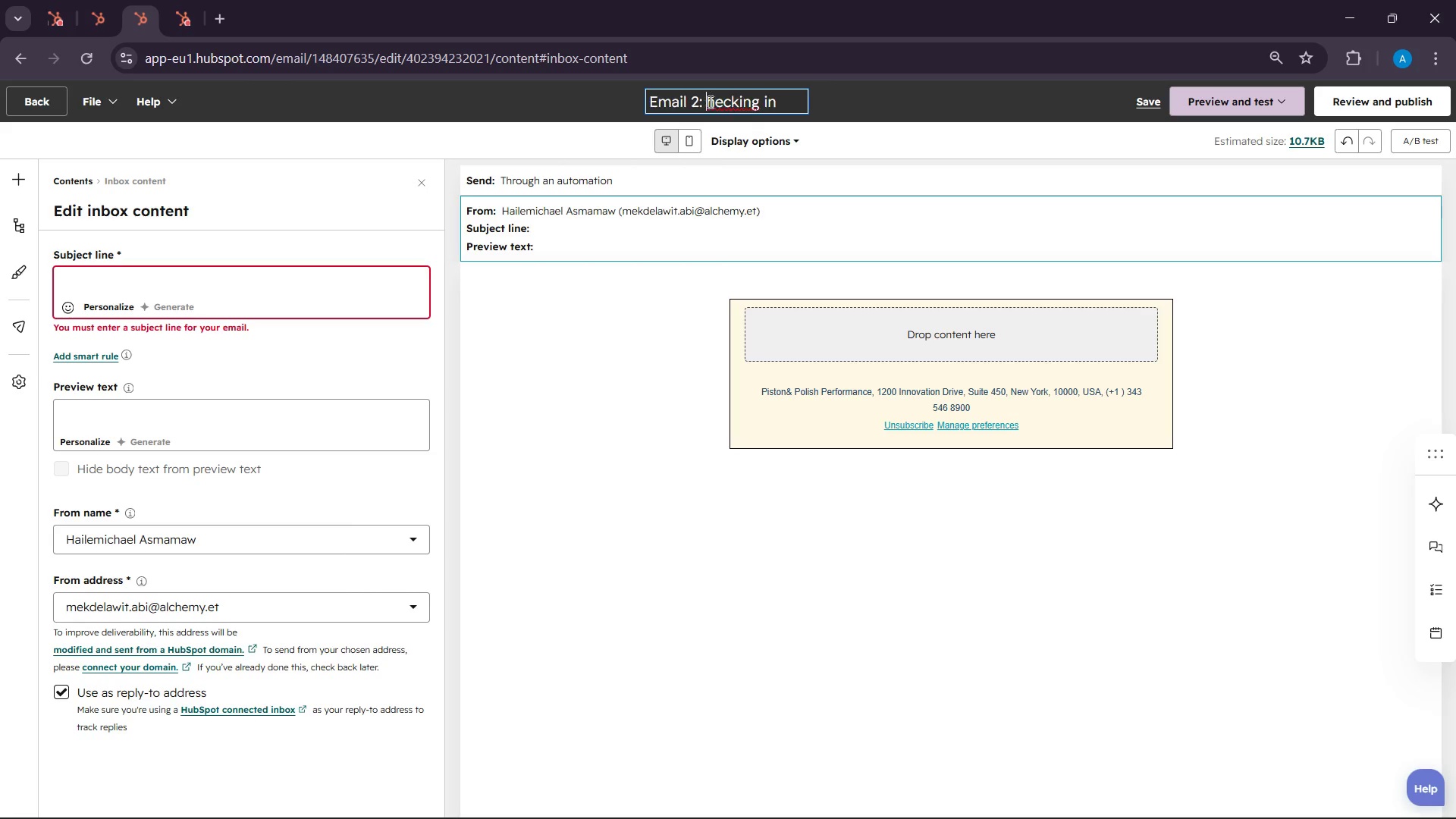 
key(Backspace)
 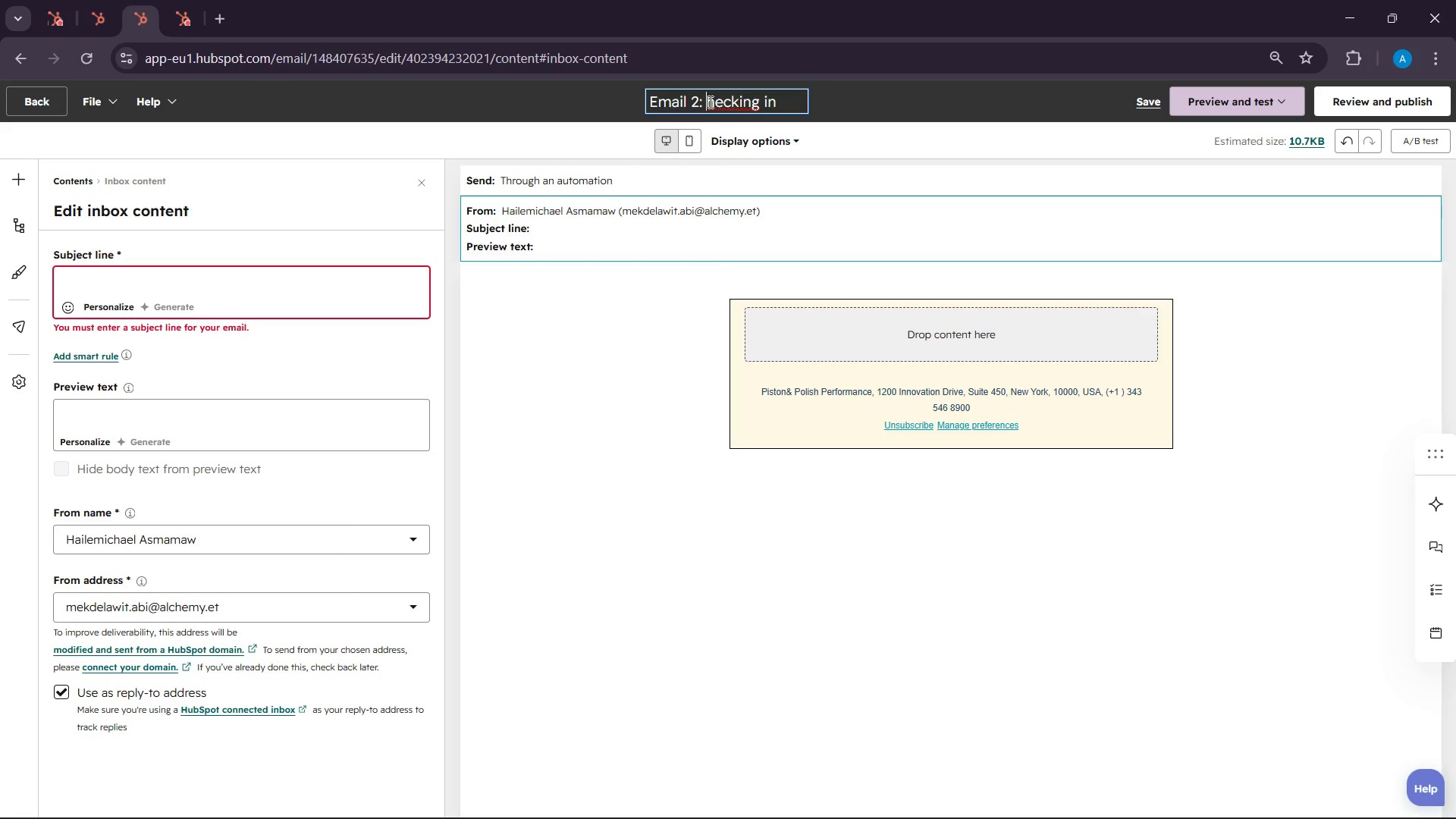 
key(Shift+C)
 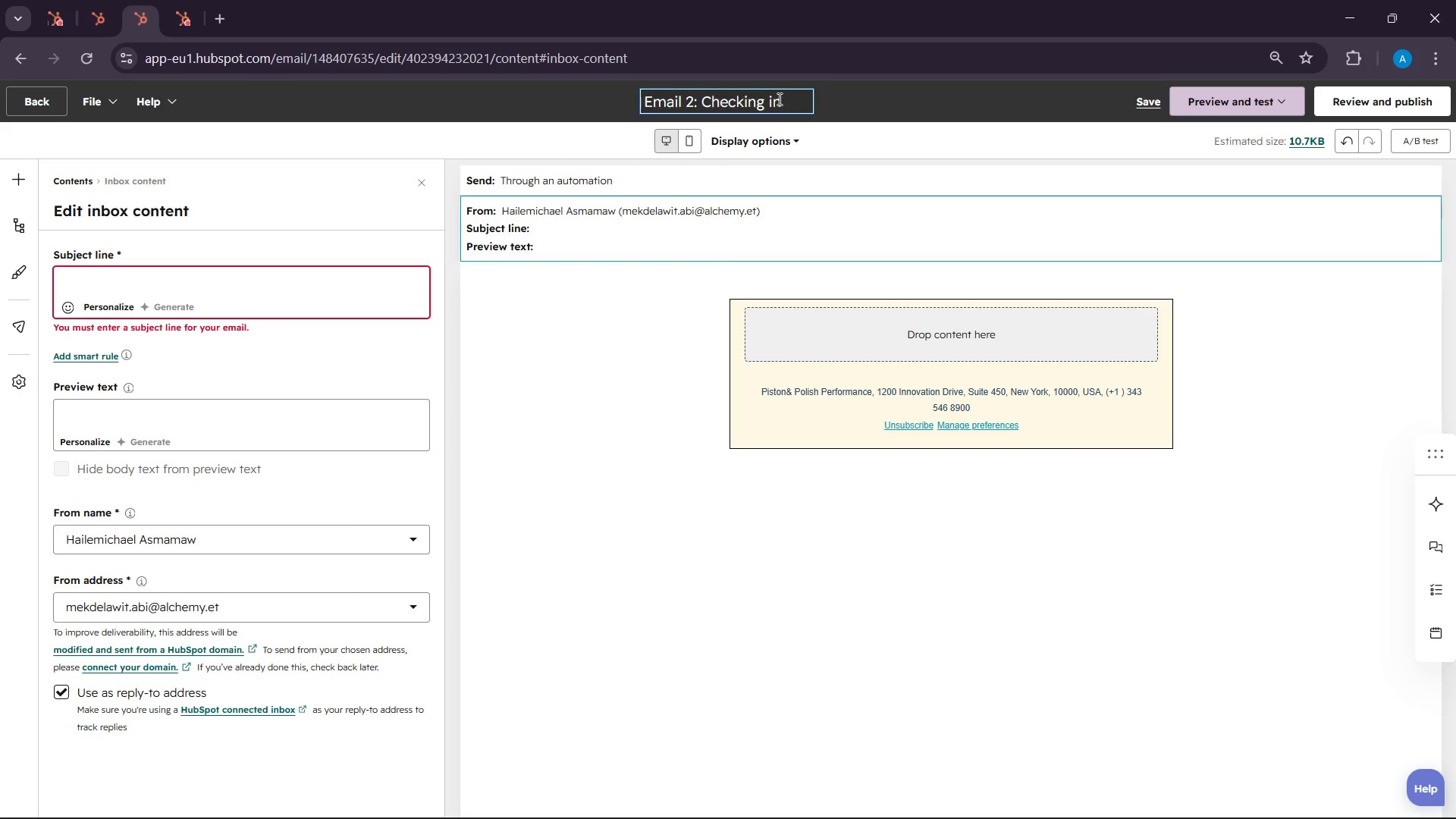 
left_click([774, 99])
 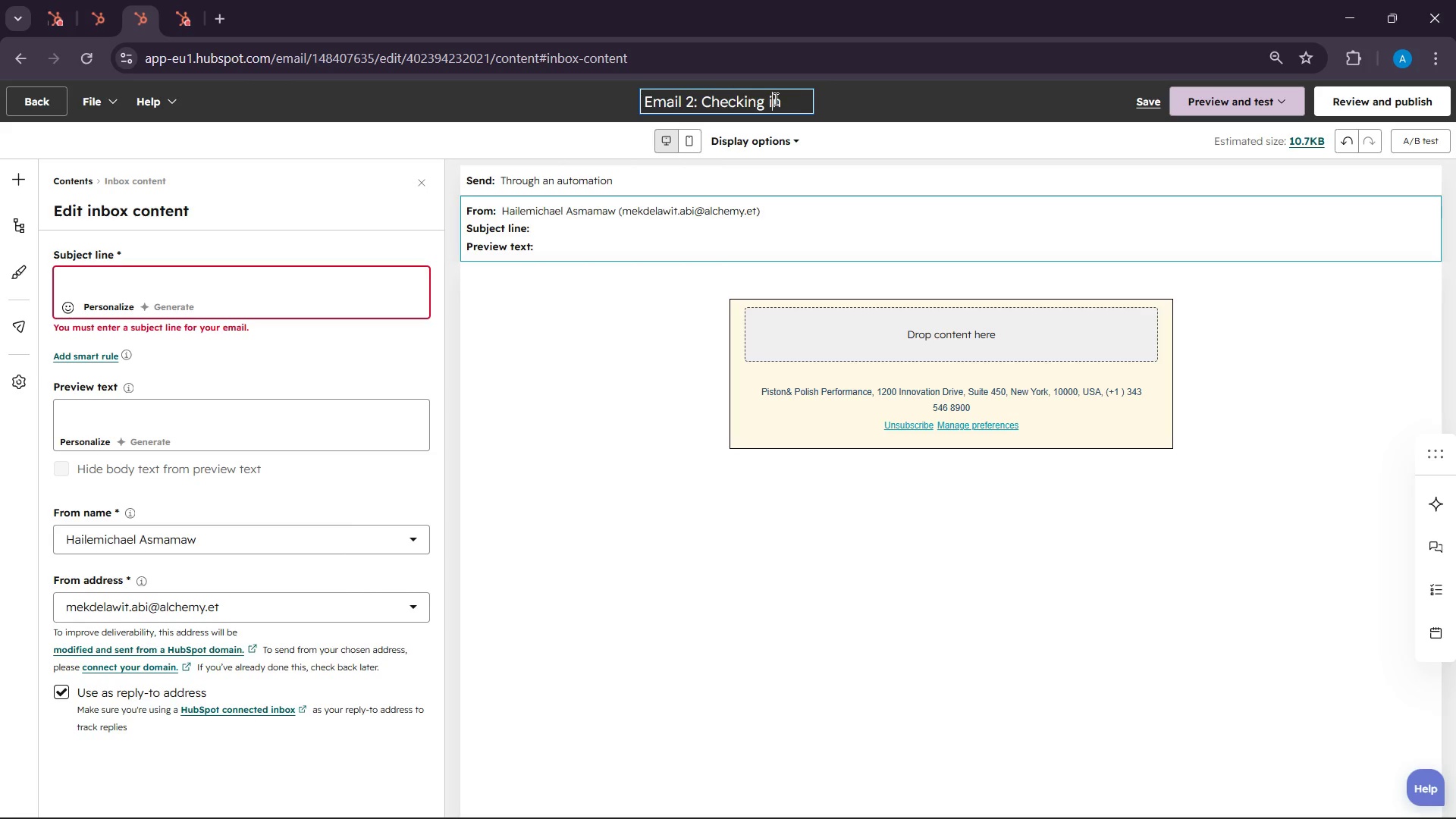 
key(Backspace)
 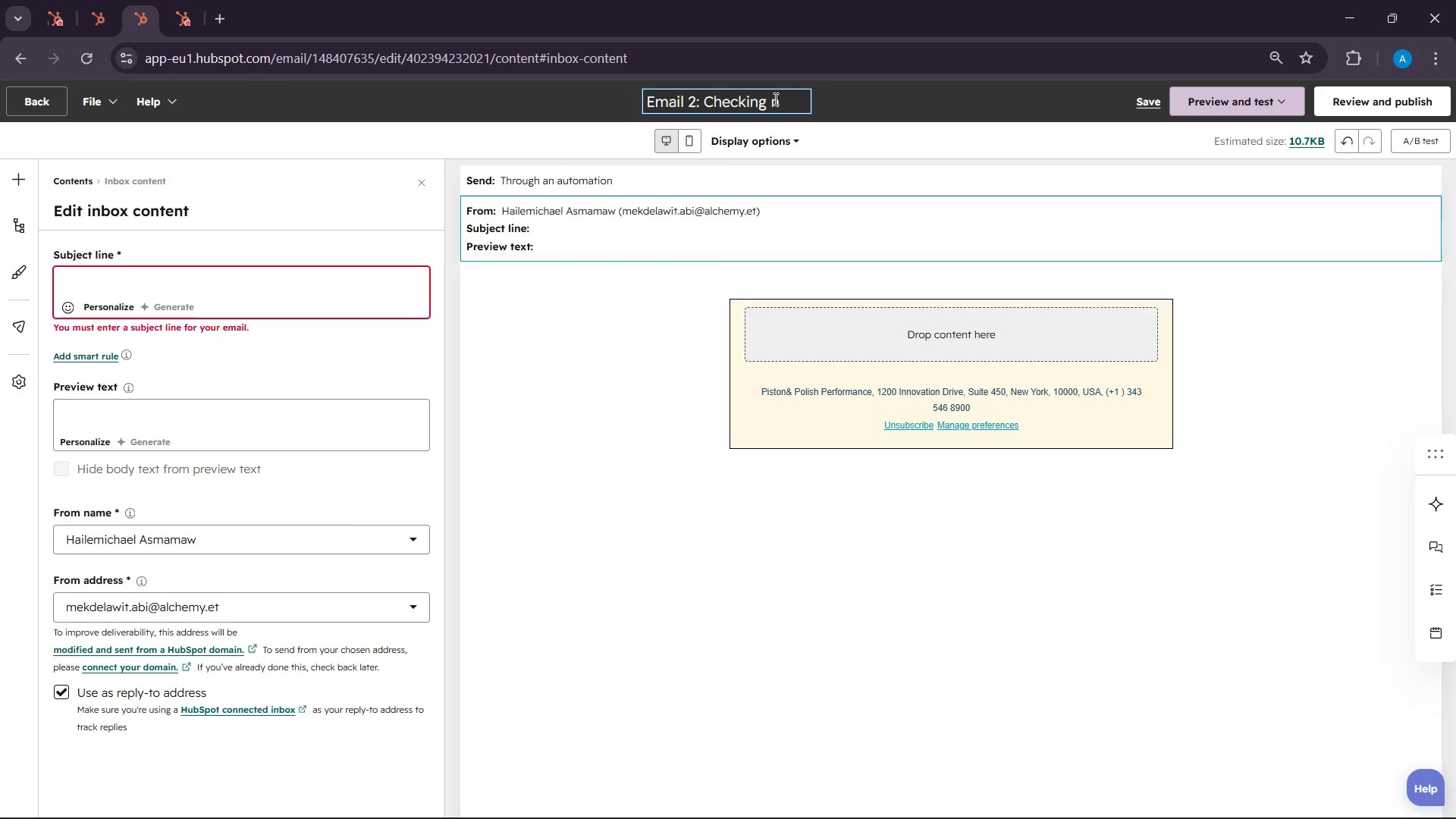 
key(Shift+I)
 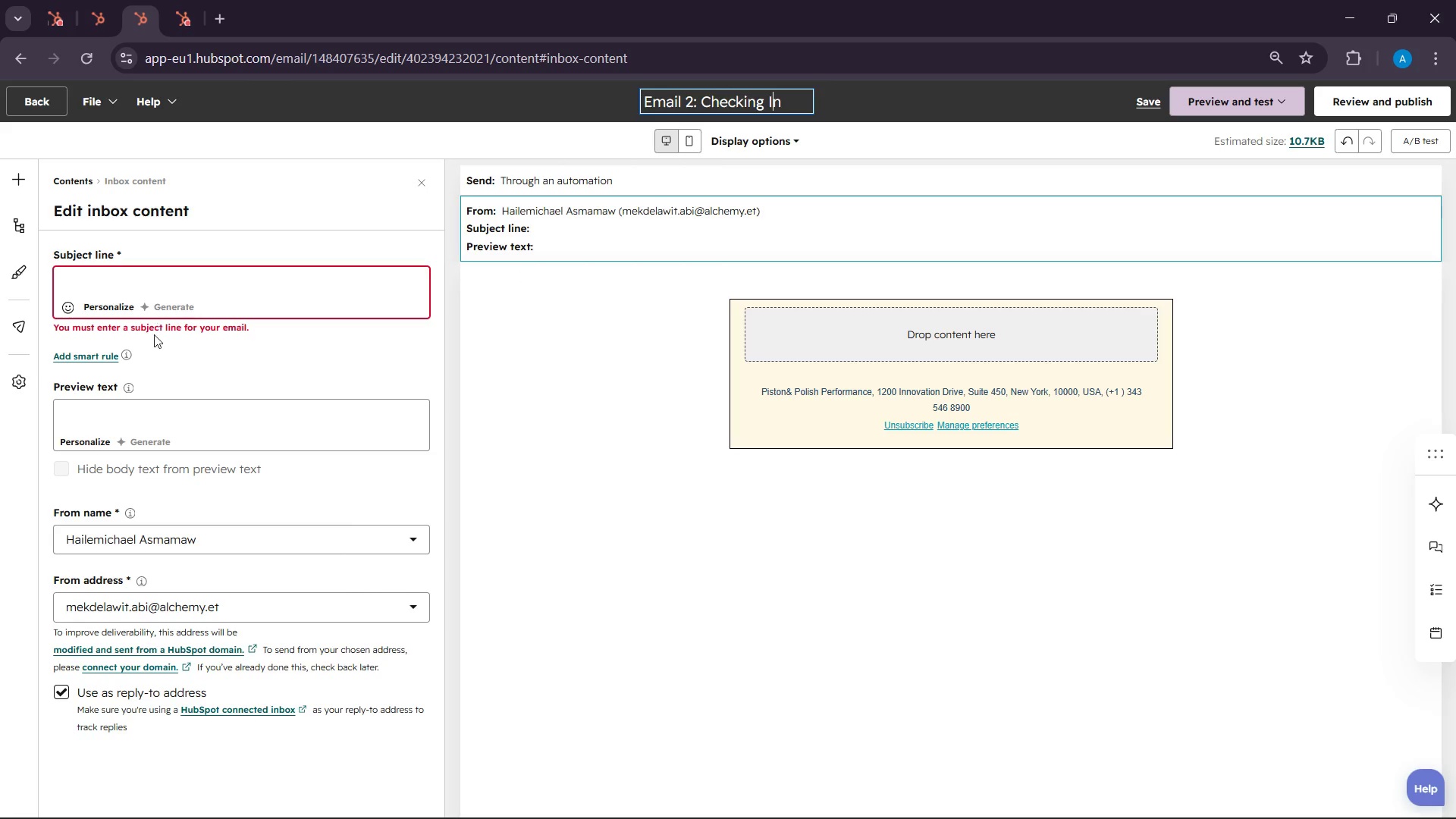 
left_click([158, 295])
 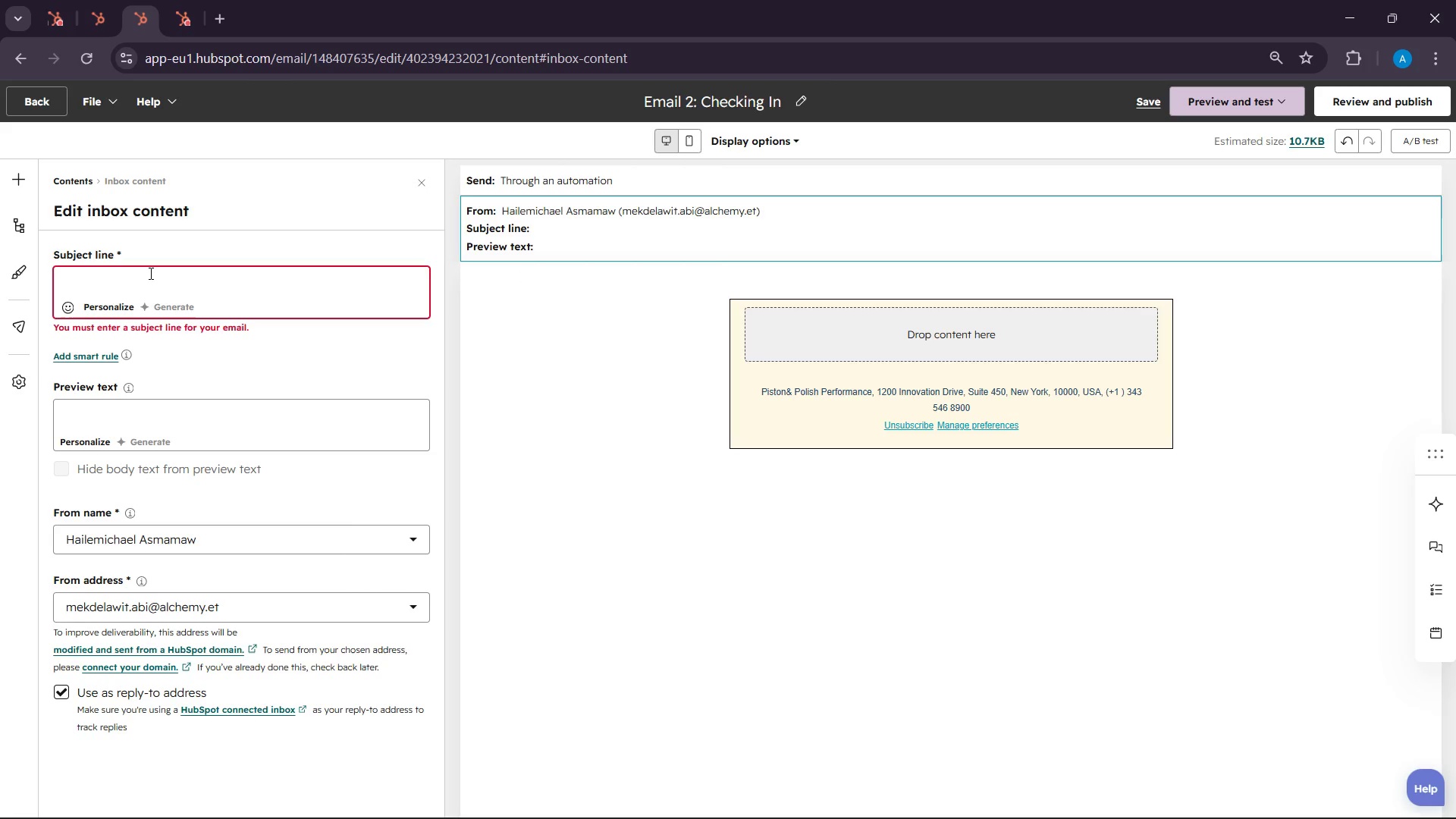 
left_click([149, 273])
 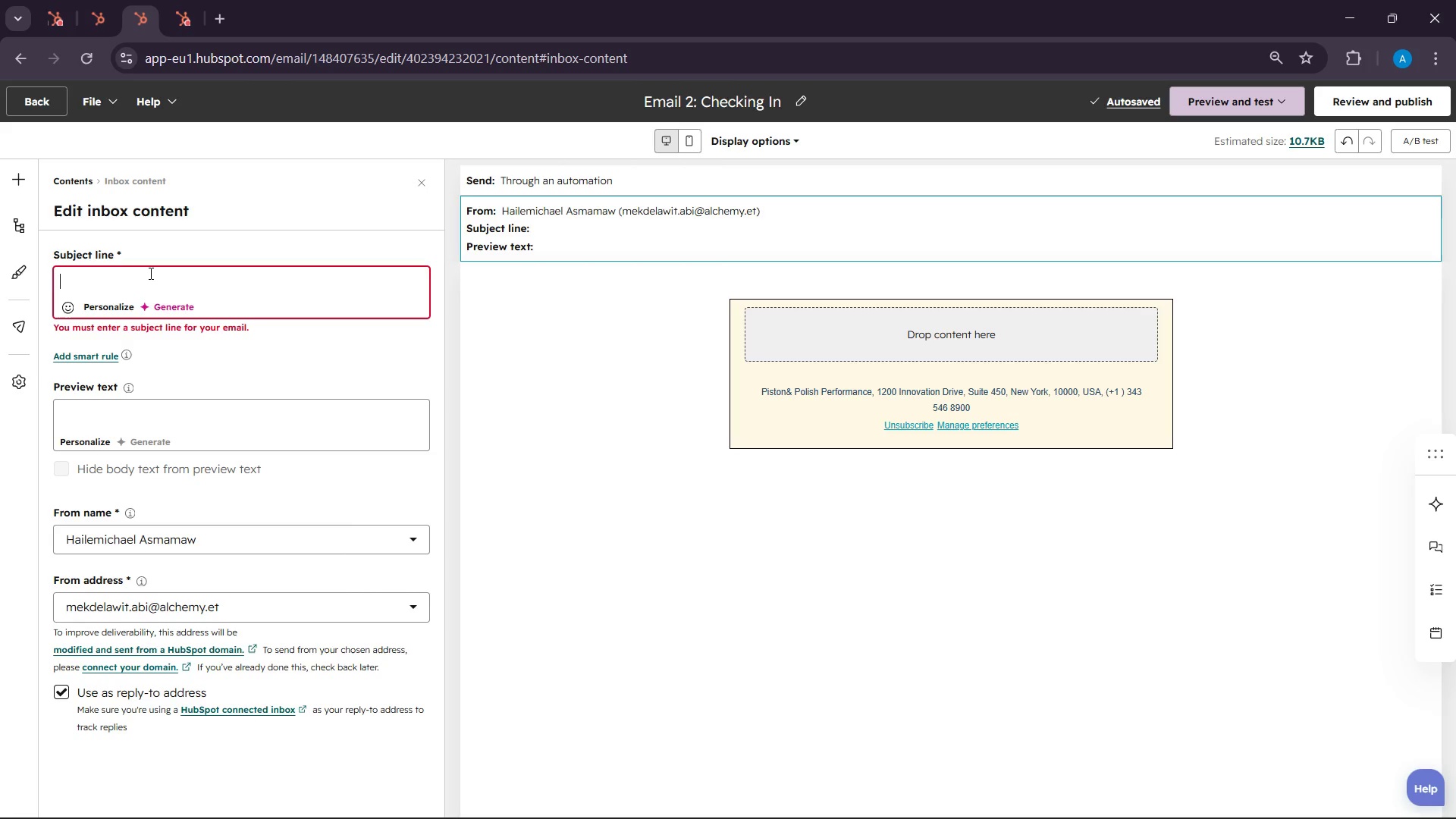 
wait(8.36)
 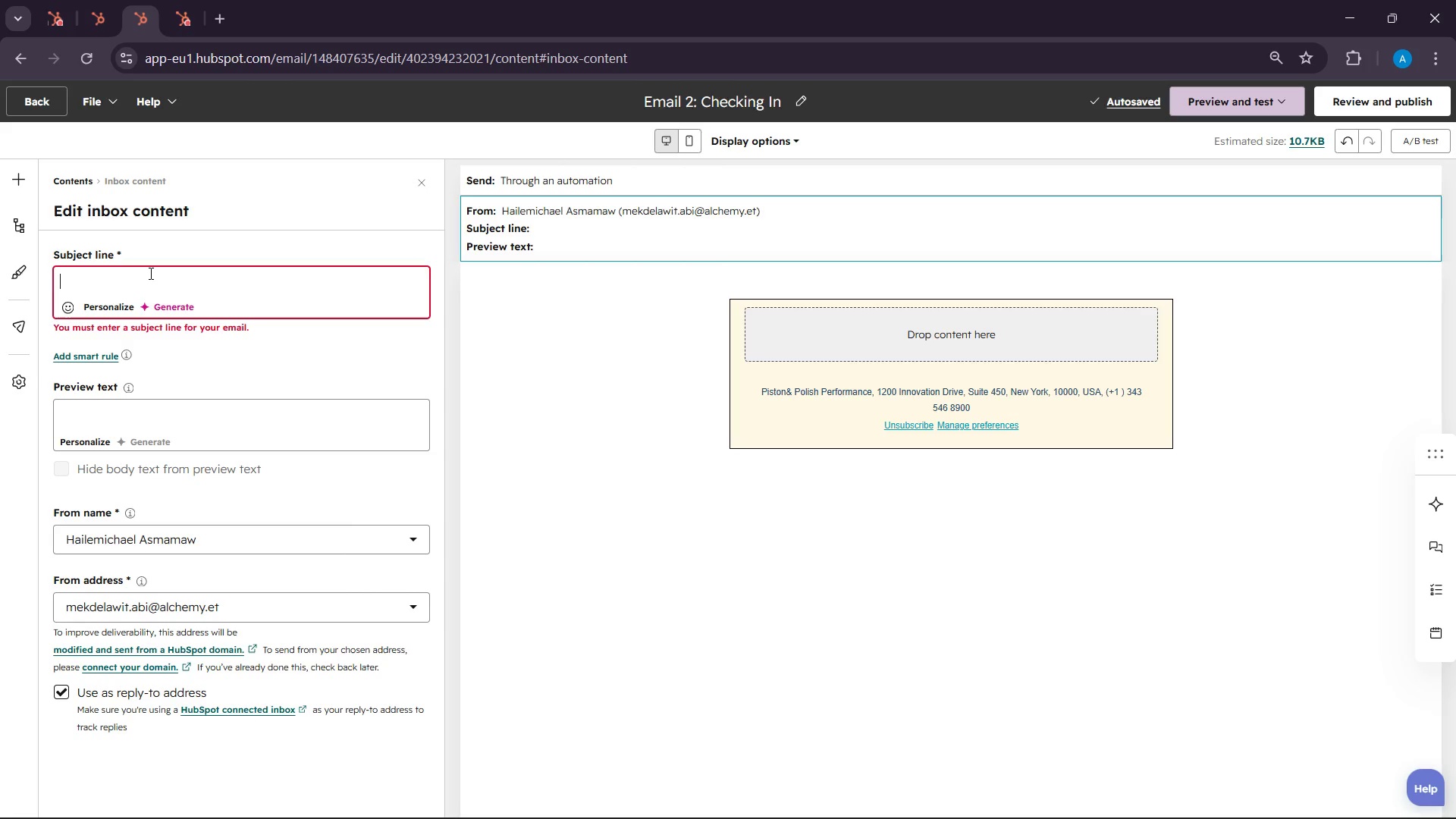 
type(A quick check)
 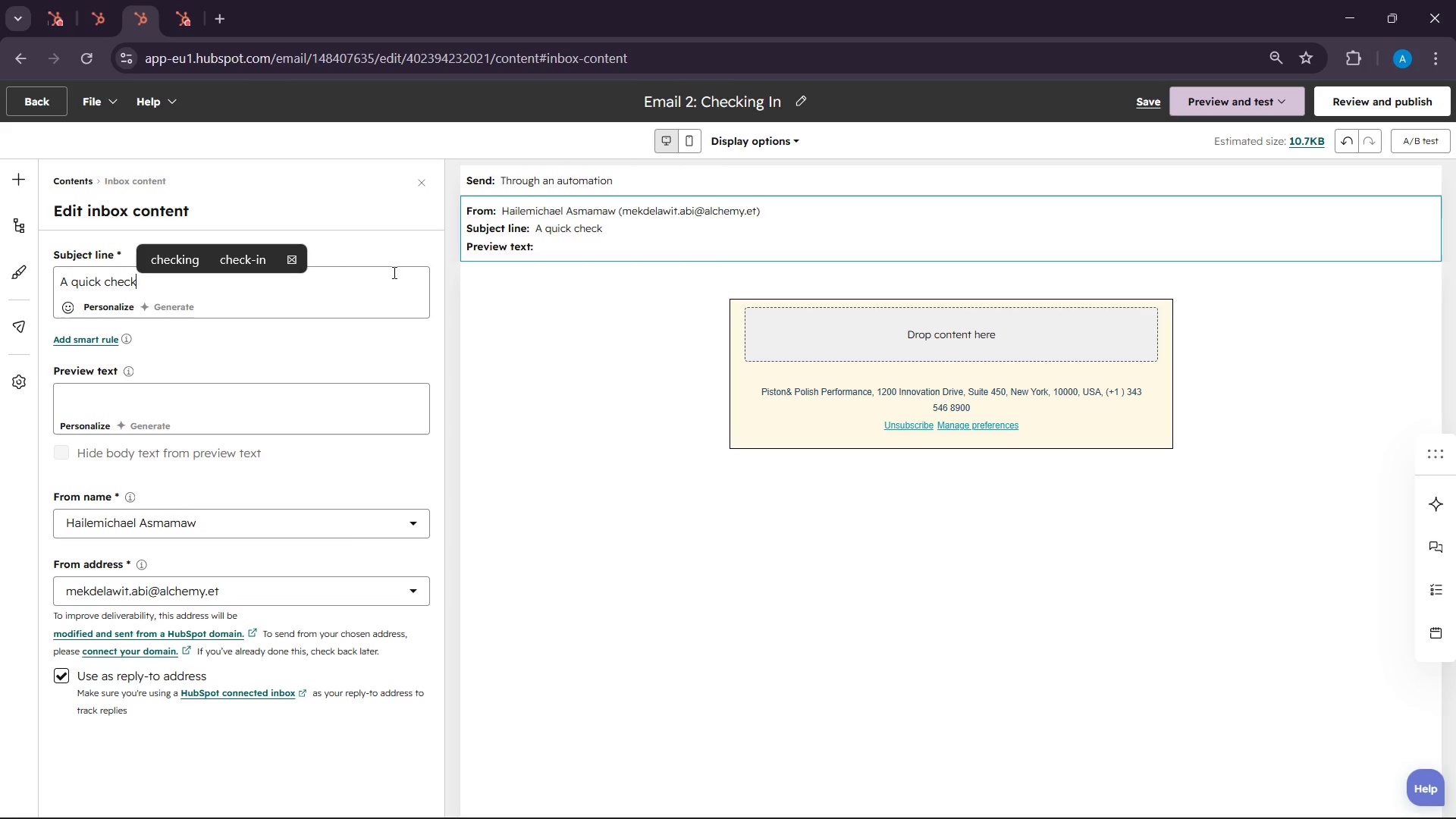 
left_click([256, 262])
 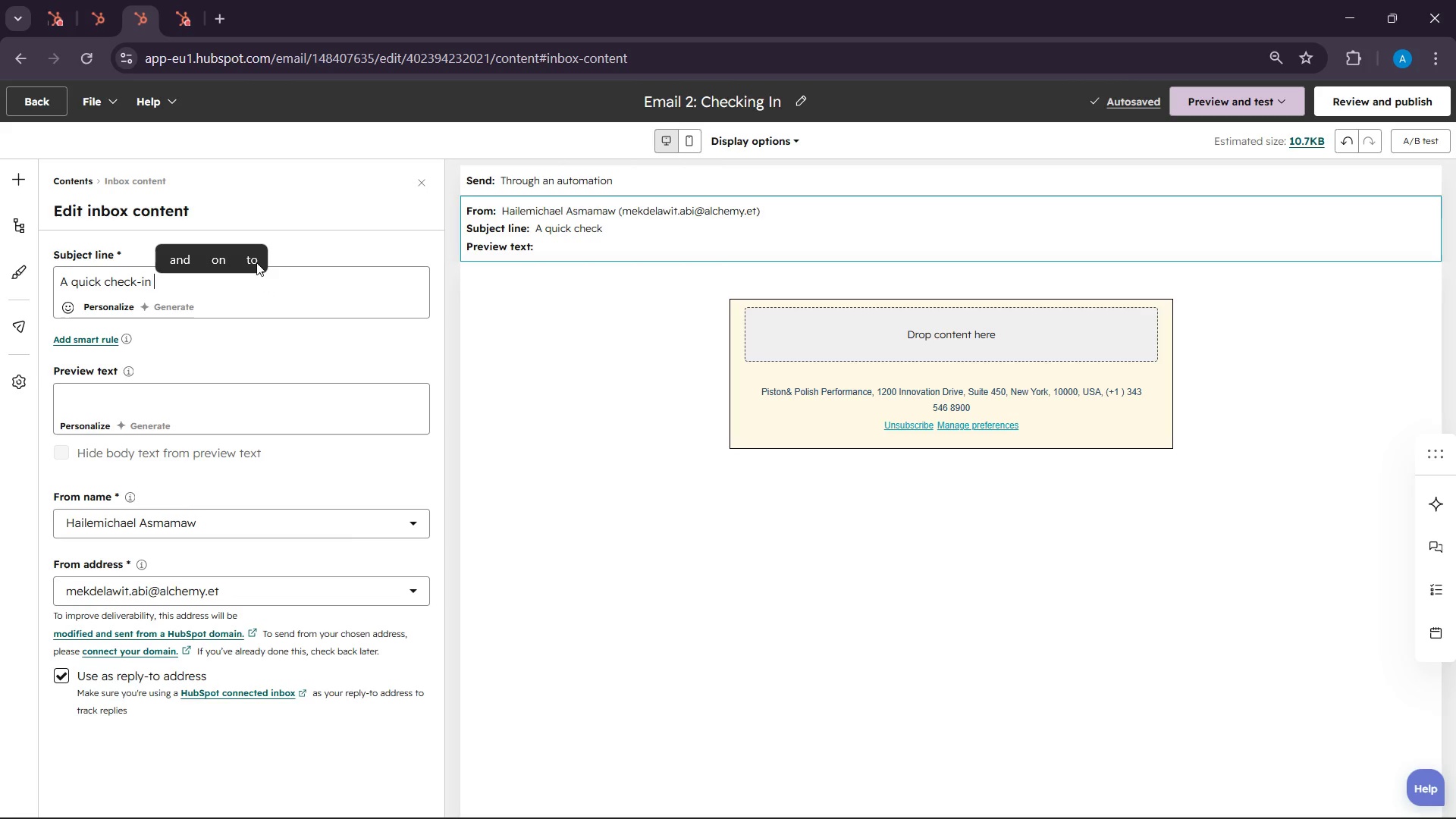 
type(from Pistone & )
 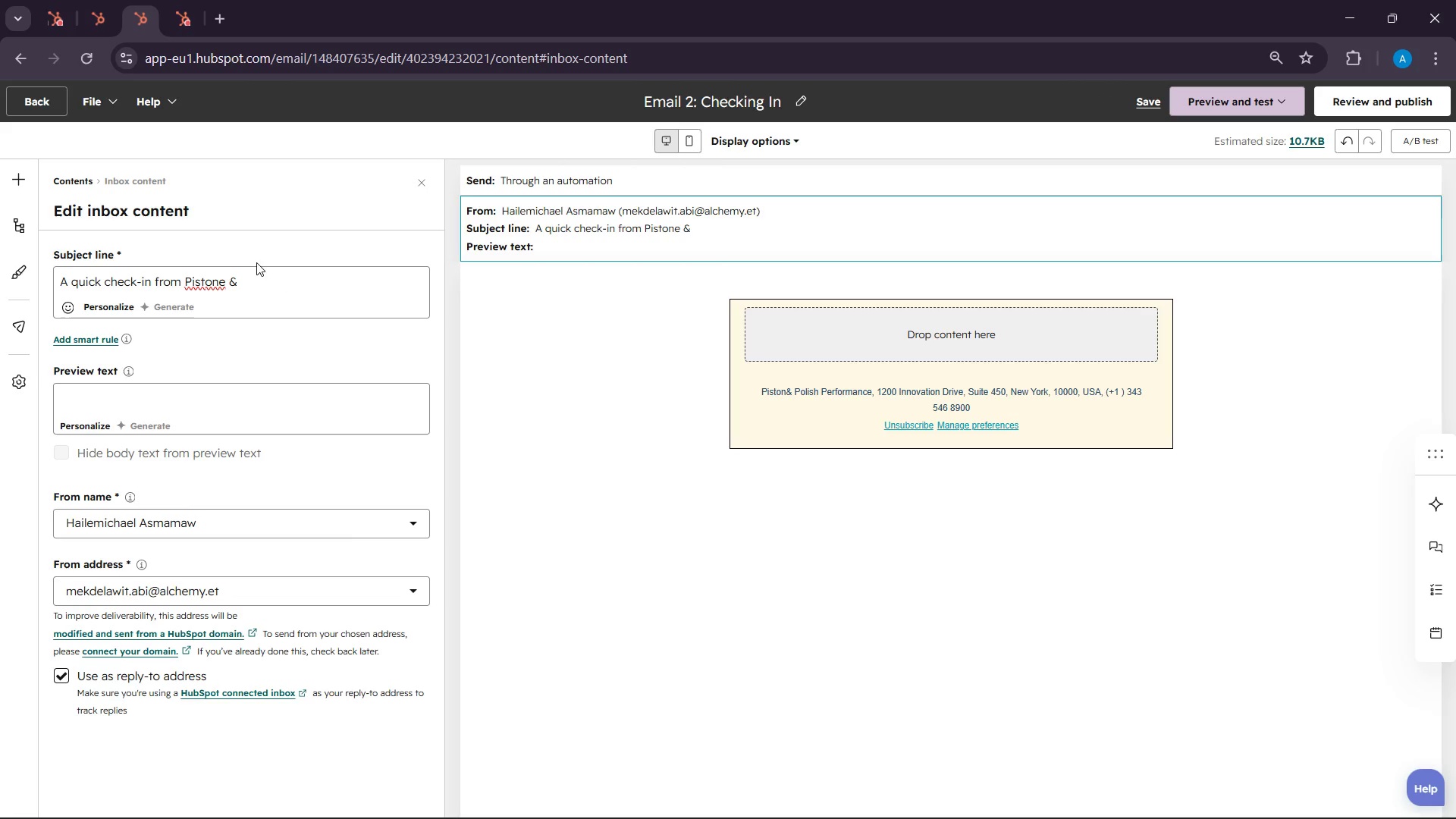 
left_click([224, 285])
 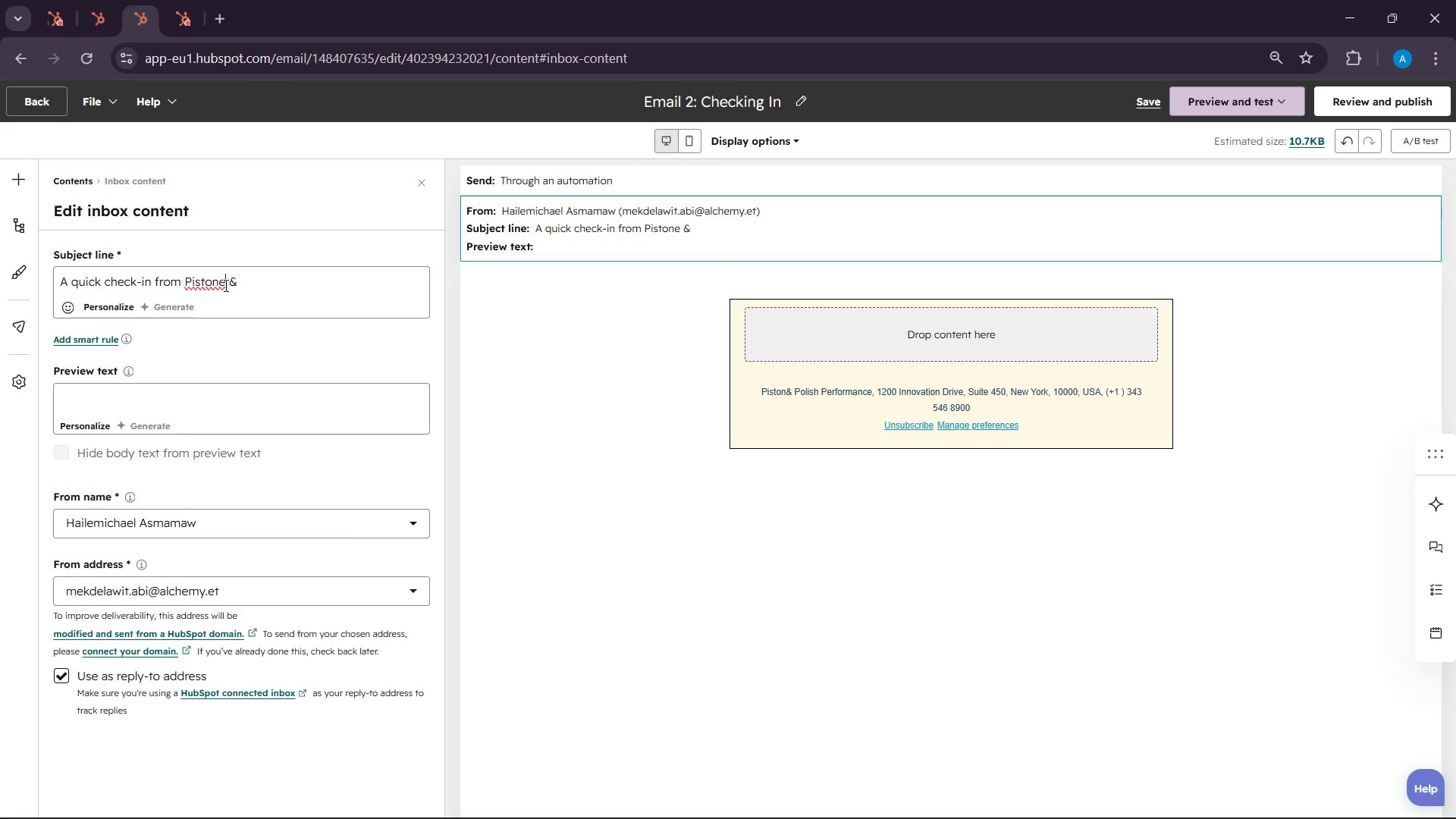 
key(Backspace)
 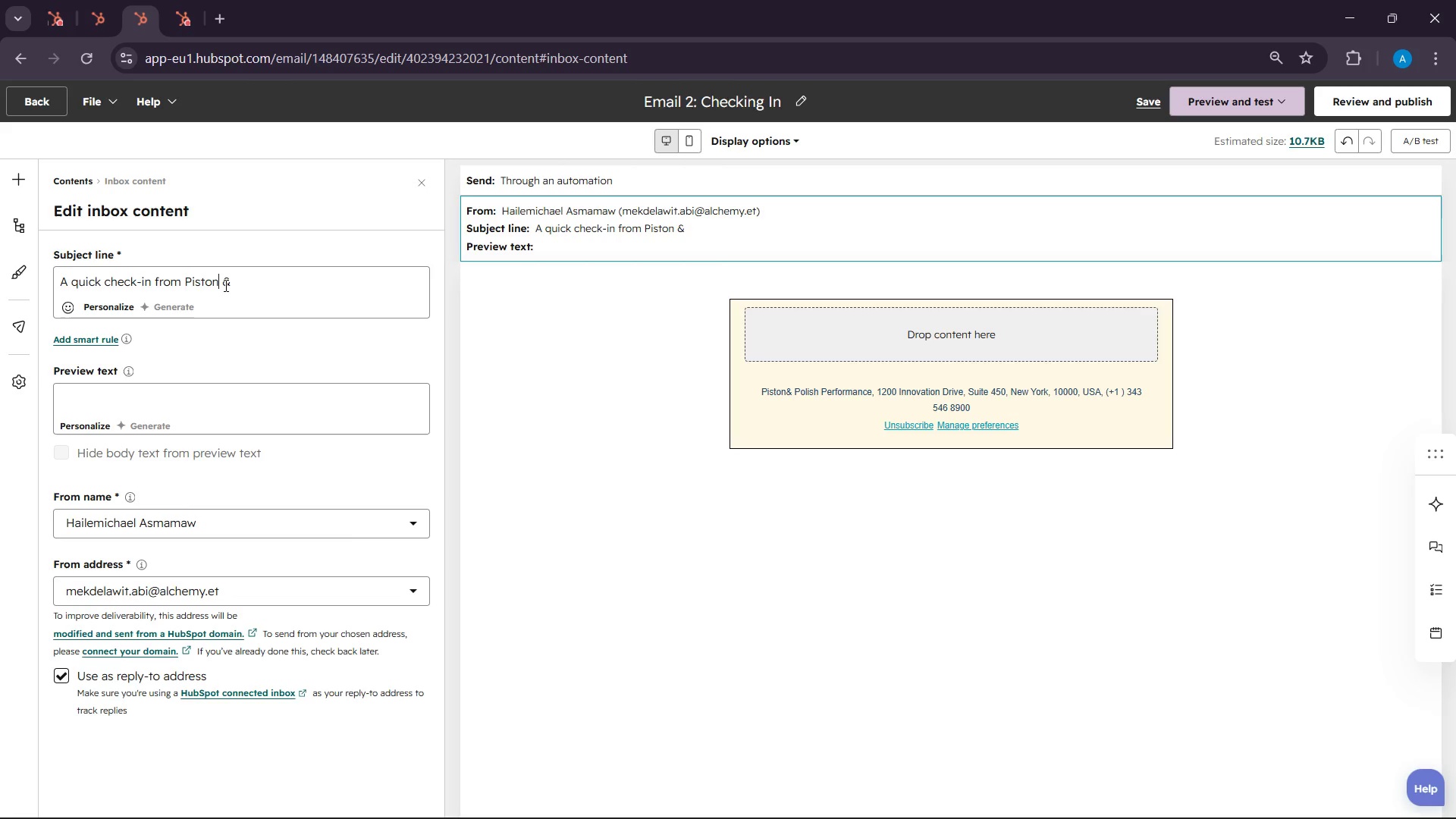 
left_click([278, 279])
 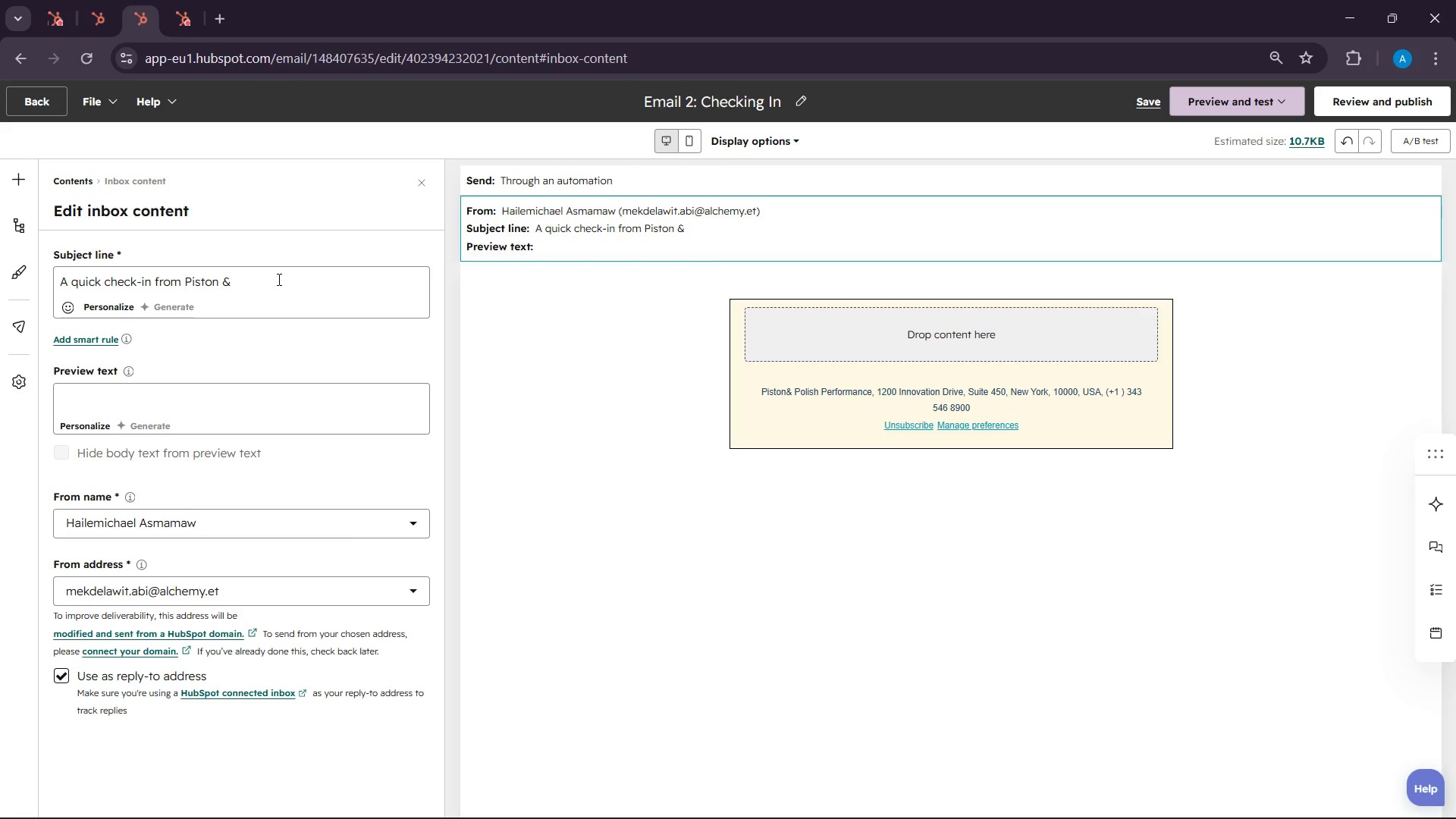 
type(Polish Performance)
 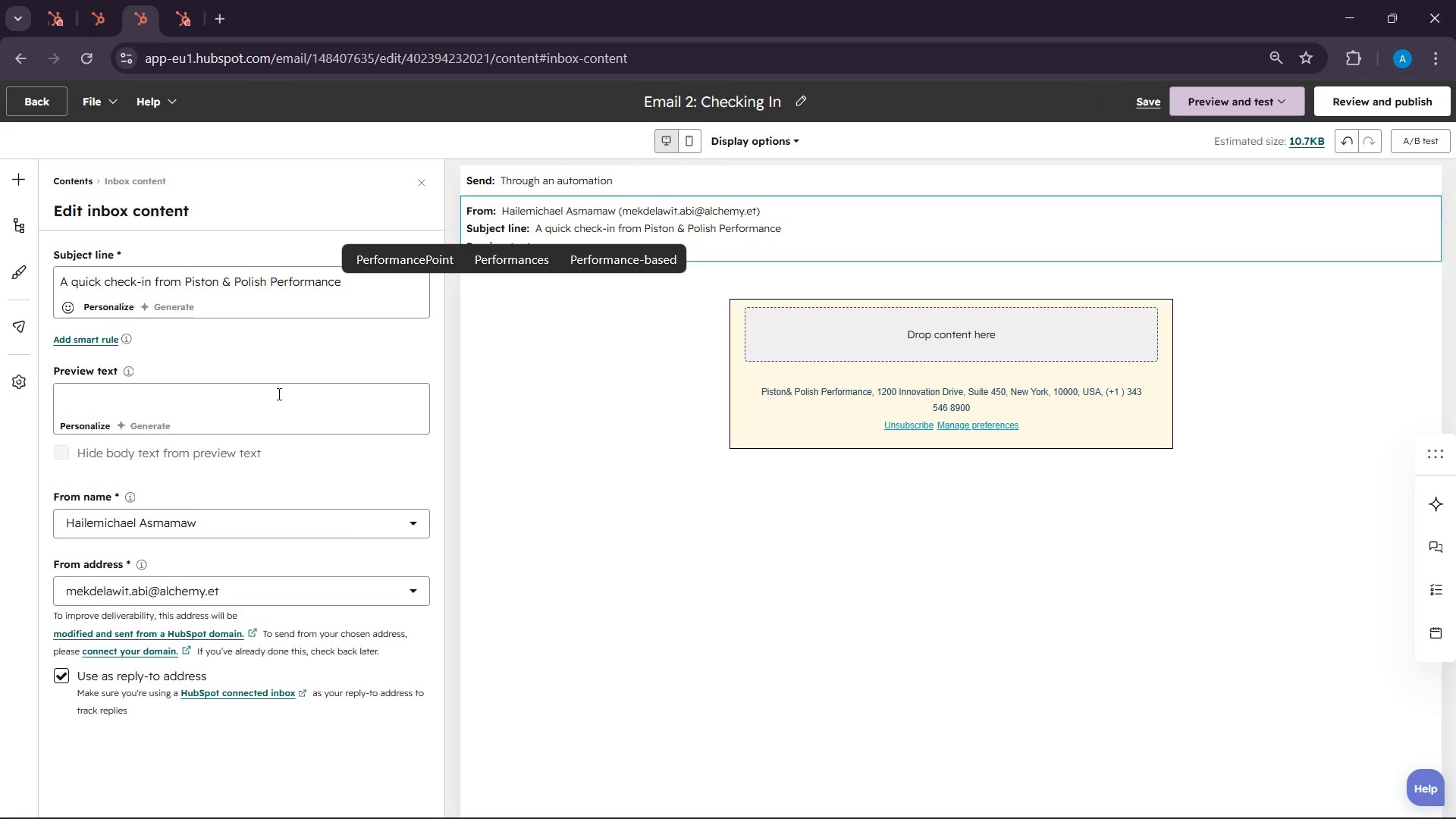 
left_click([272, 394])
 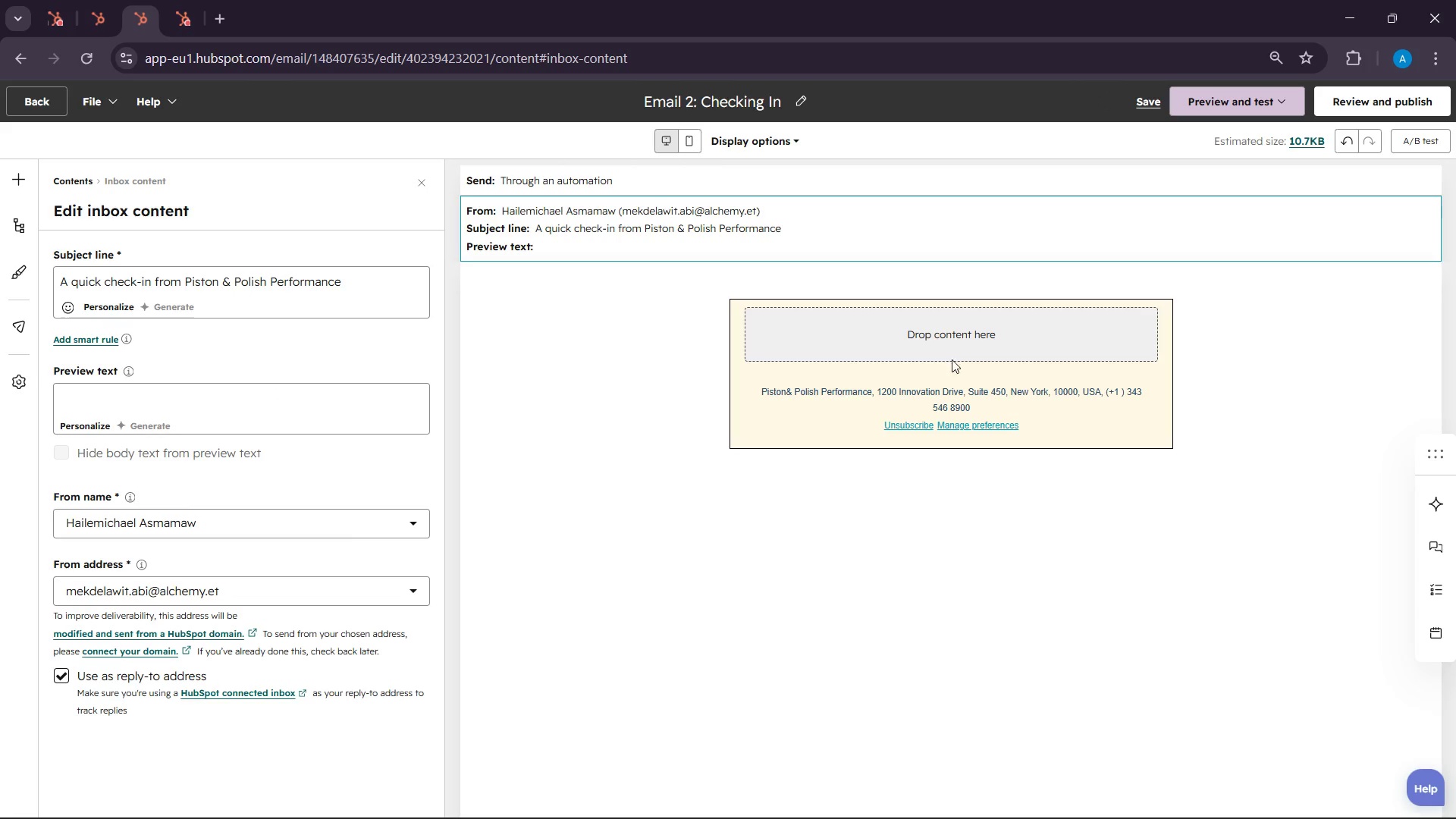 
left_click([949, 339])
 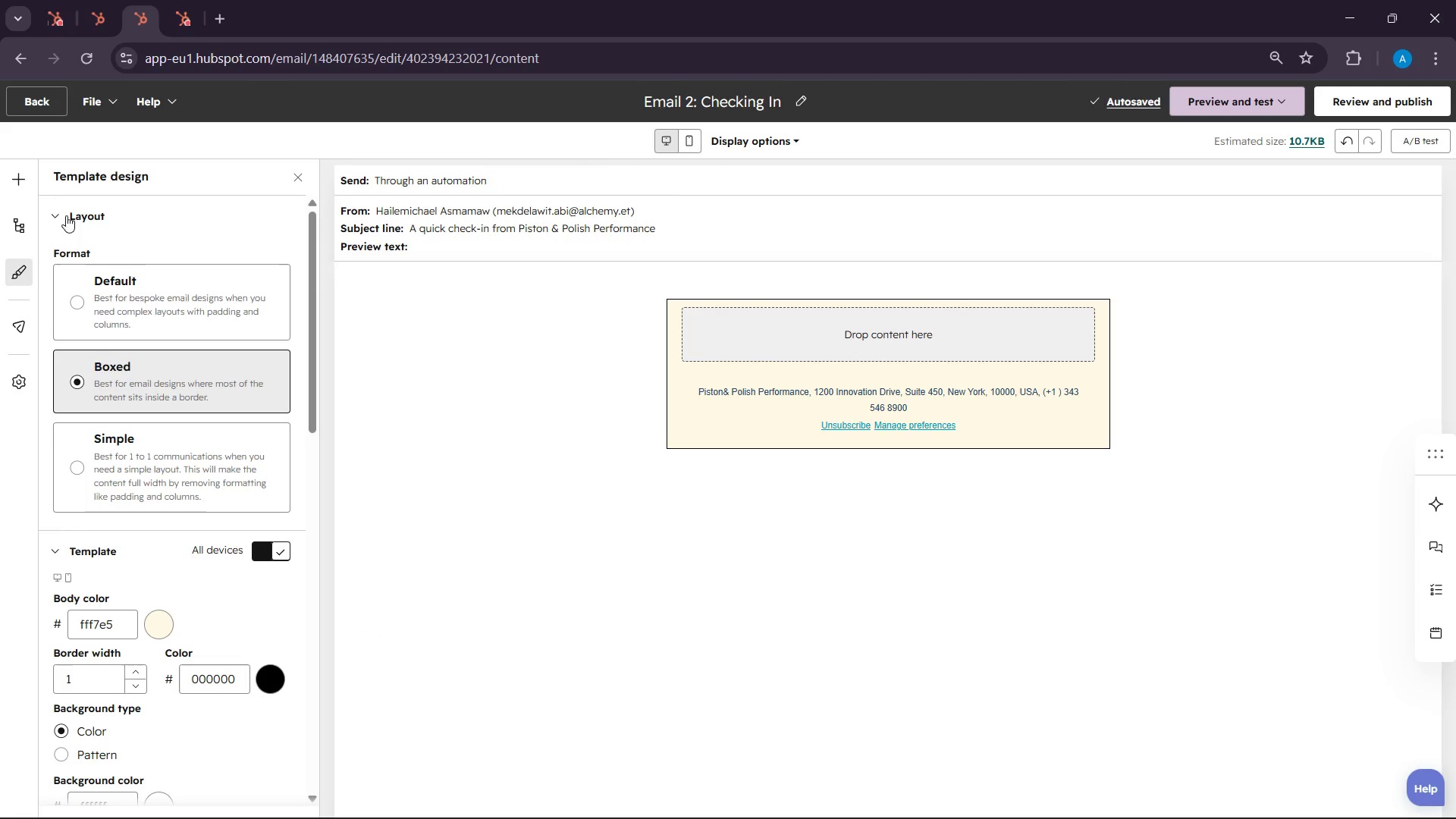 
left_click([18, 187])
 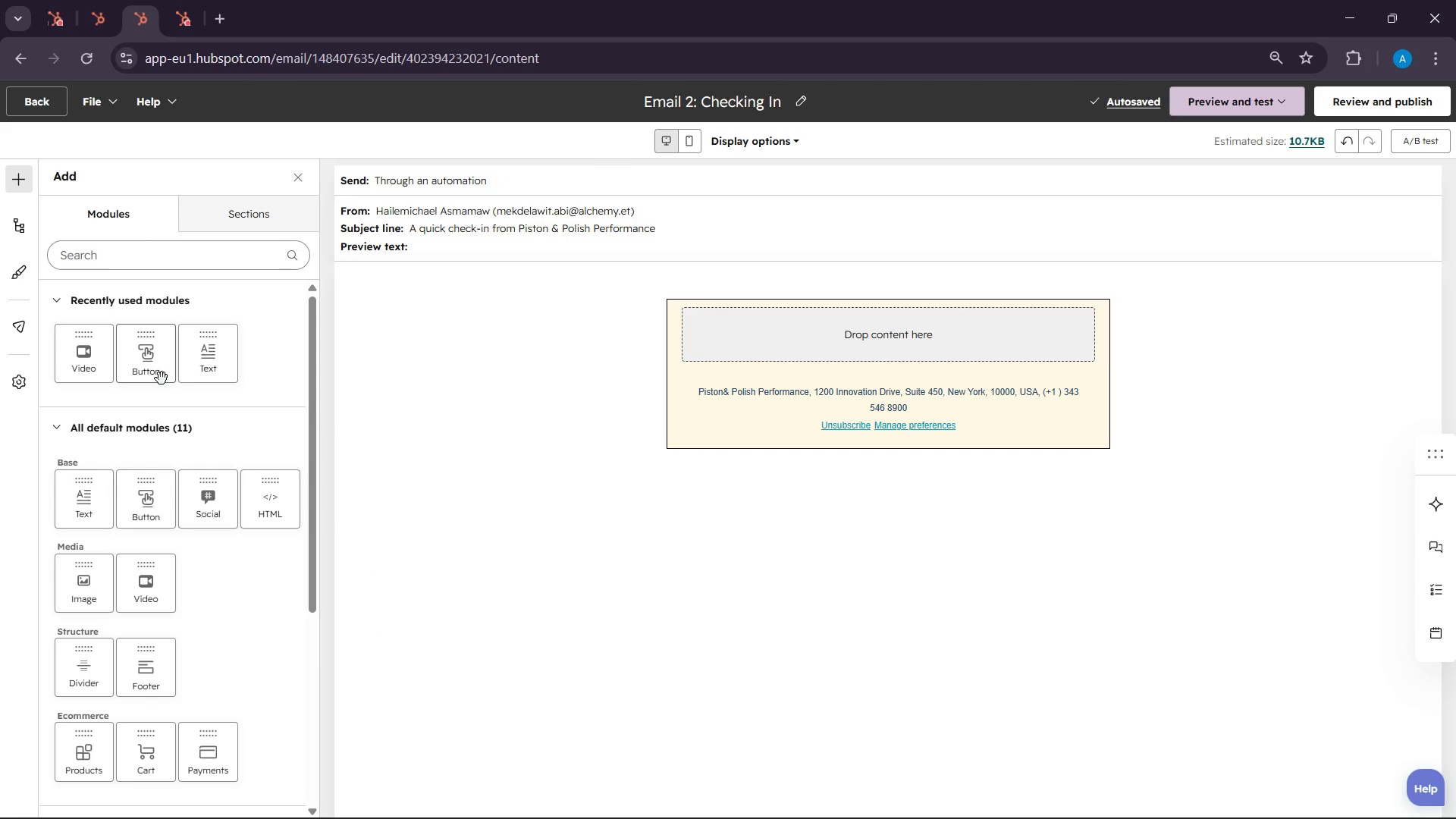 
left_click_drag(start_coordinate=[215, 363], to_coordinate=[964, 348])
 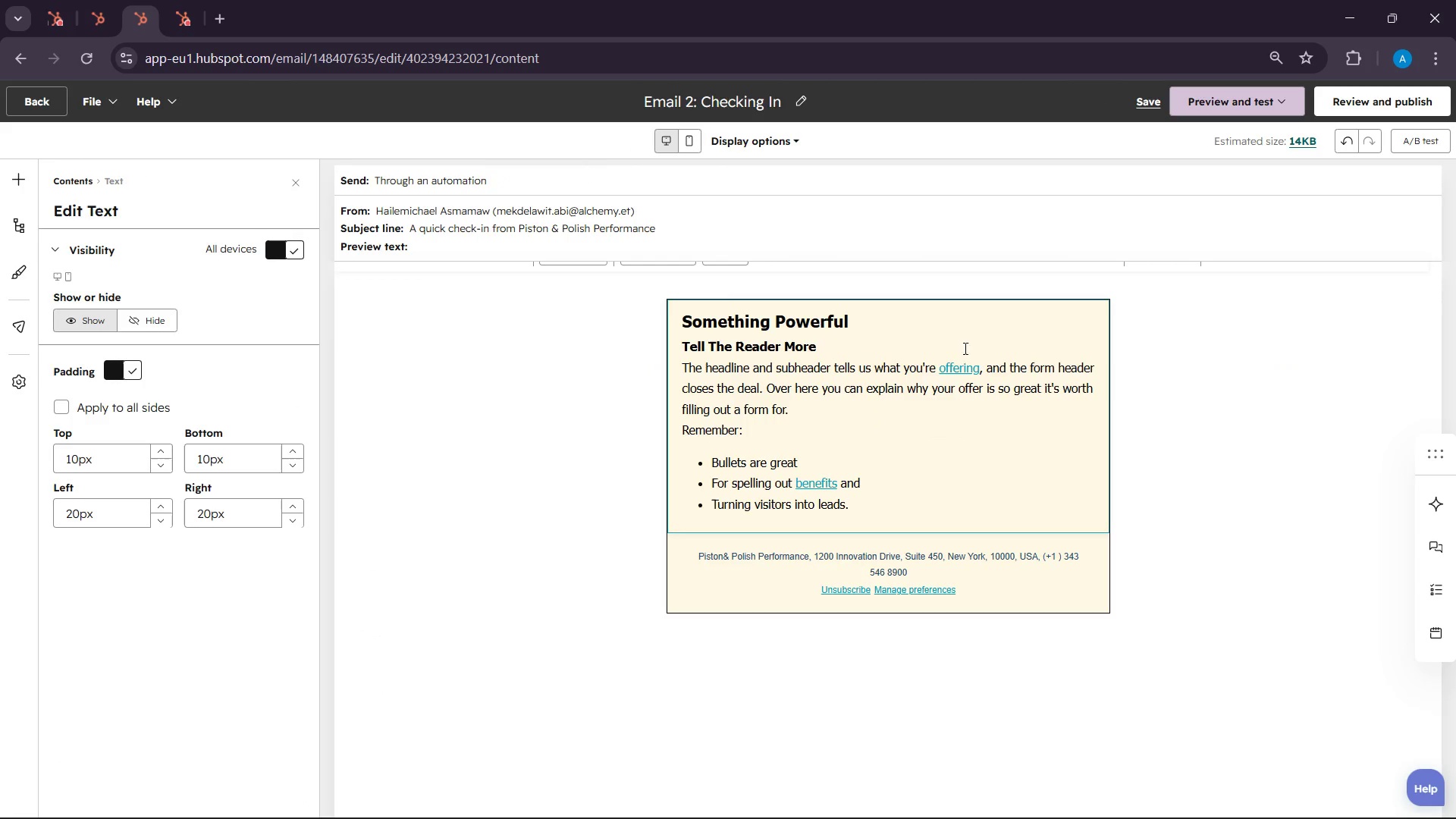 
left_click([861, 412])
 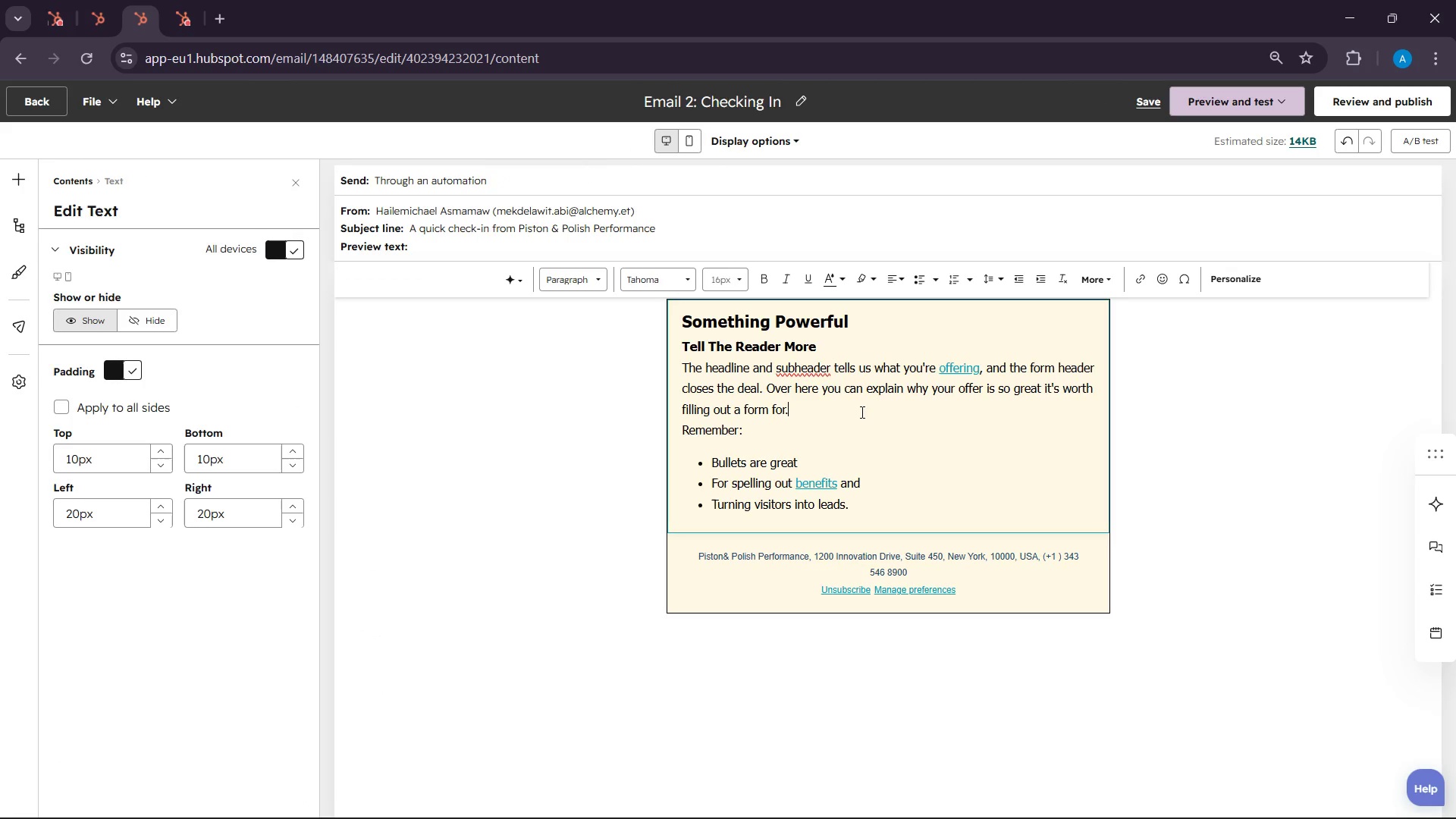 
key(Control+S)
 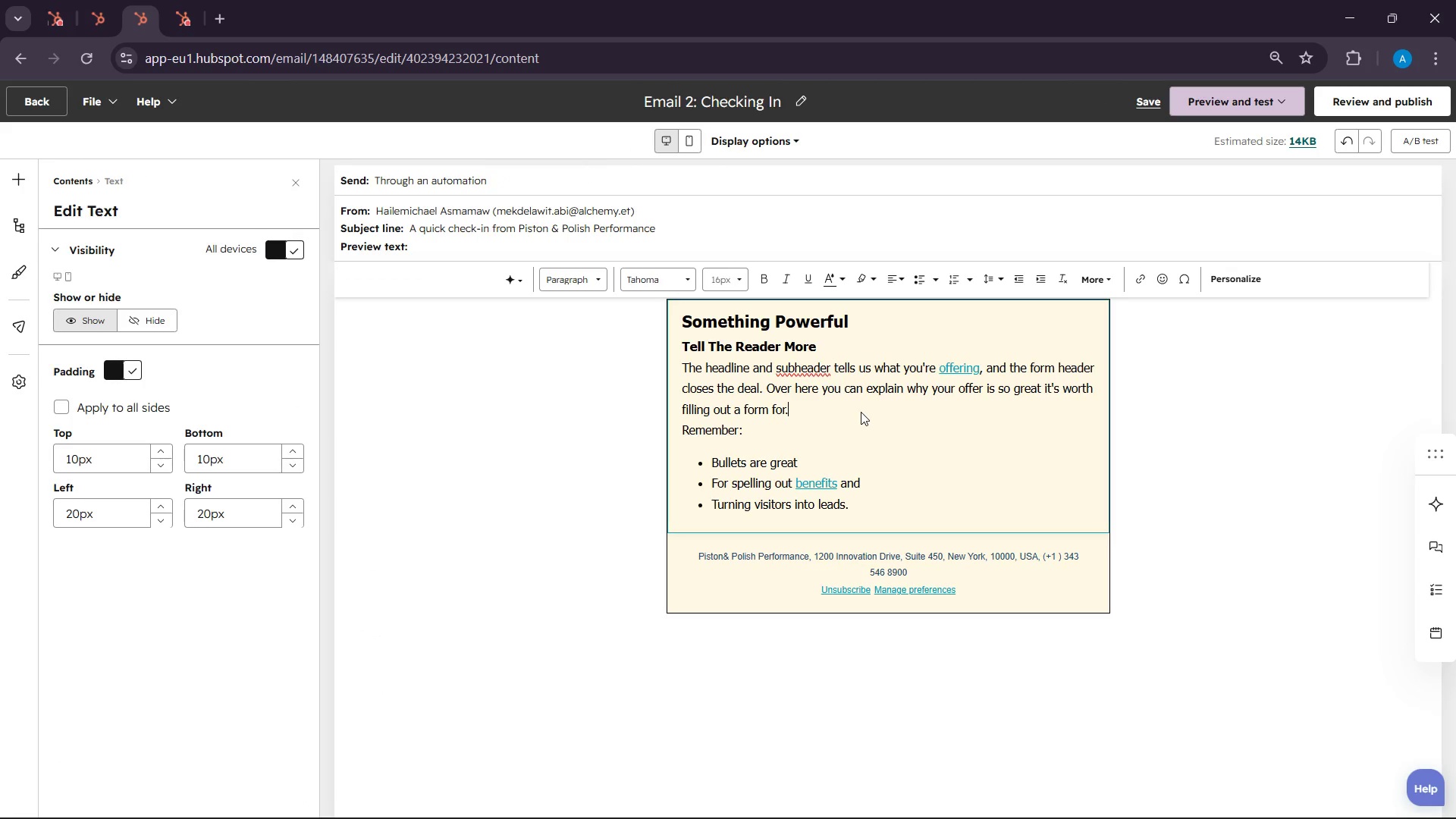 
key(Control+A)
 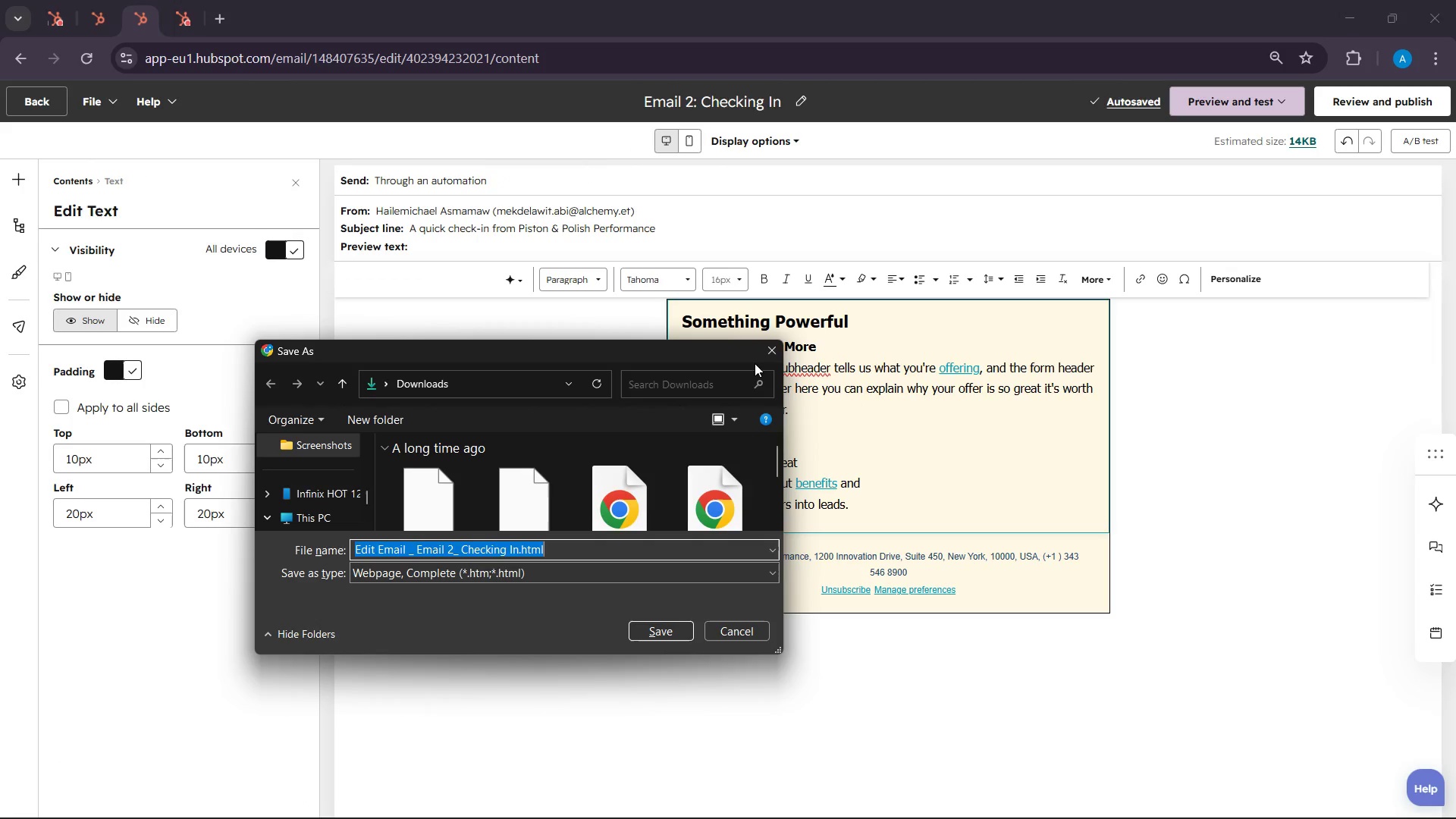 
left_click([770, 346])
 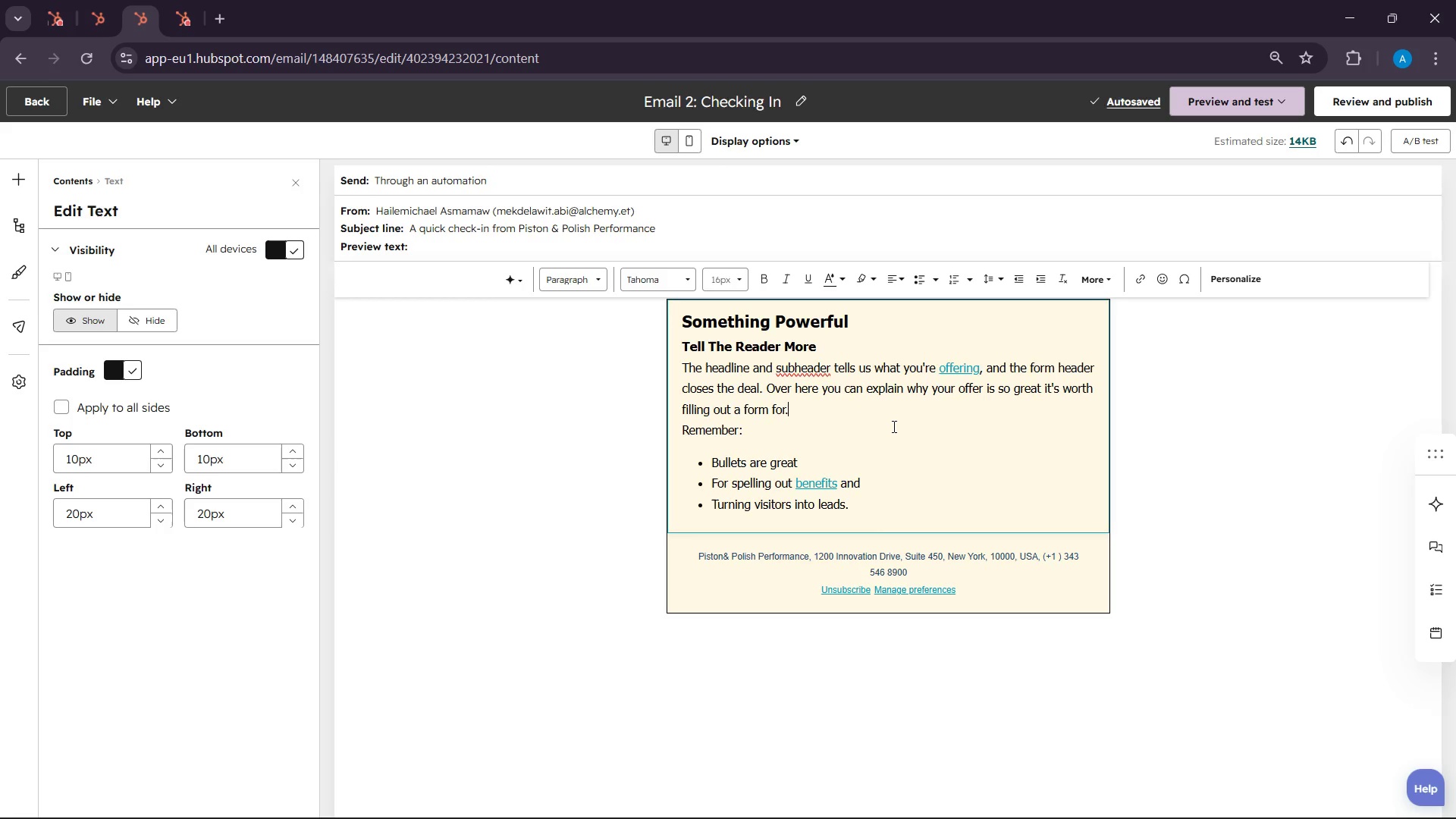 
left_click([893, 426])
 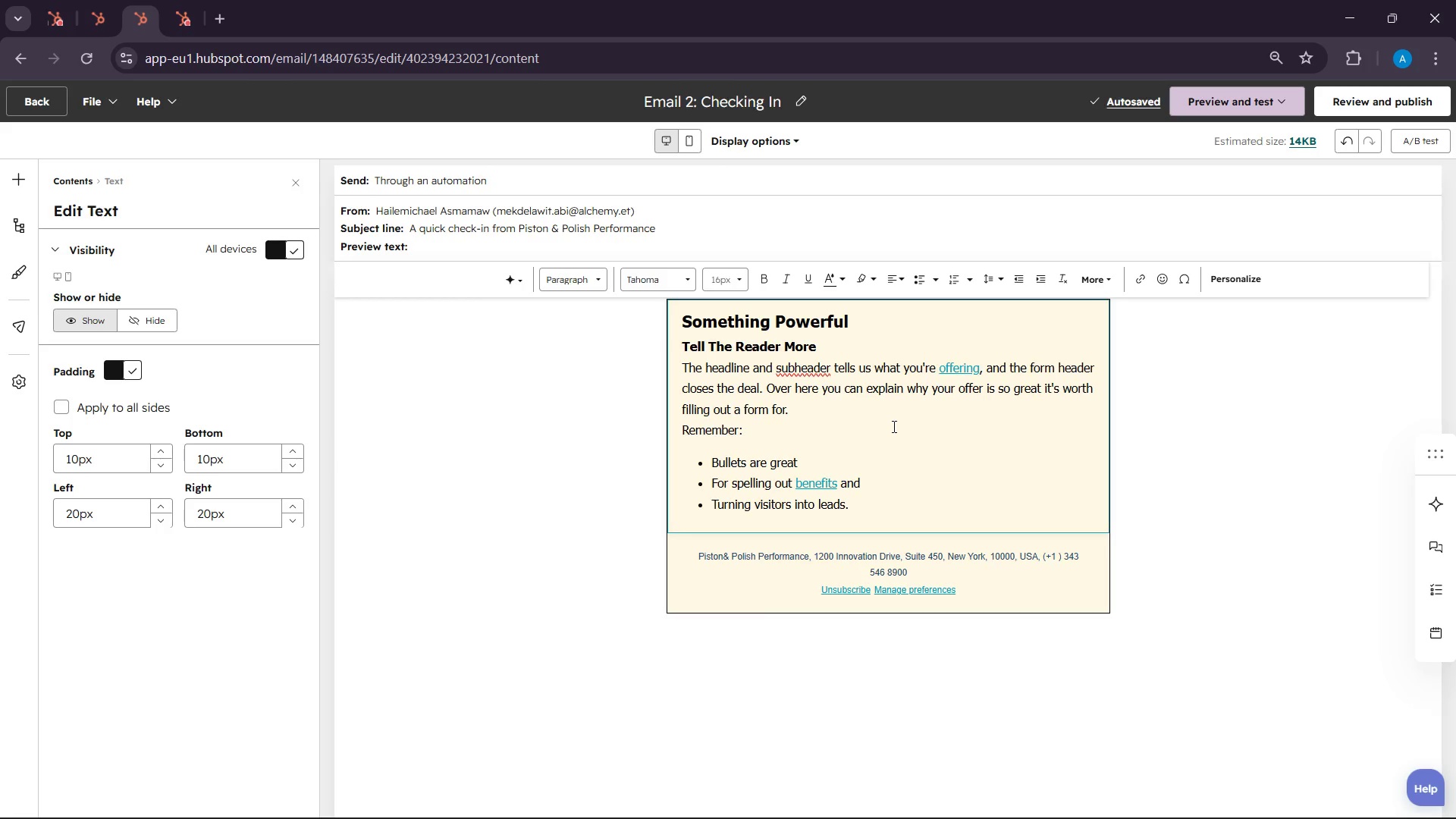 
key(Control+A)
 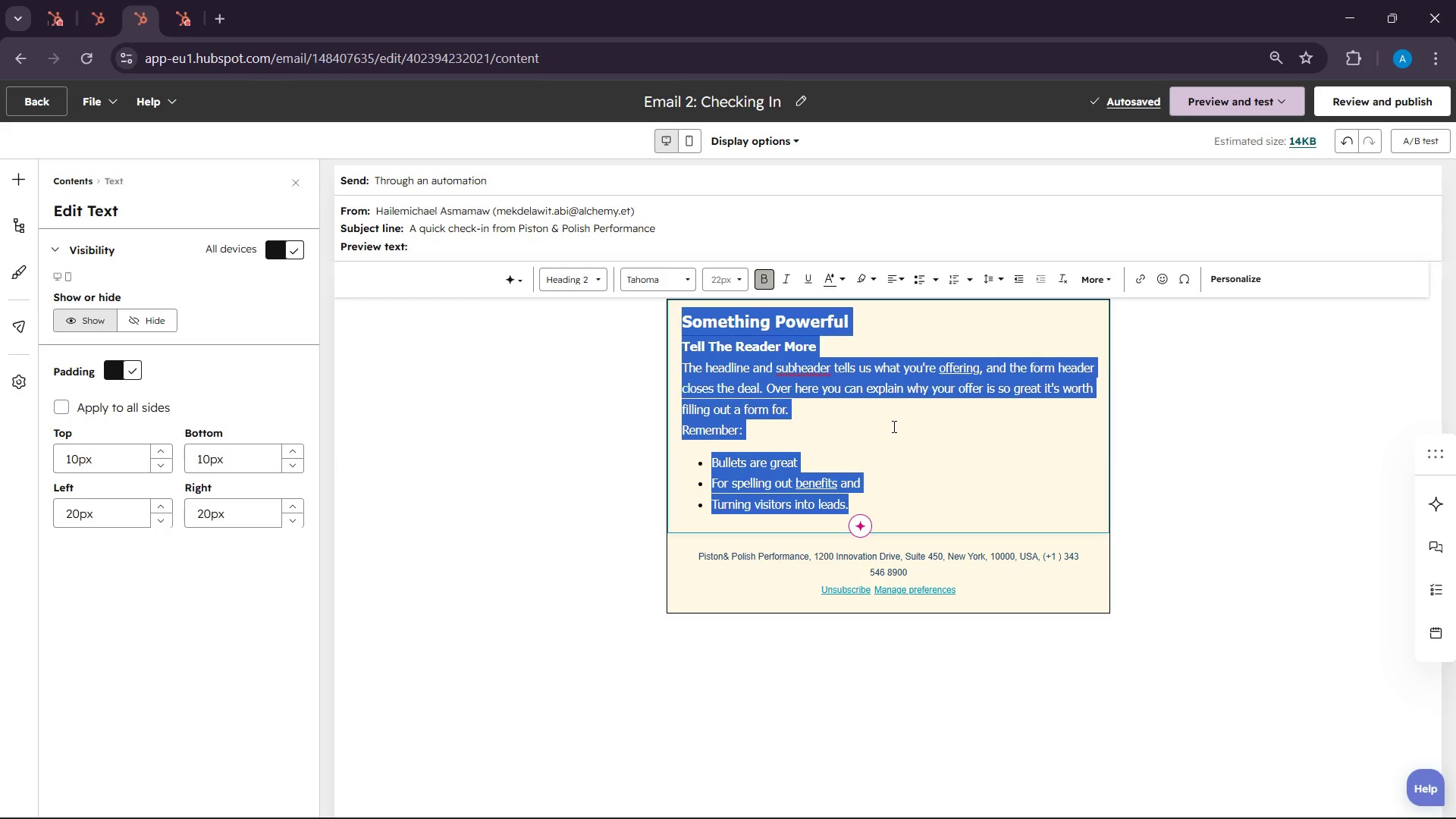 
key(Backspace)
 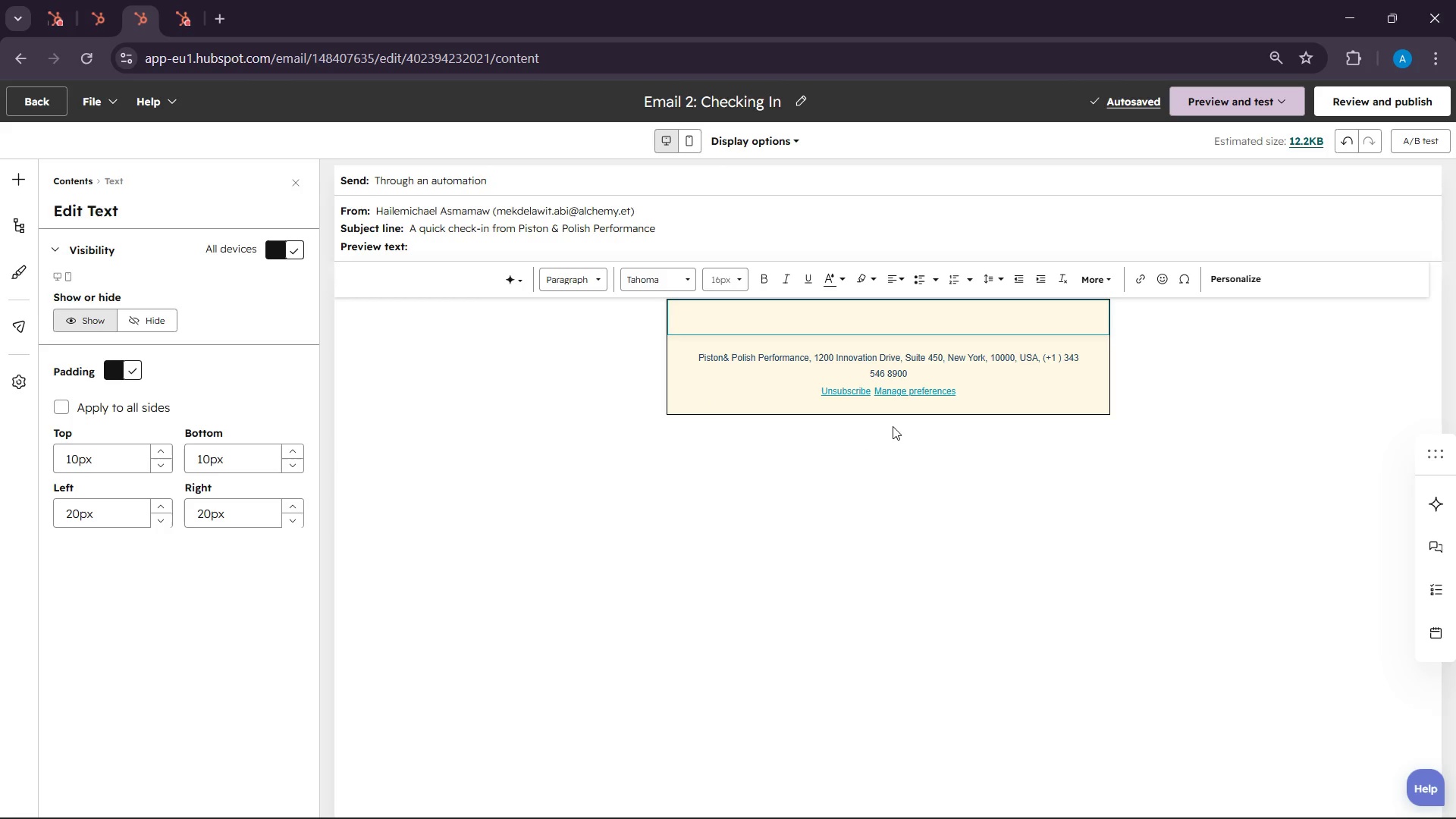 
wait(10.0)
 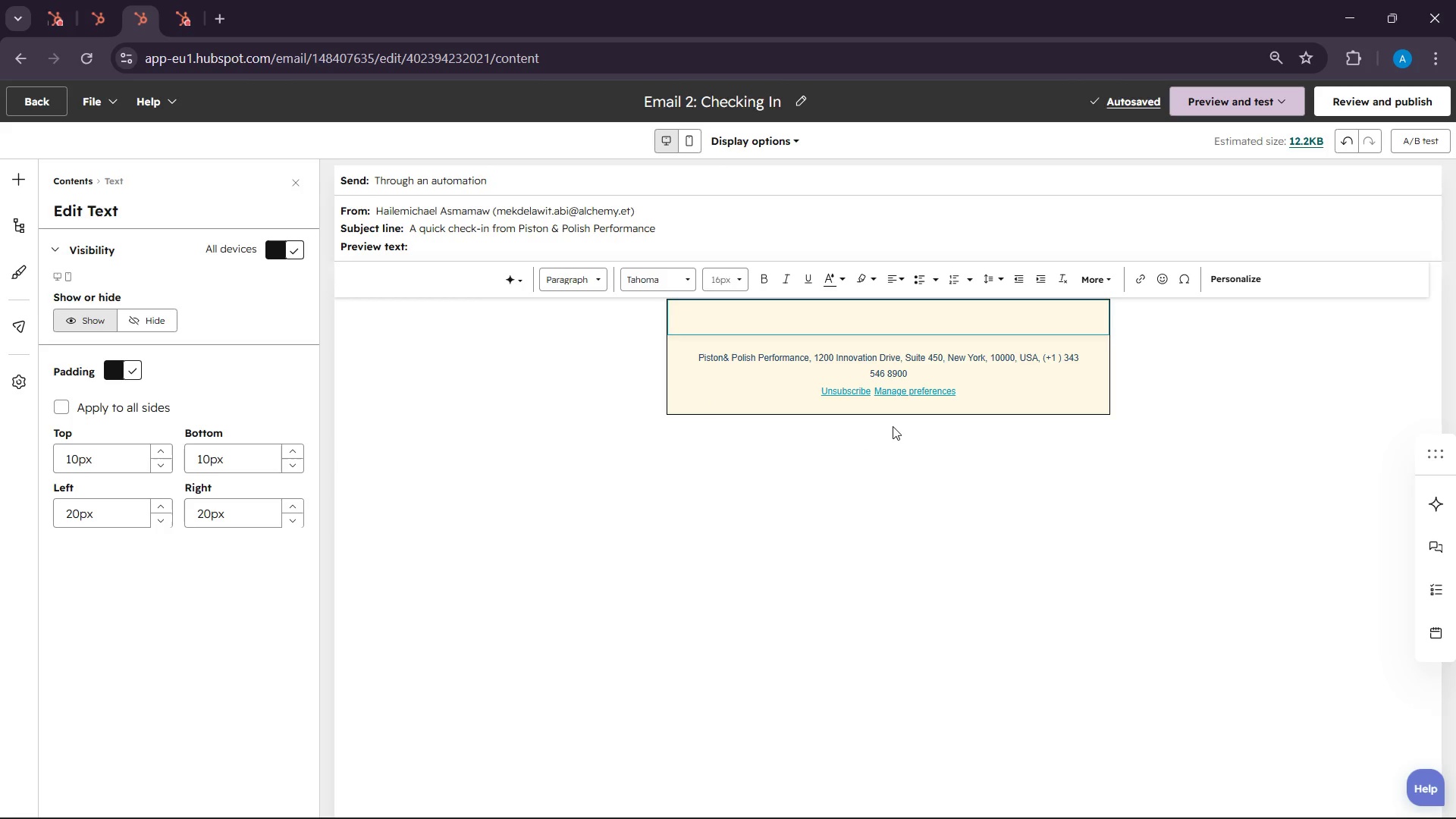 
type(Hi )
 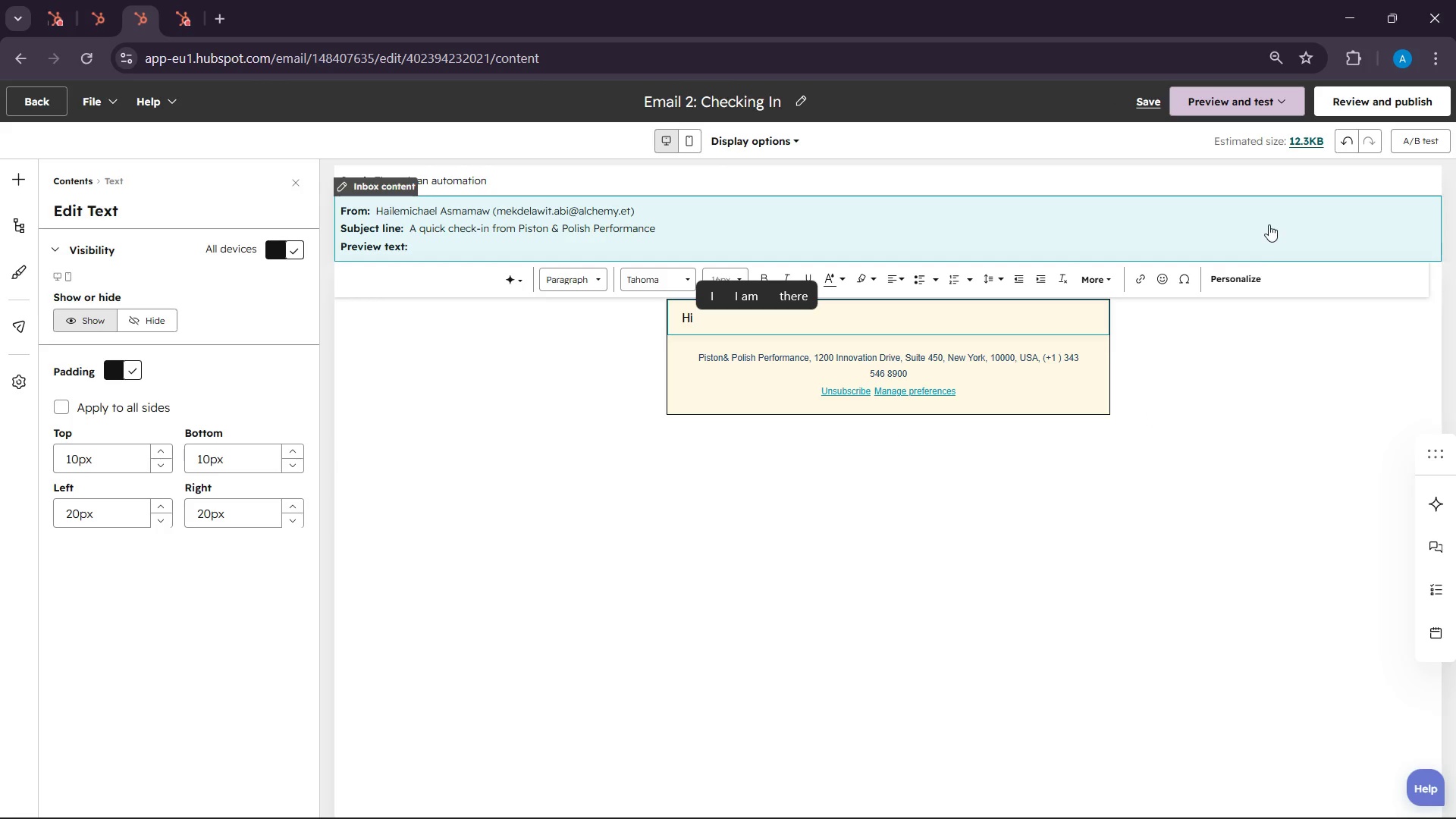 
left_click([1239, 288])
 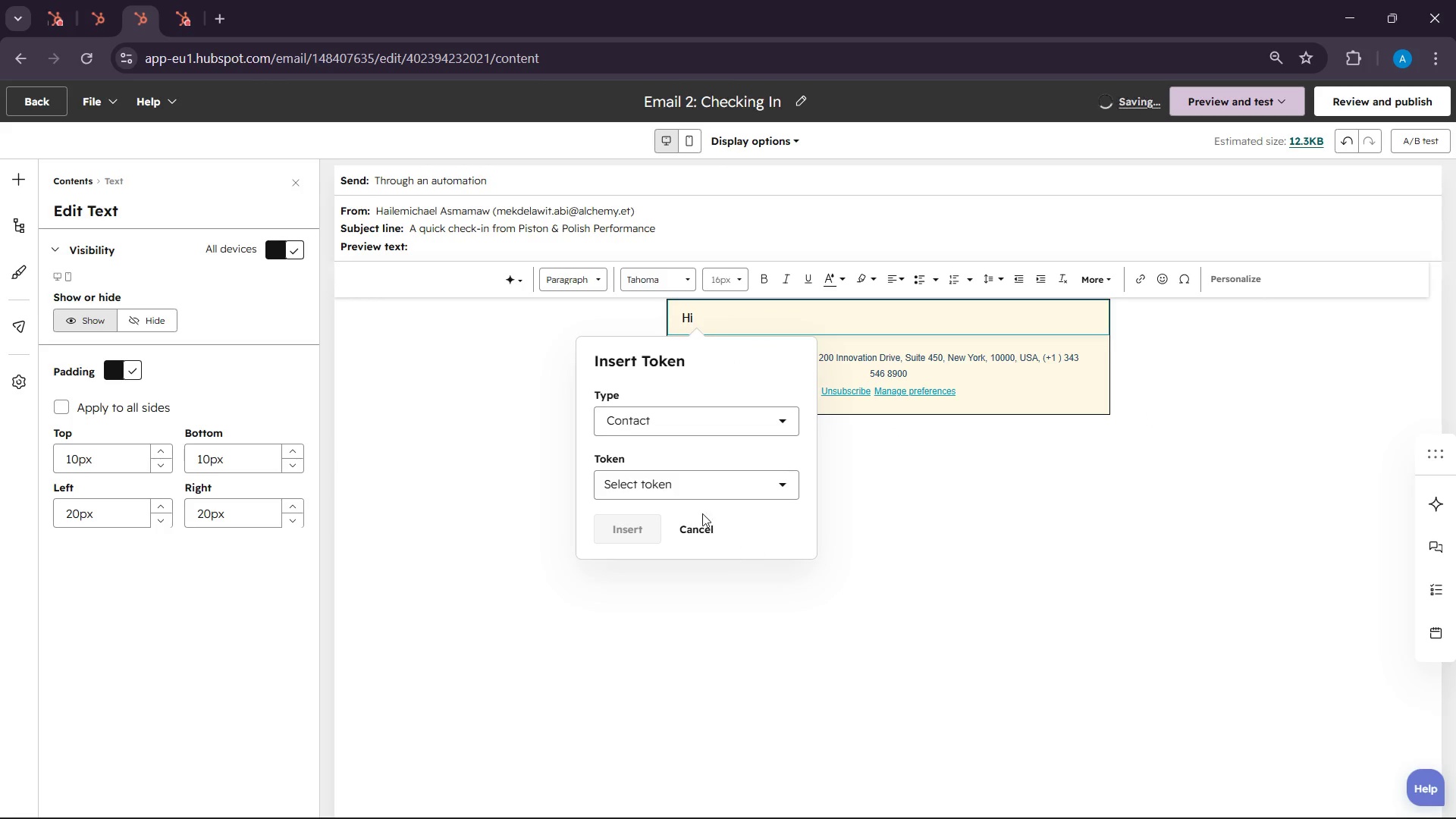 
left_click([686, 493])
 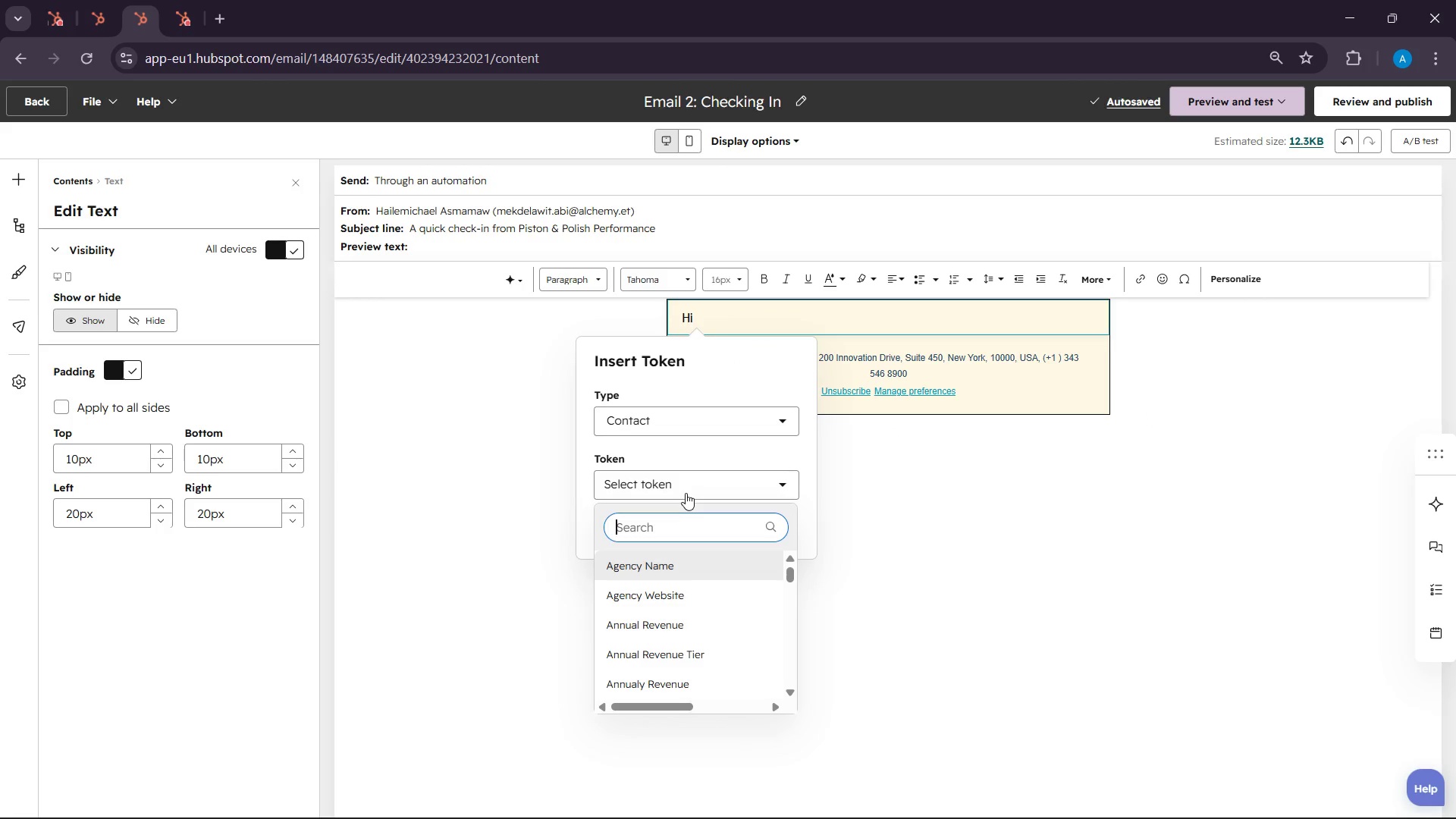 
type(first namwe)
key(Backspace)
key(Backspace)
type(e)
 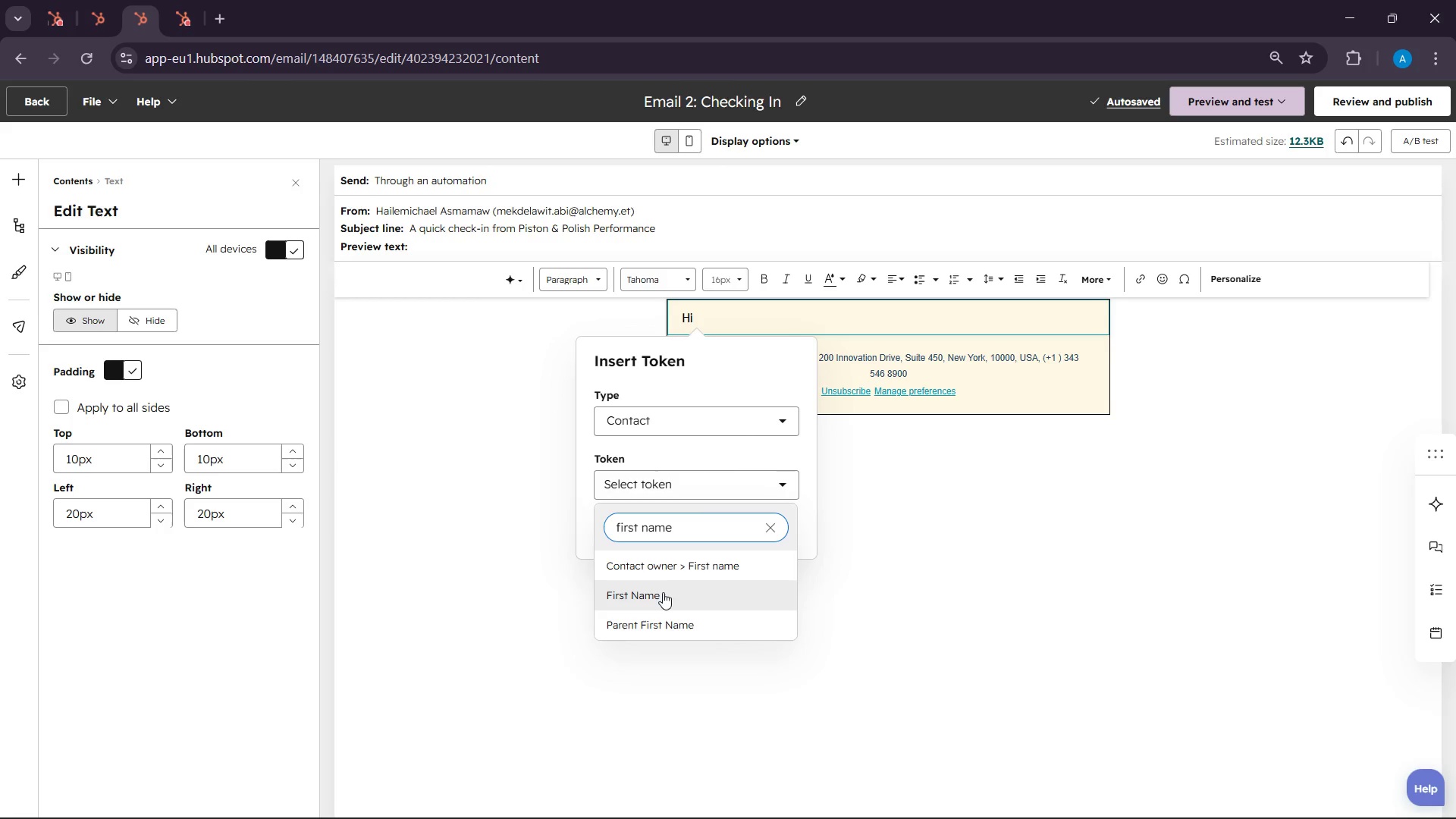 
left_click([663, 592])
 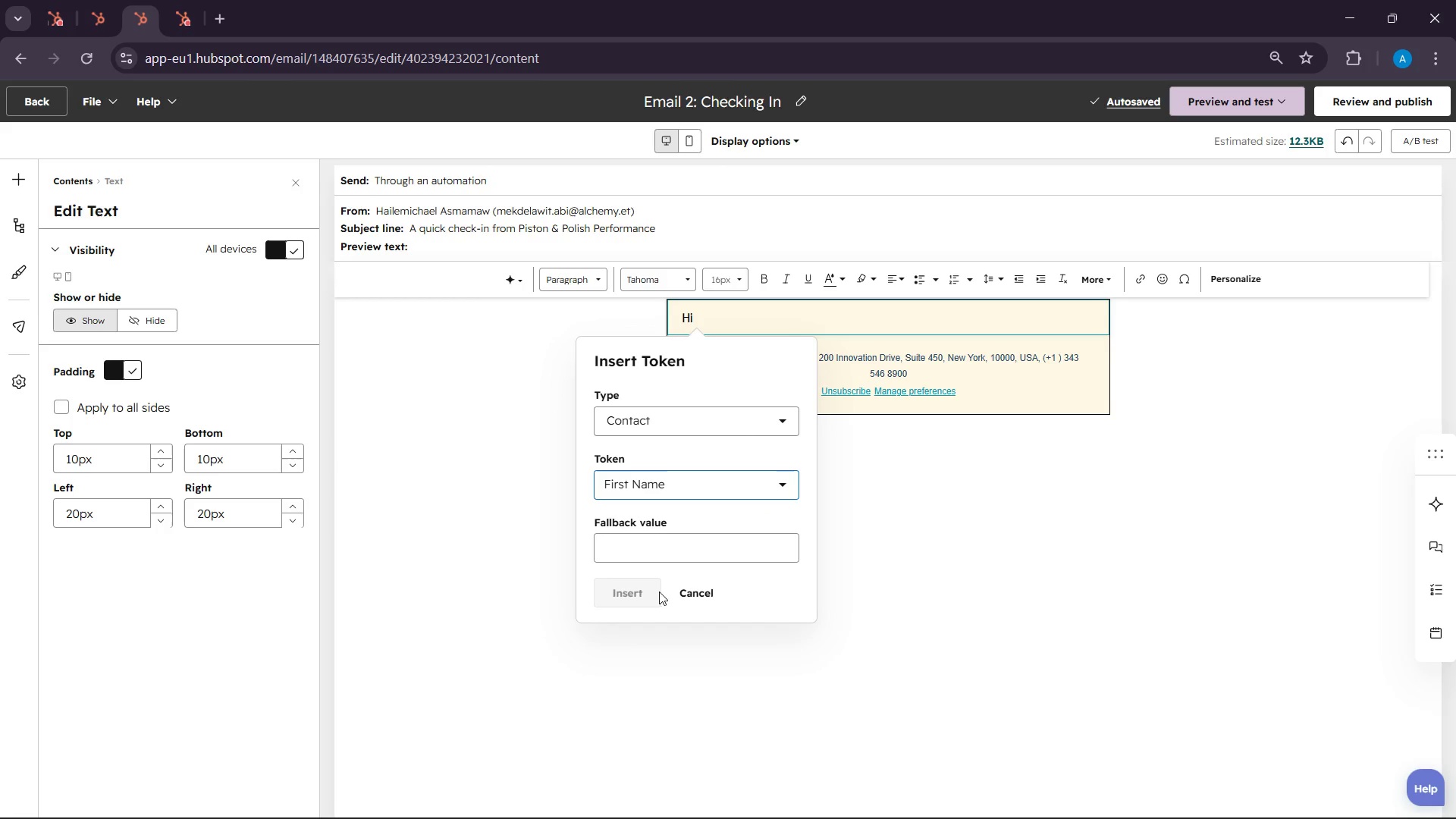 
left_click([628, 562])
 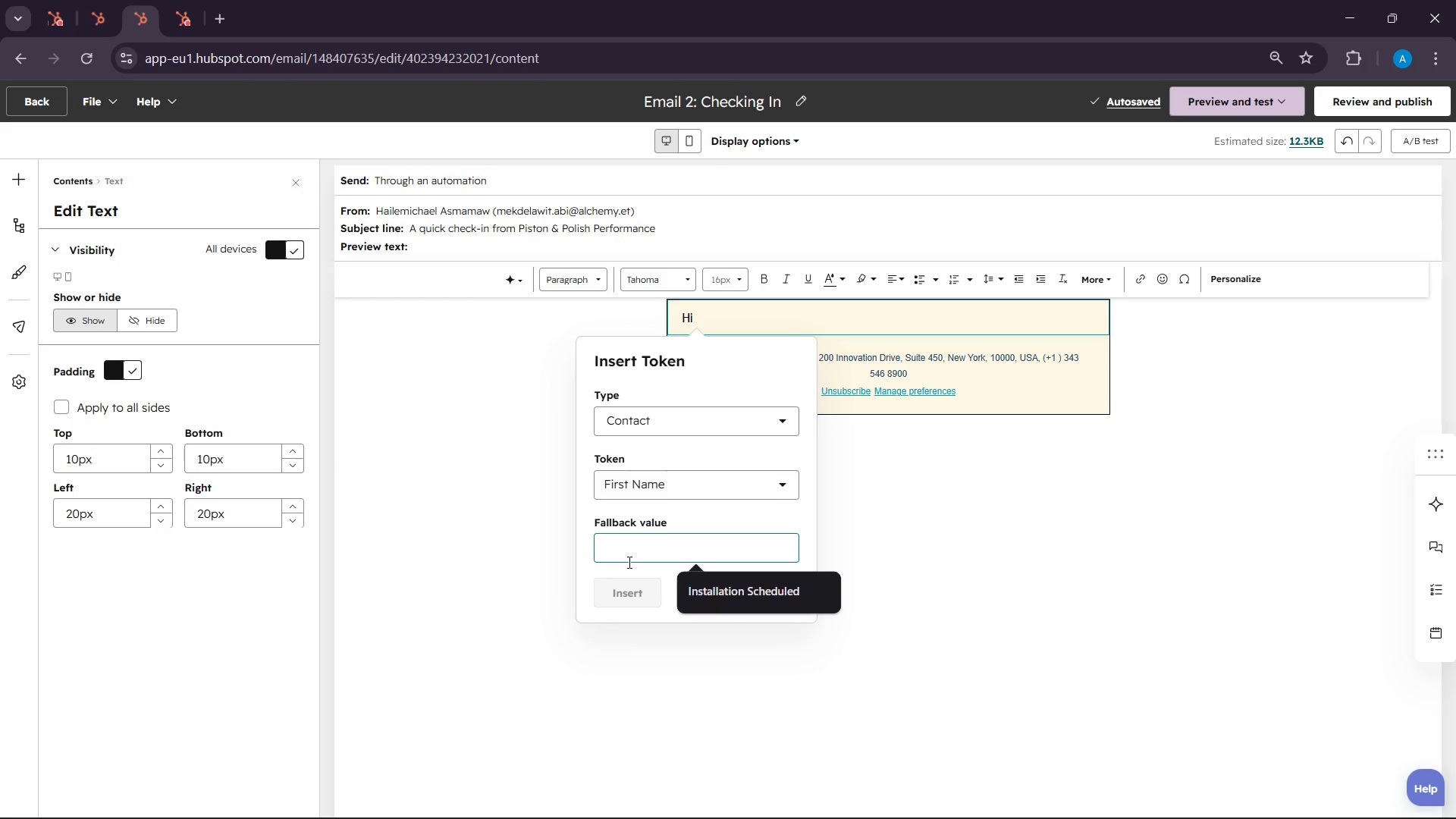 
type(there)
 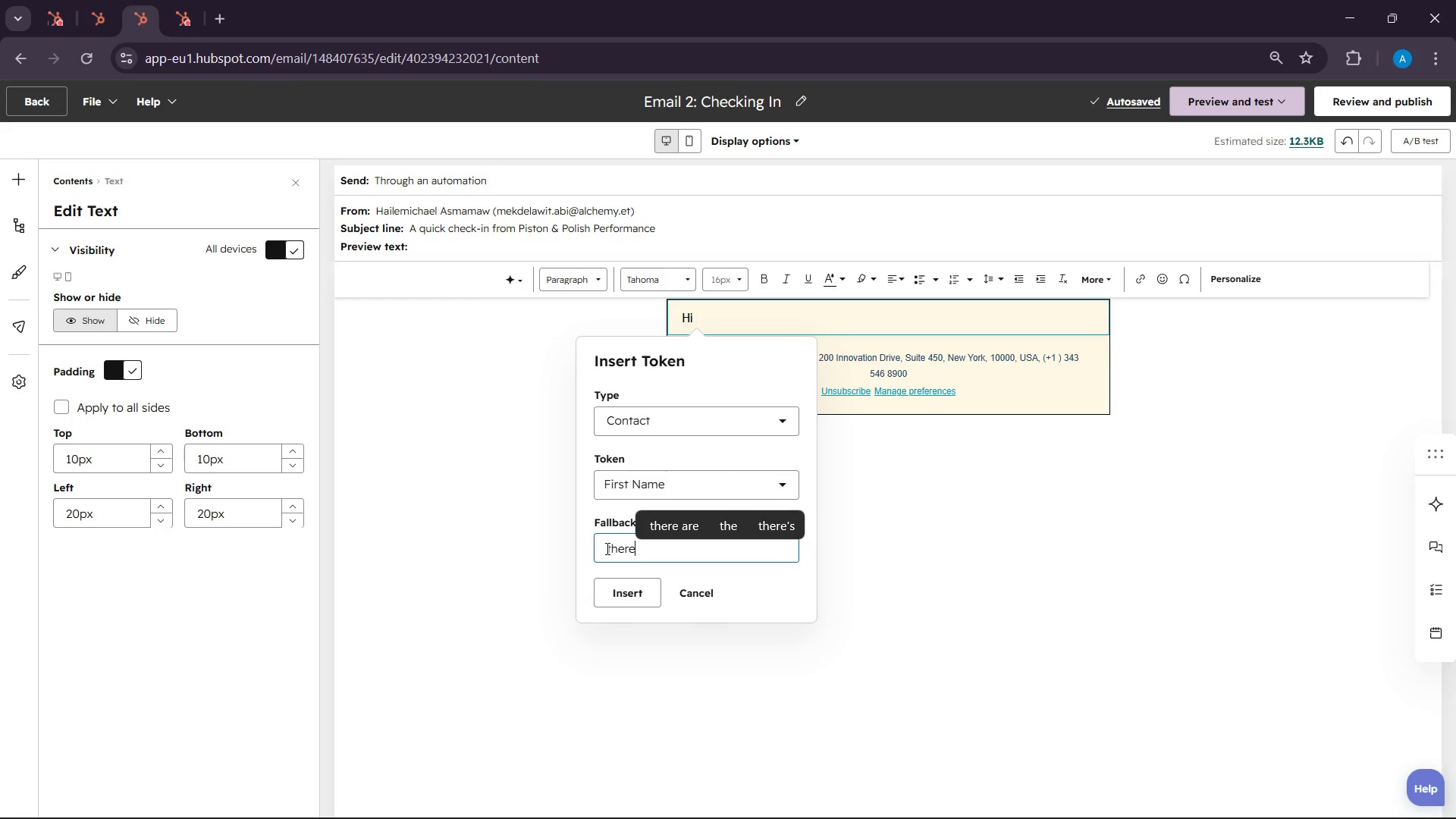 
left_click([610, 548])
 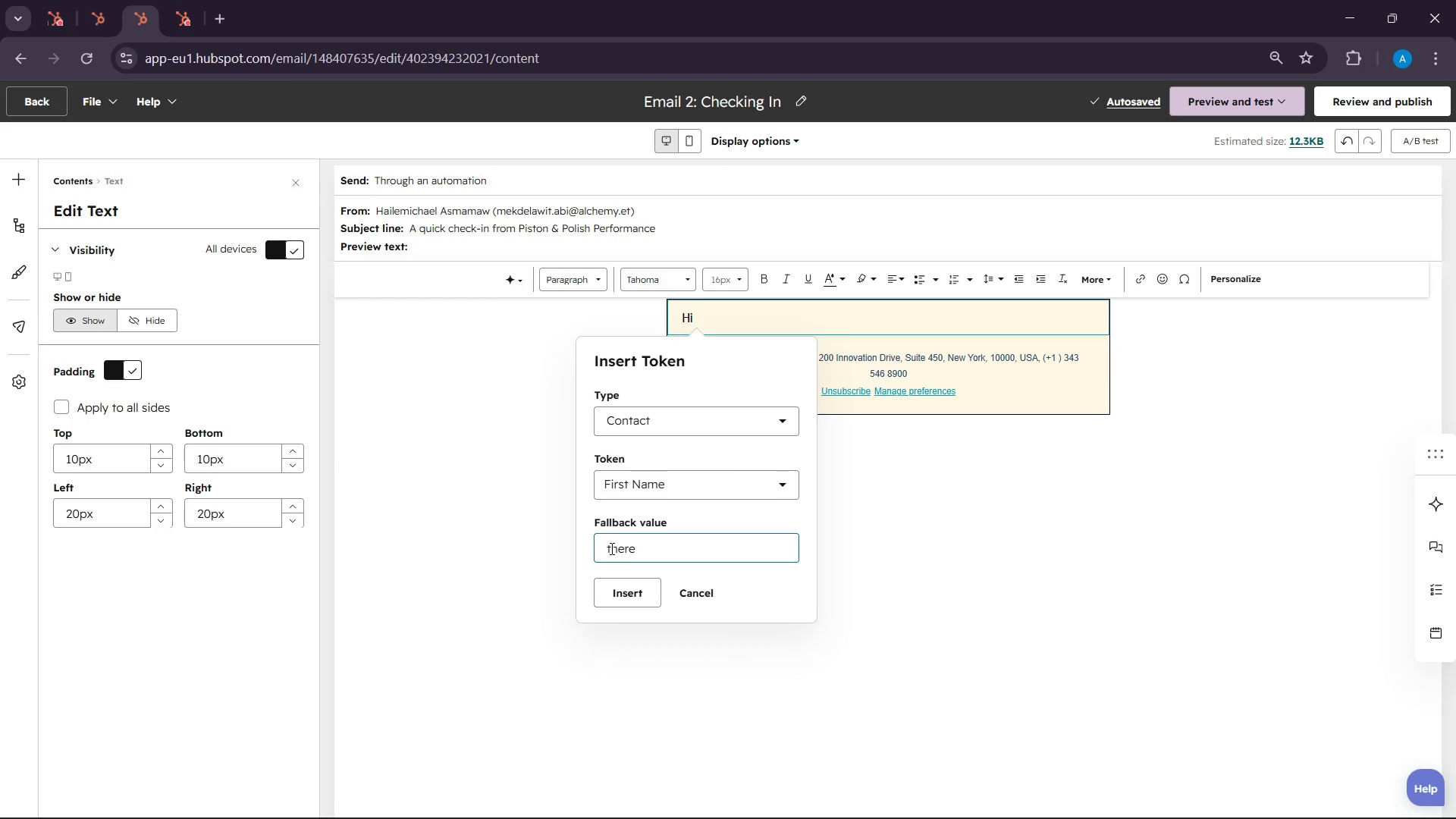 
key(Backspace)
 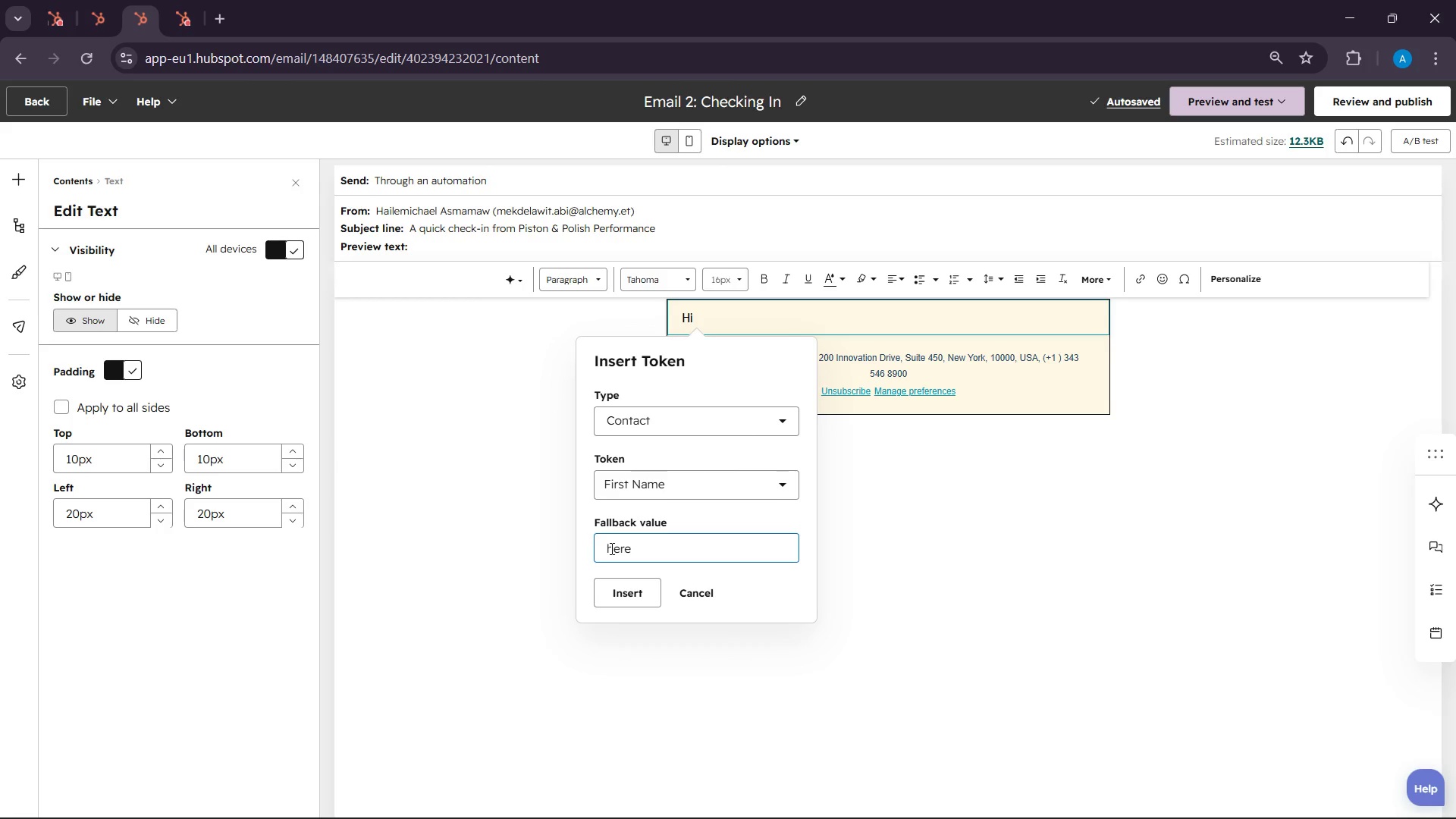 
key(Shift+T)
 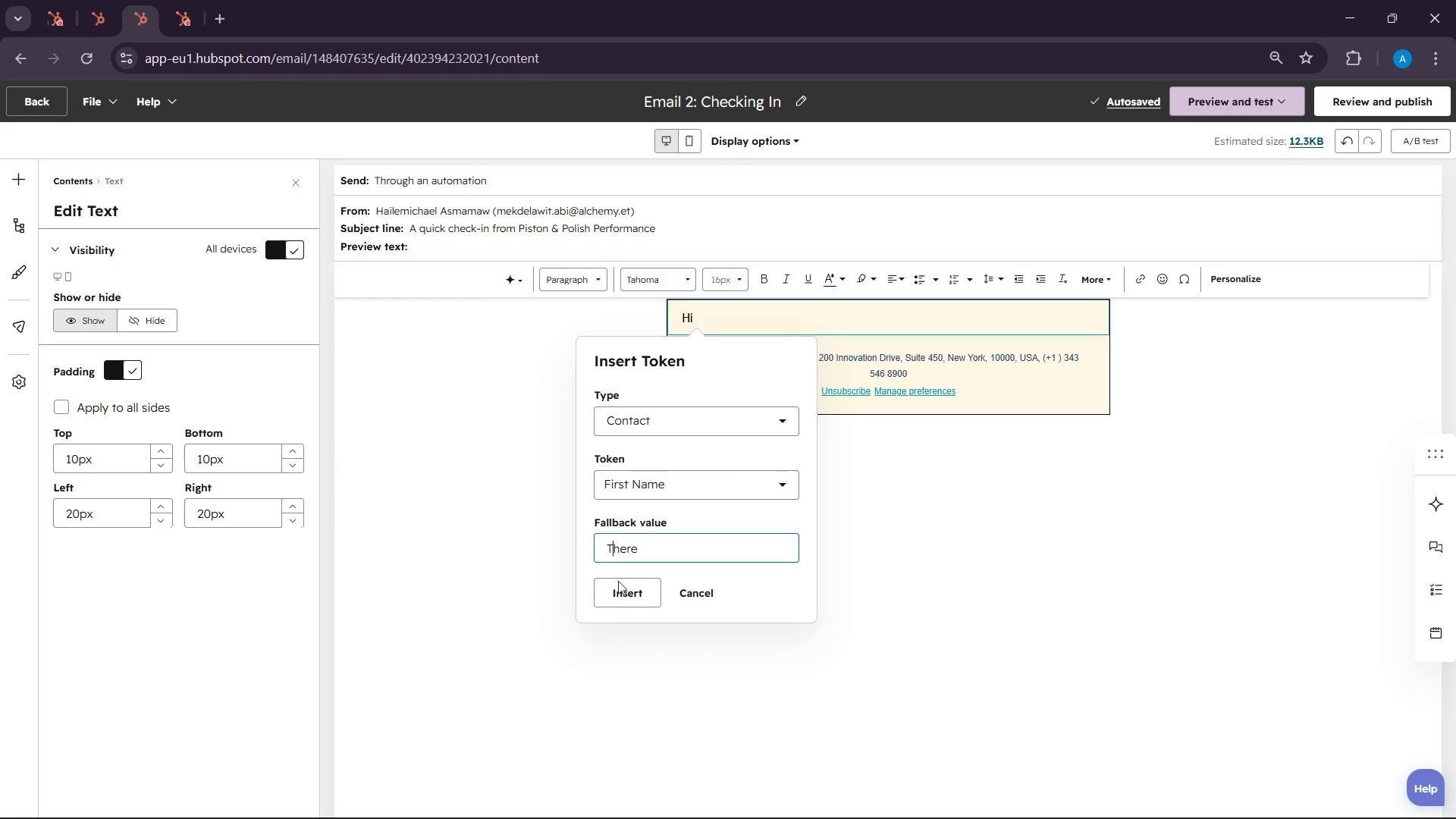 
left_click([624, 595])
 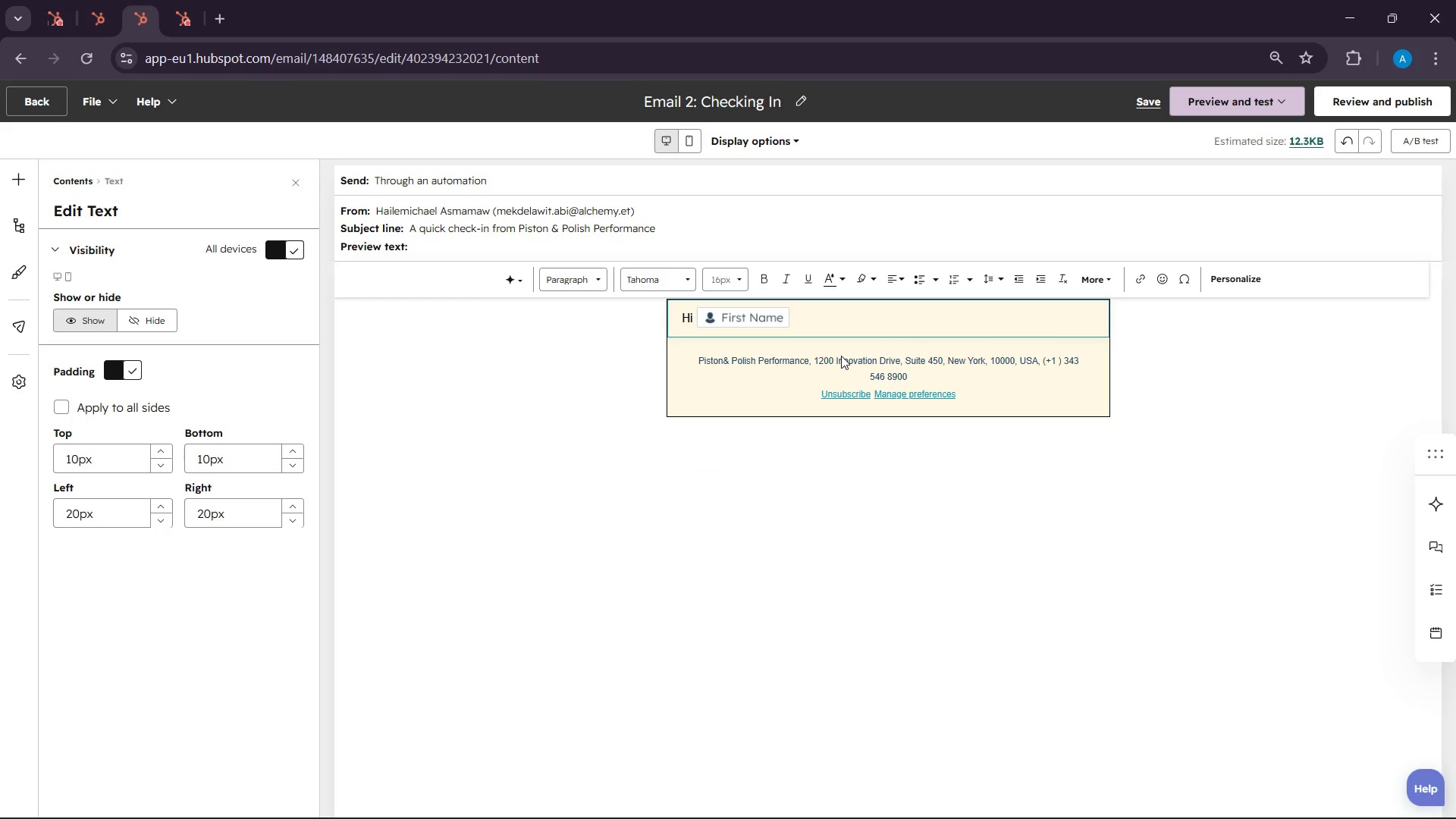 
key(Comma)
 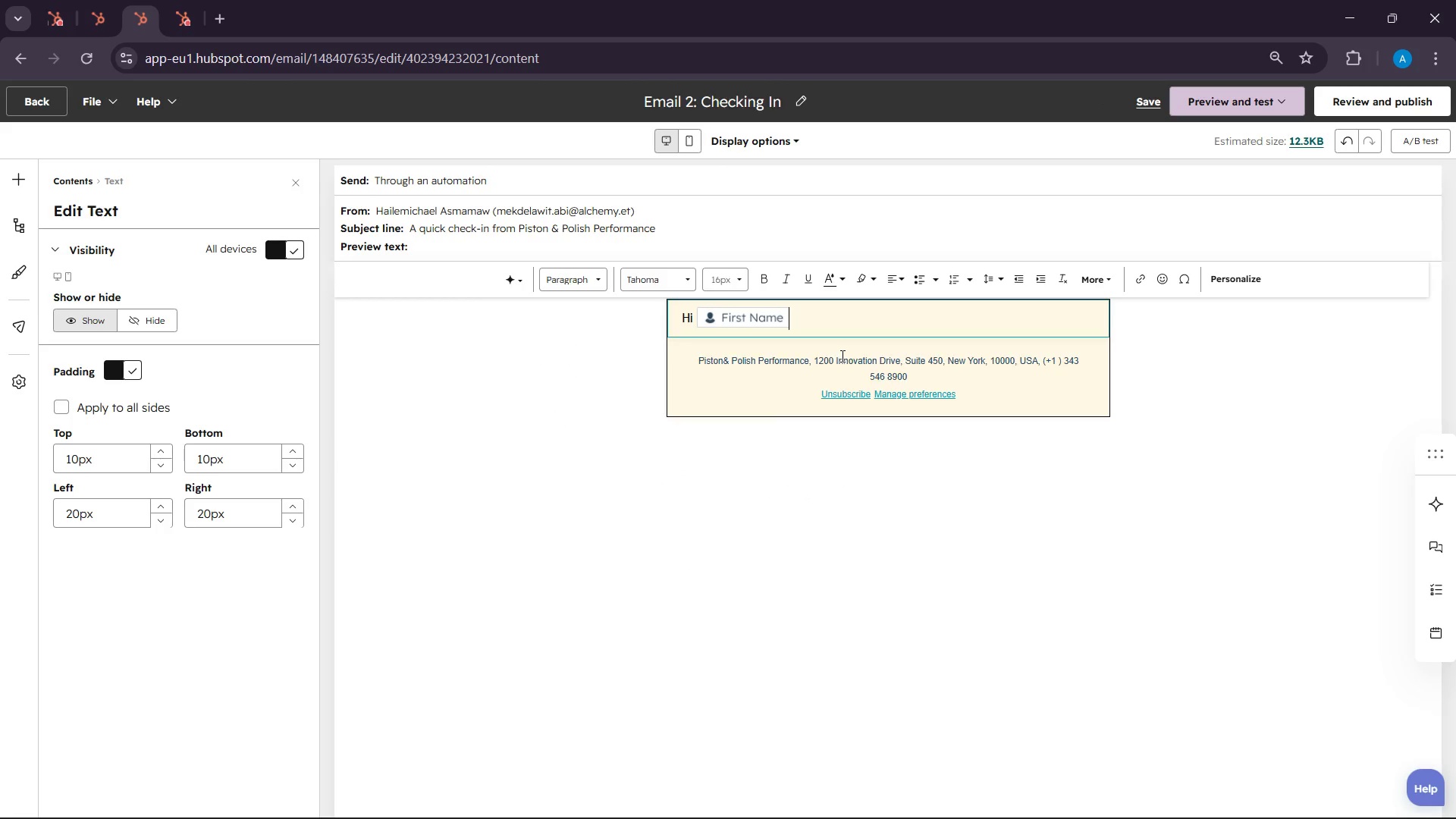 
key(Enter)
 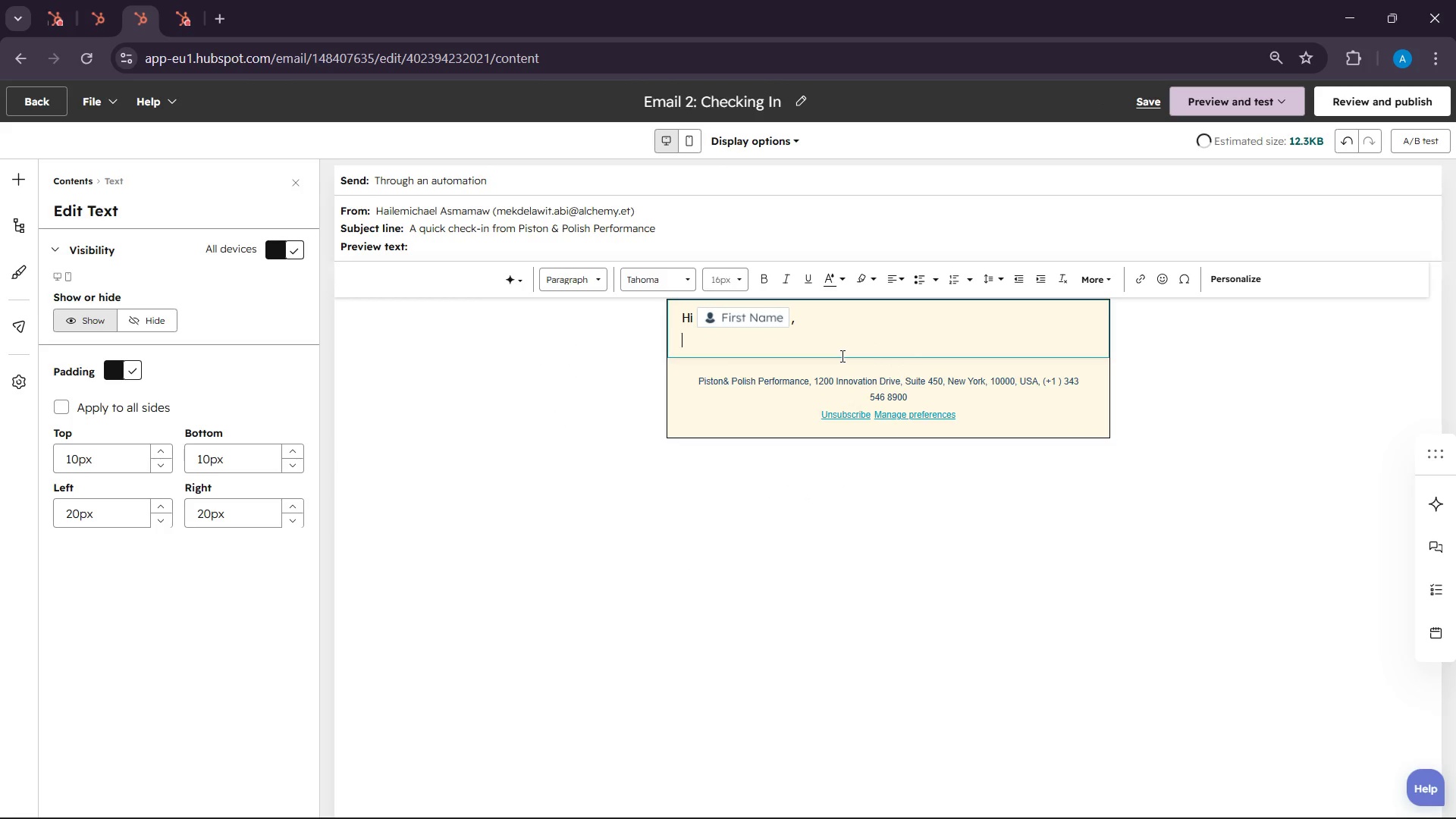 
key(Enter)
 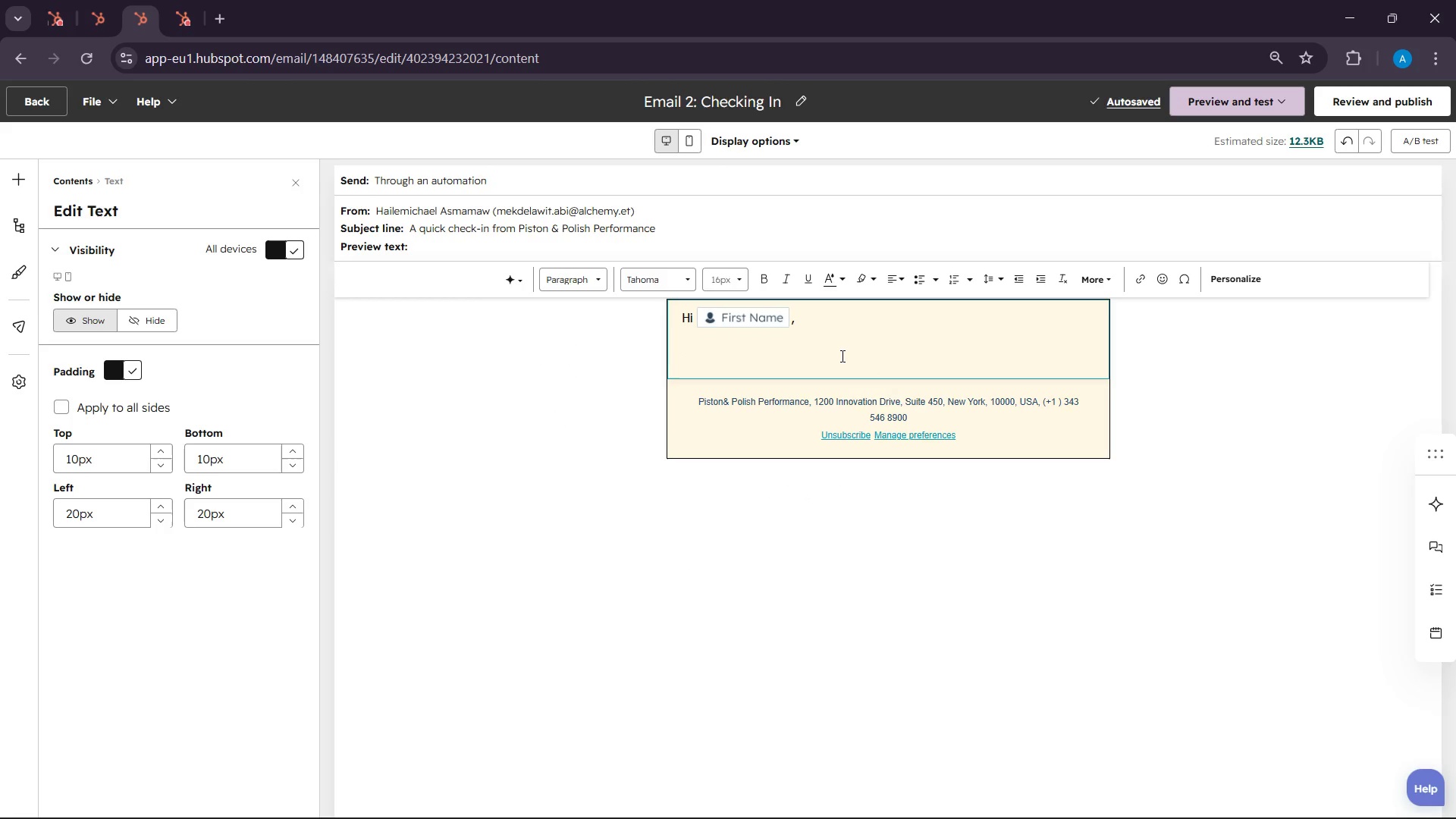 
wait(6.59)
 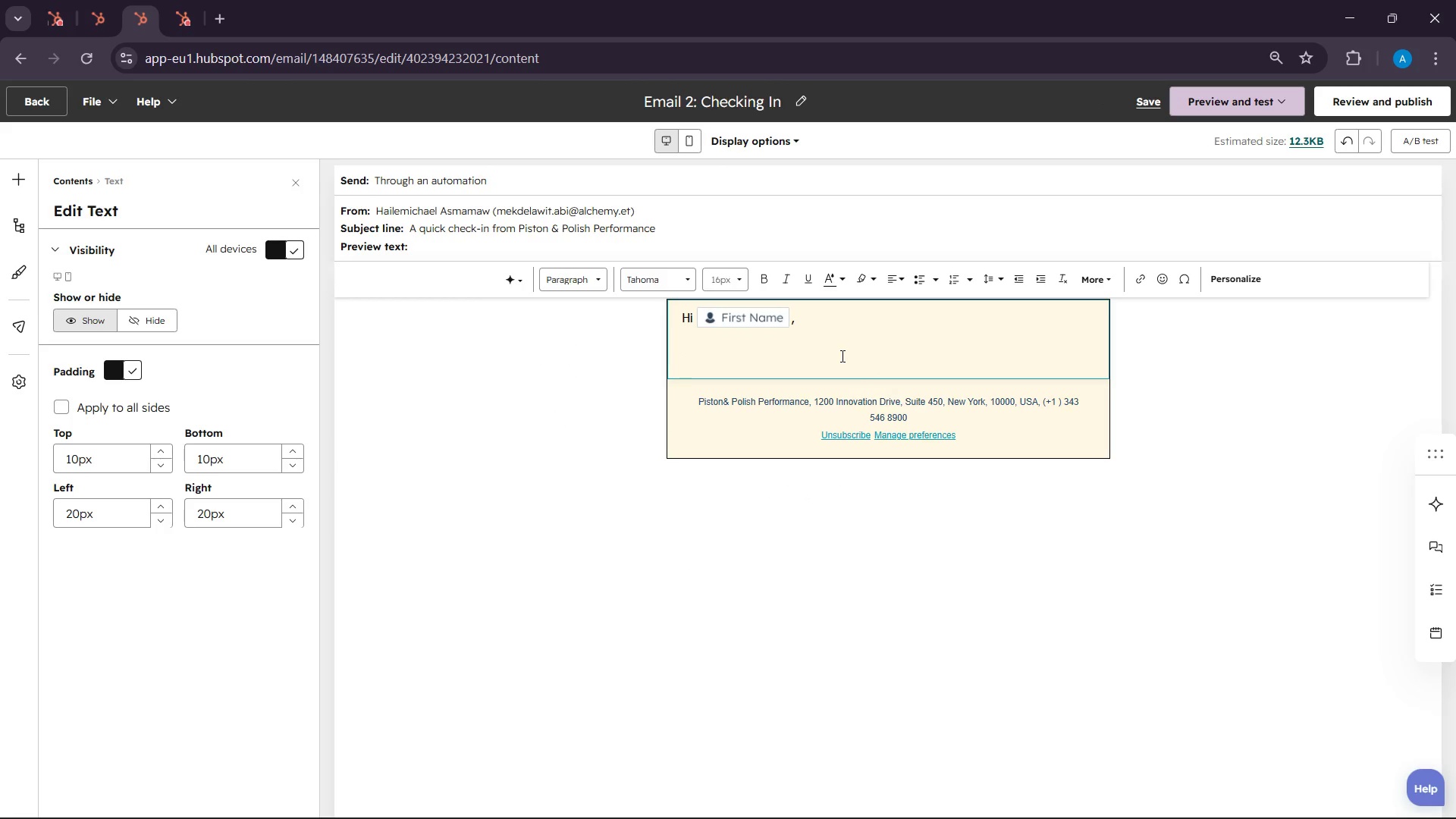 
type(We wanted to follo)
 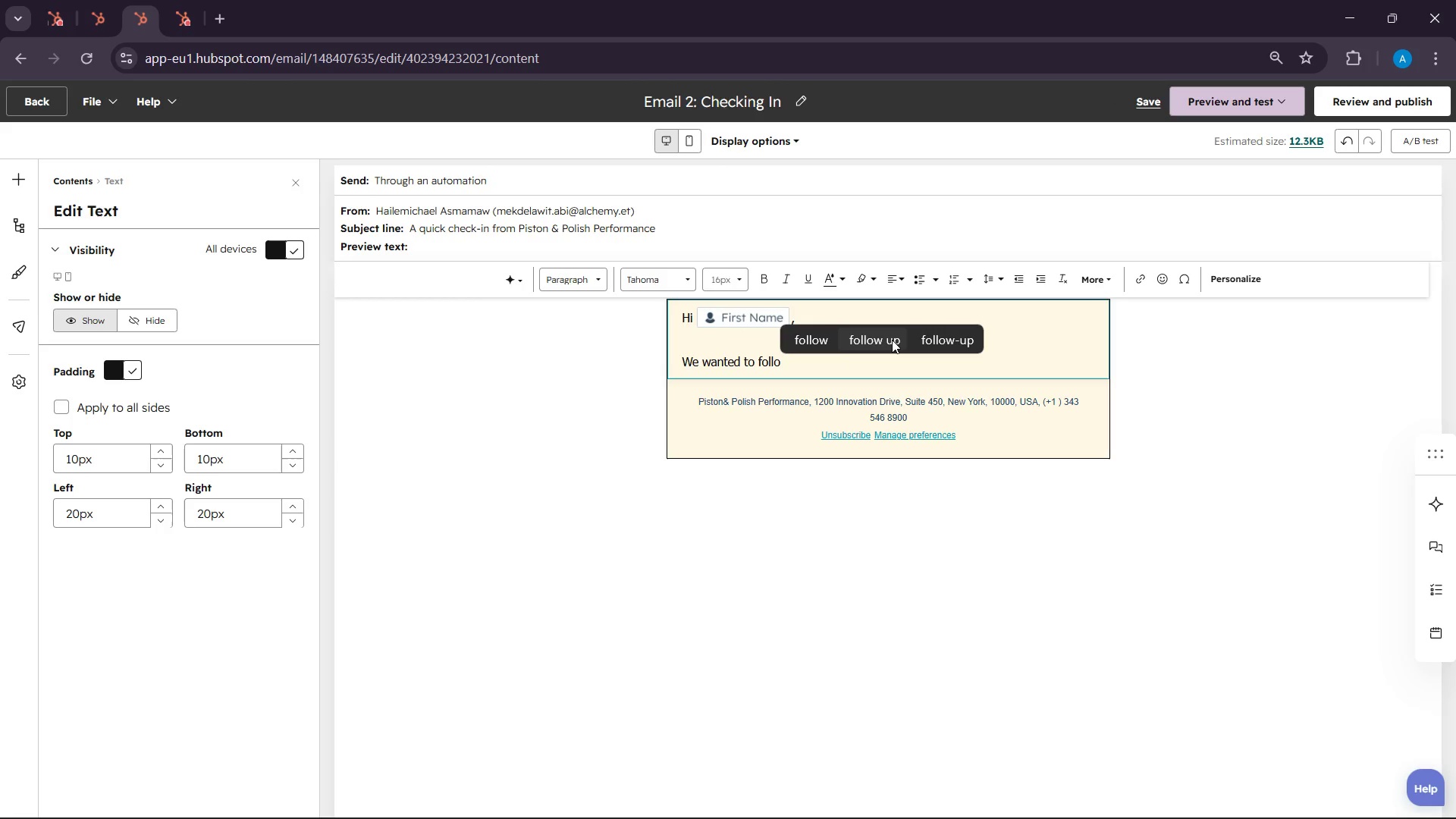 
left_click([892, 340])
 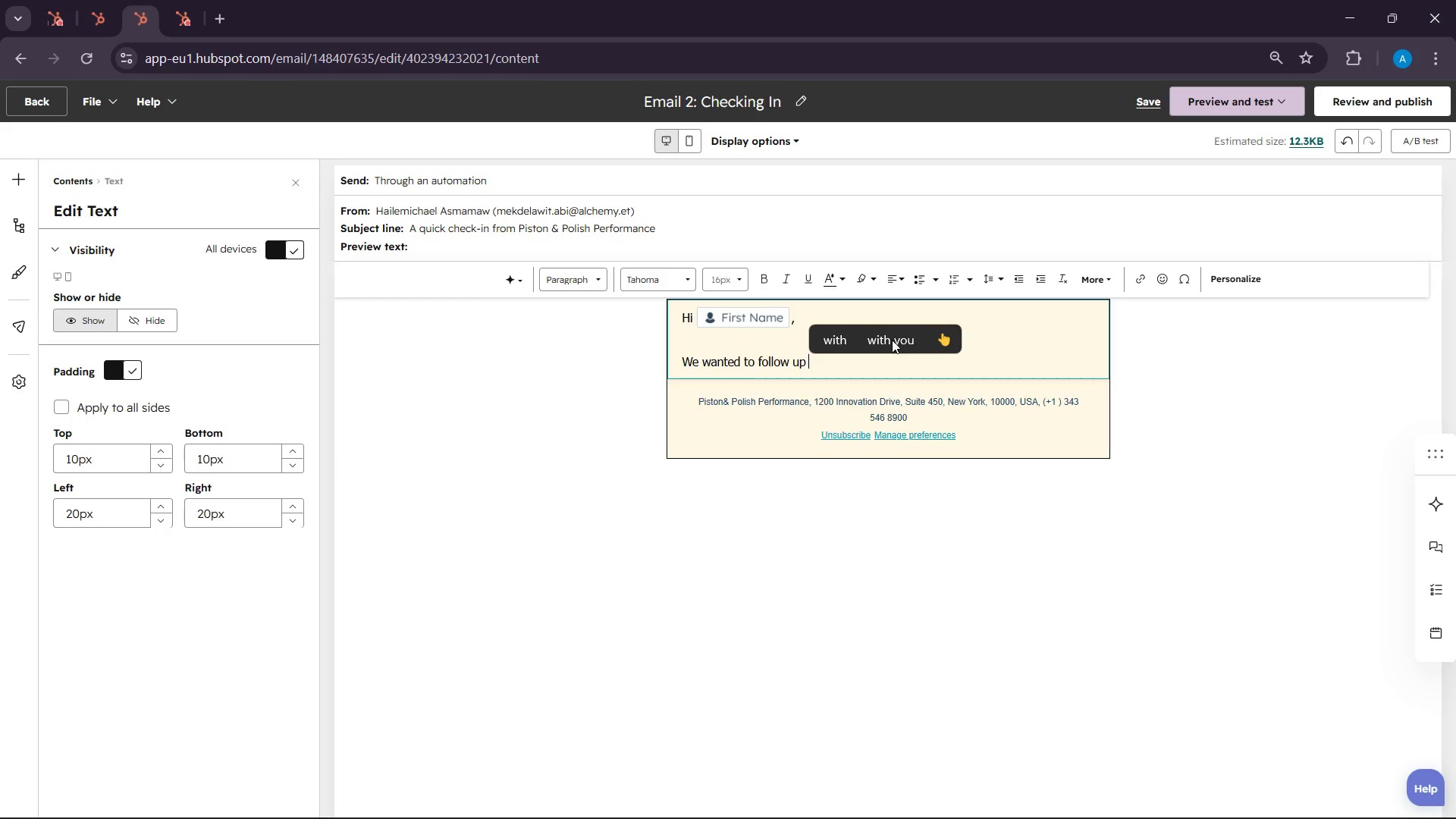 
type(on)
key(Backspace)
key(Backspace)
type(regarding )
 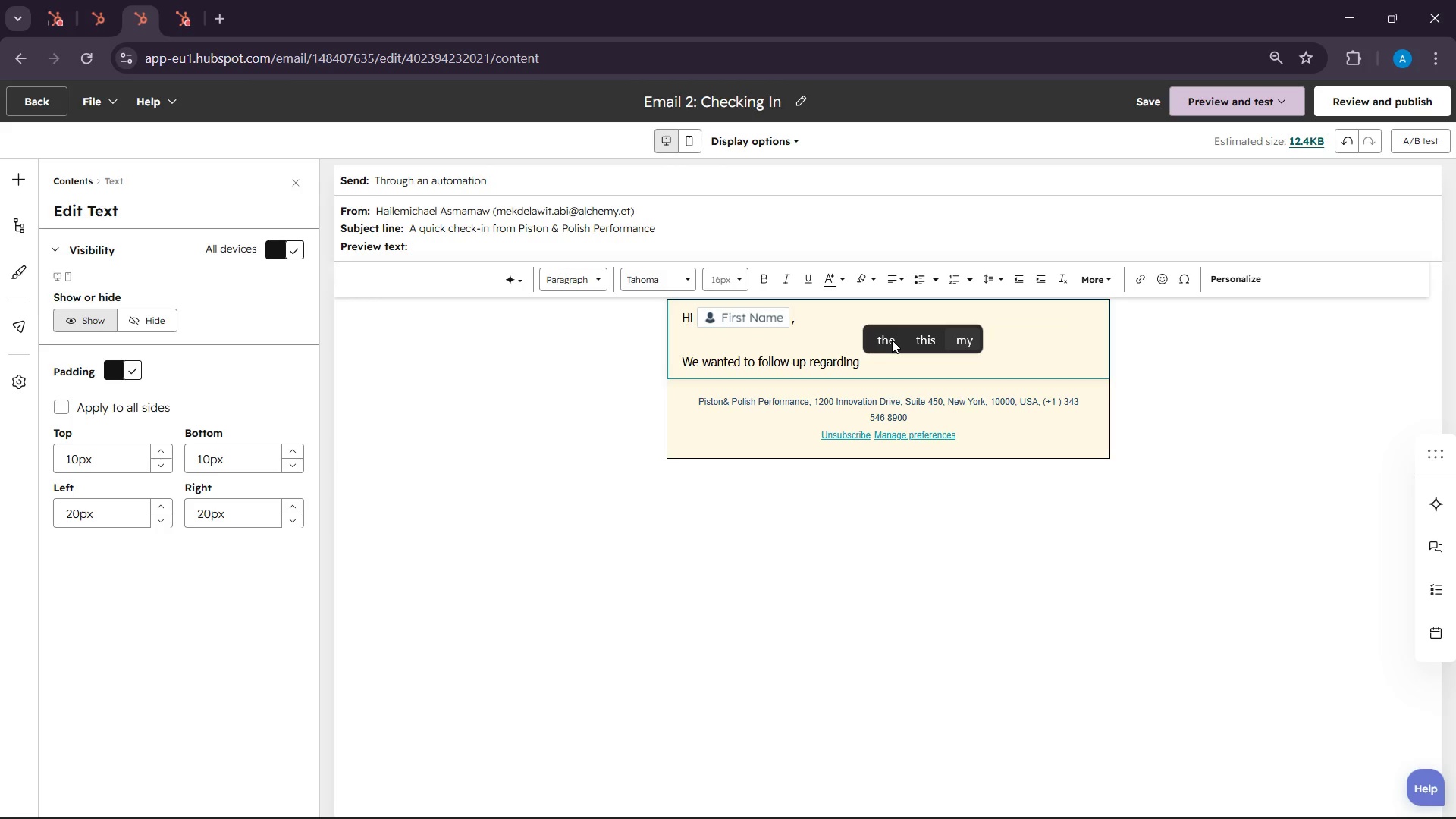 
type(your recom)
 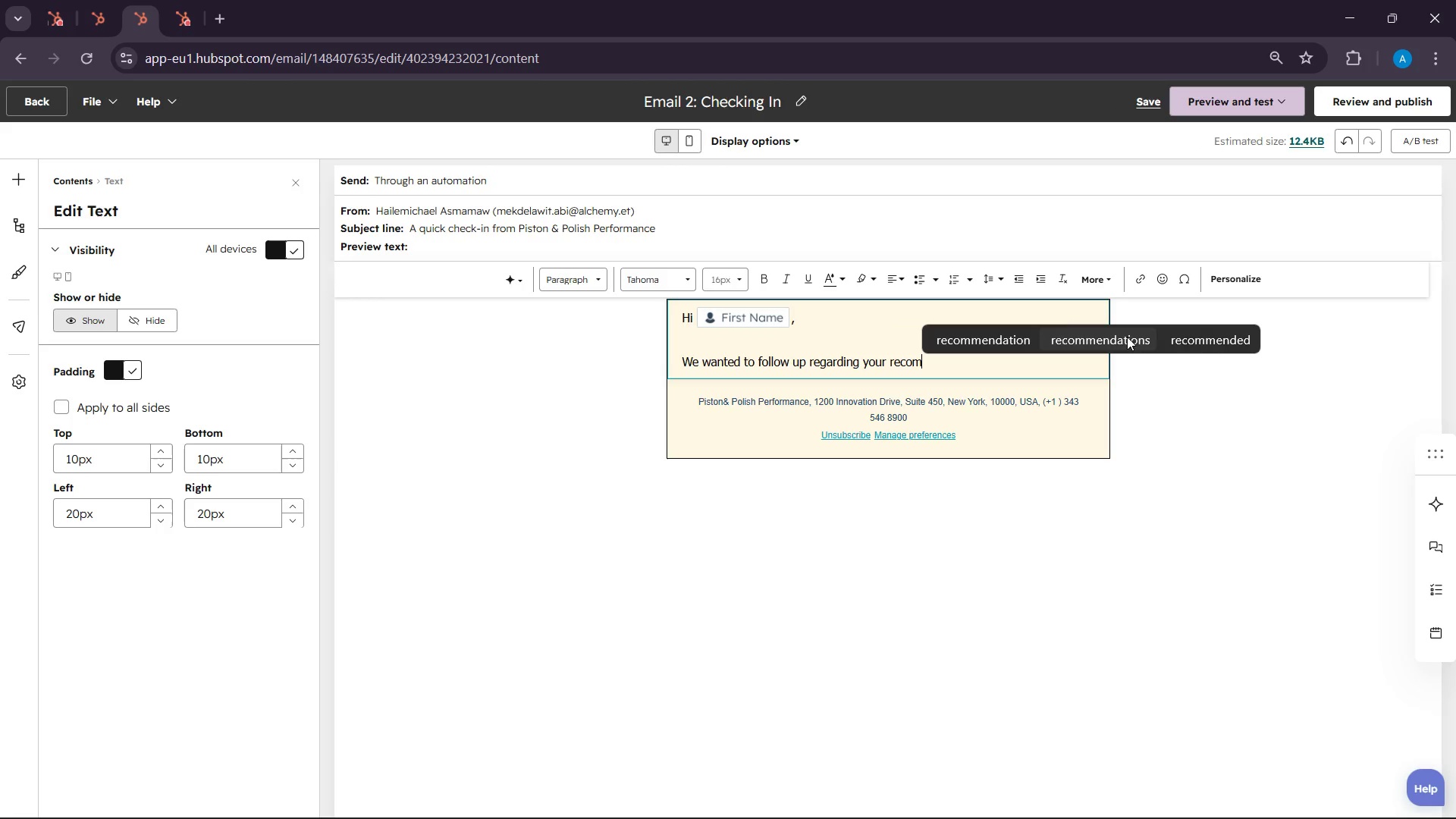 
left_click([1204, 338])
 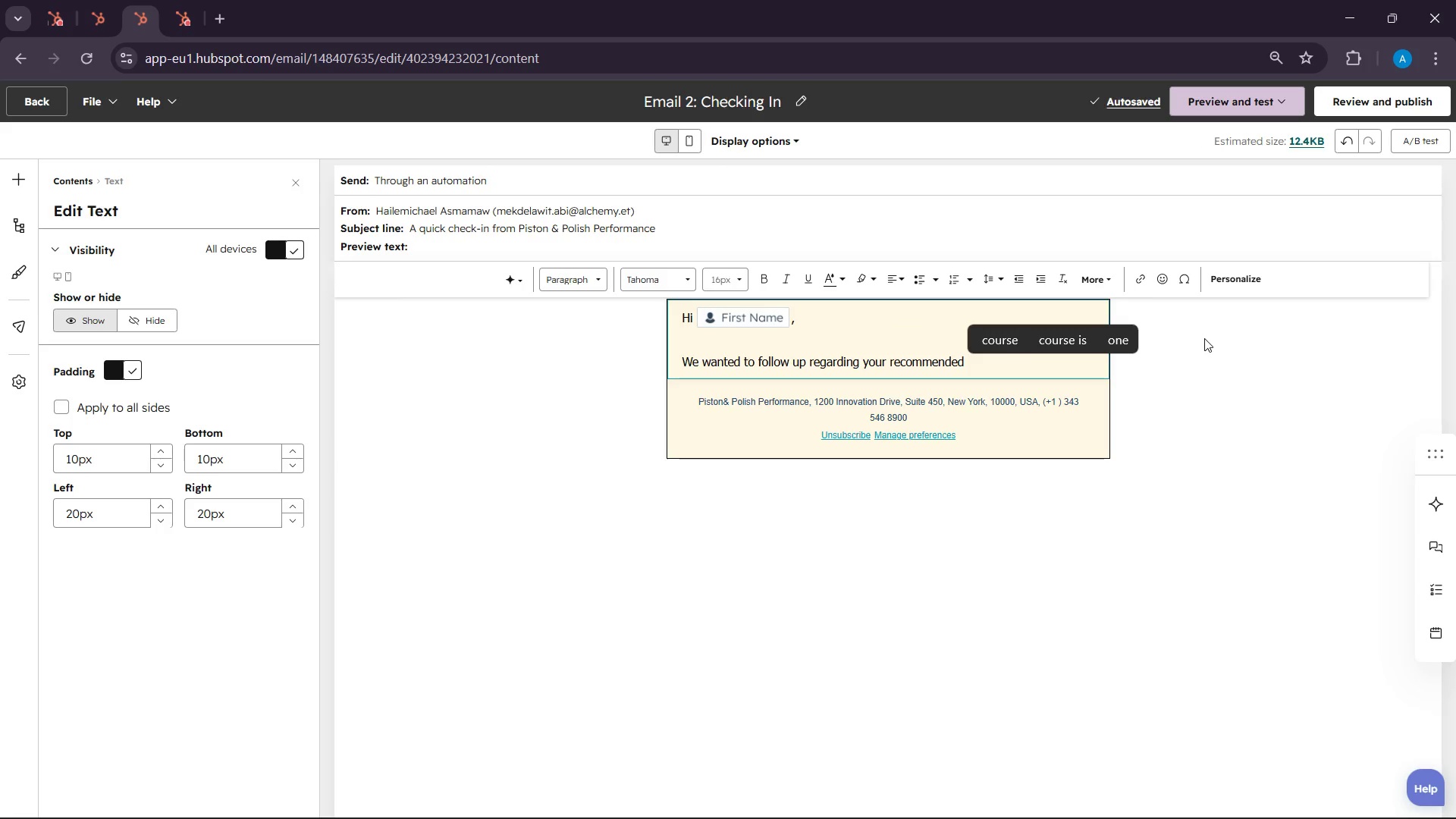 
type(postservu)
 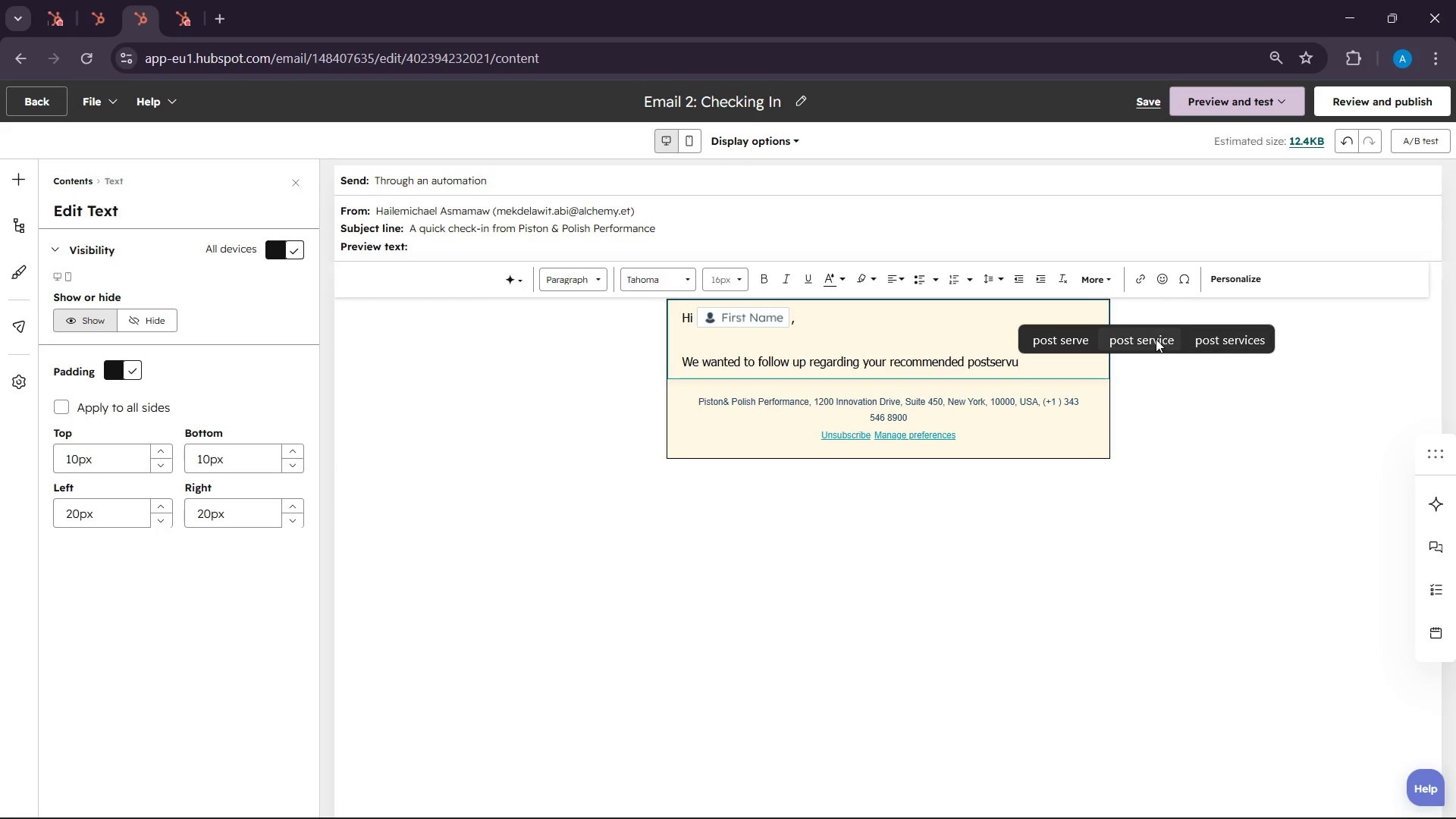 
left_click([1156, 339])
 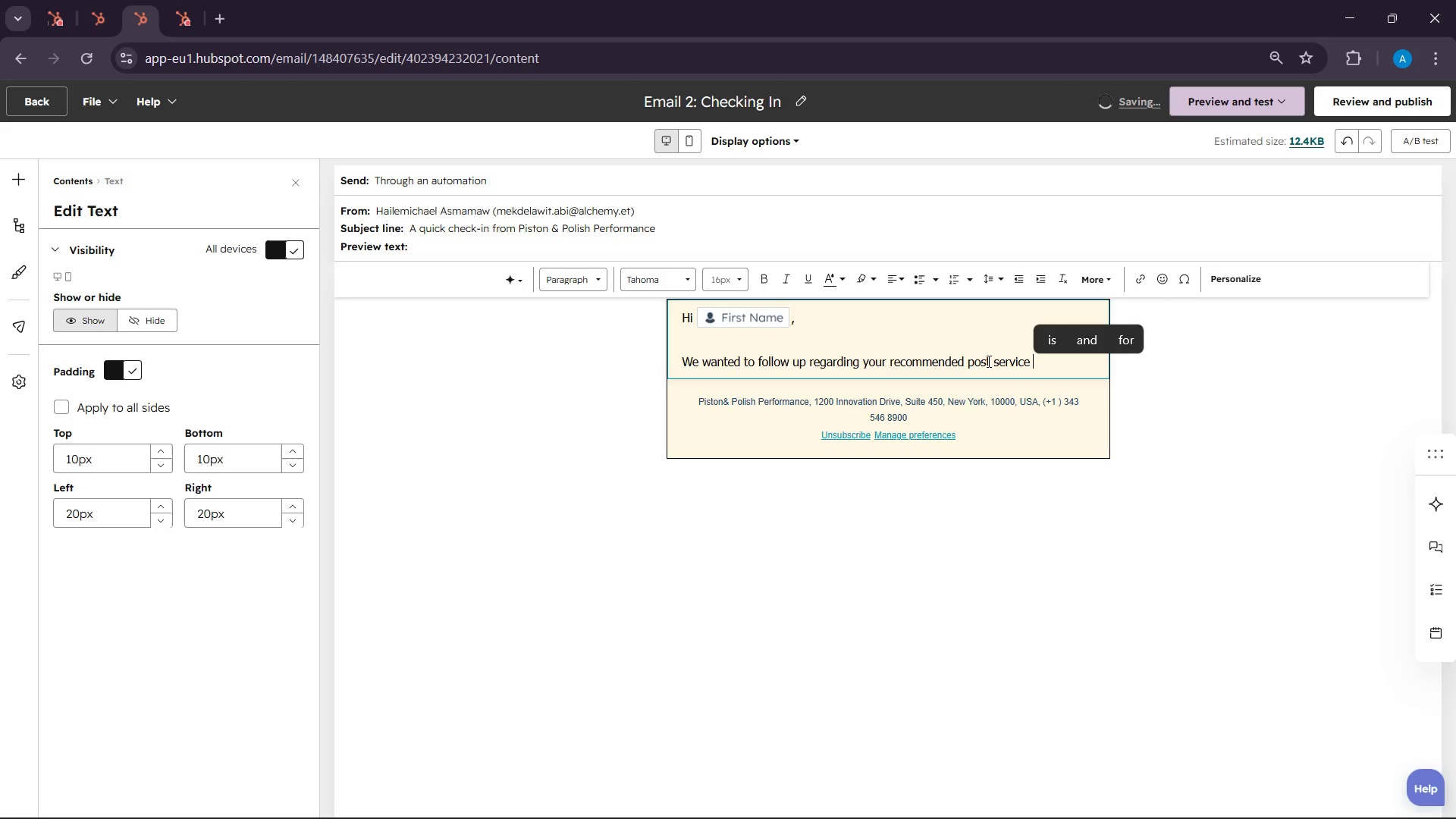 
left_click([996, 359])
 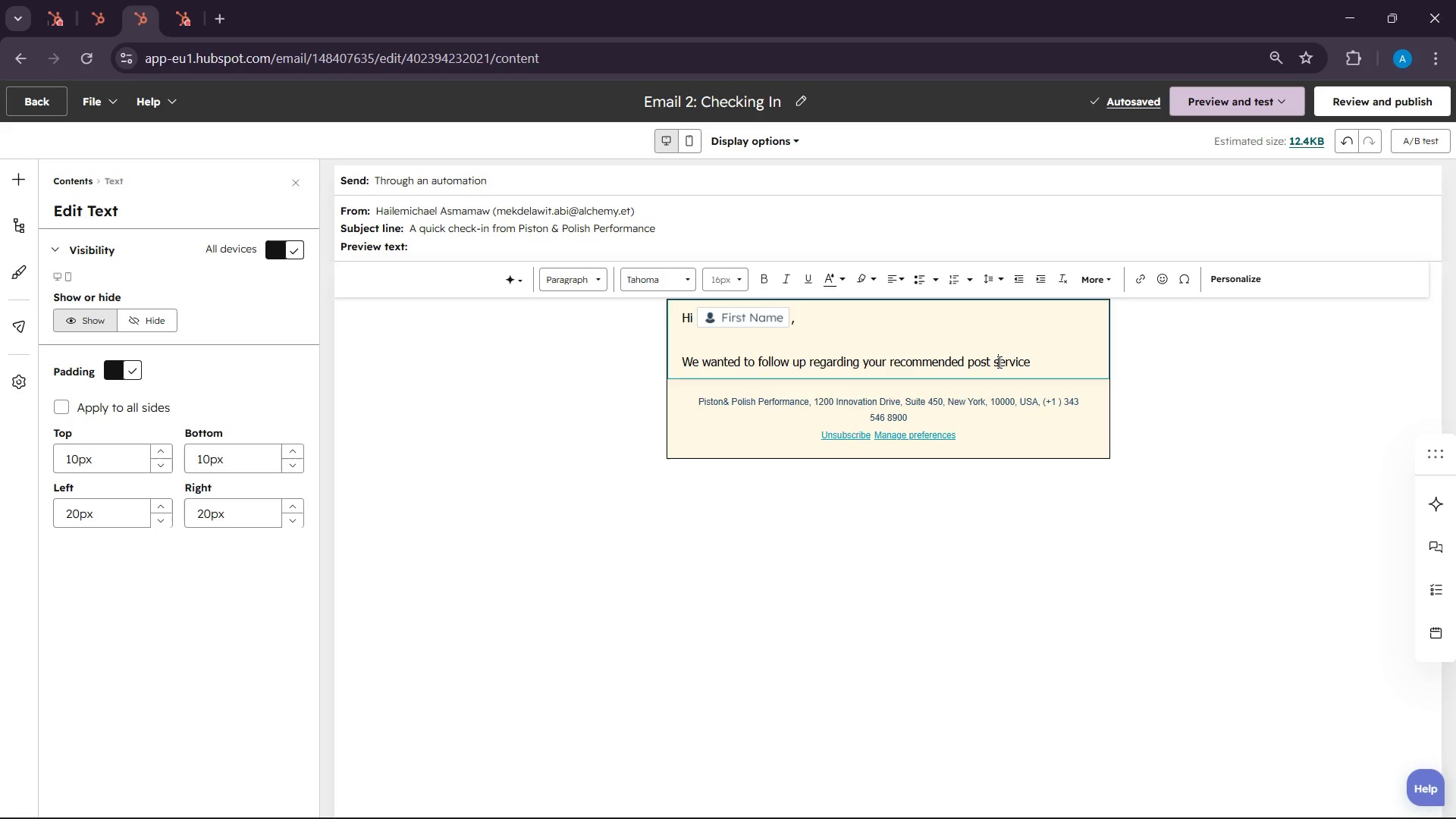 
left_click([996, 362])
 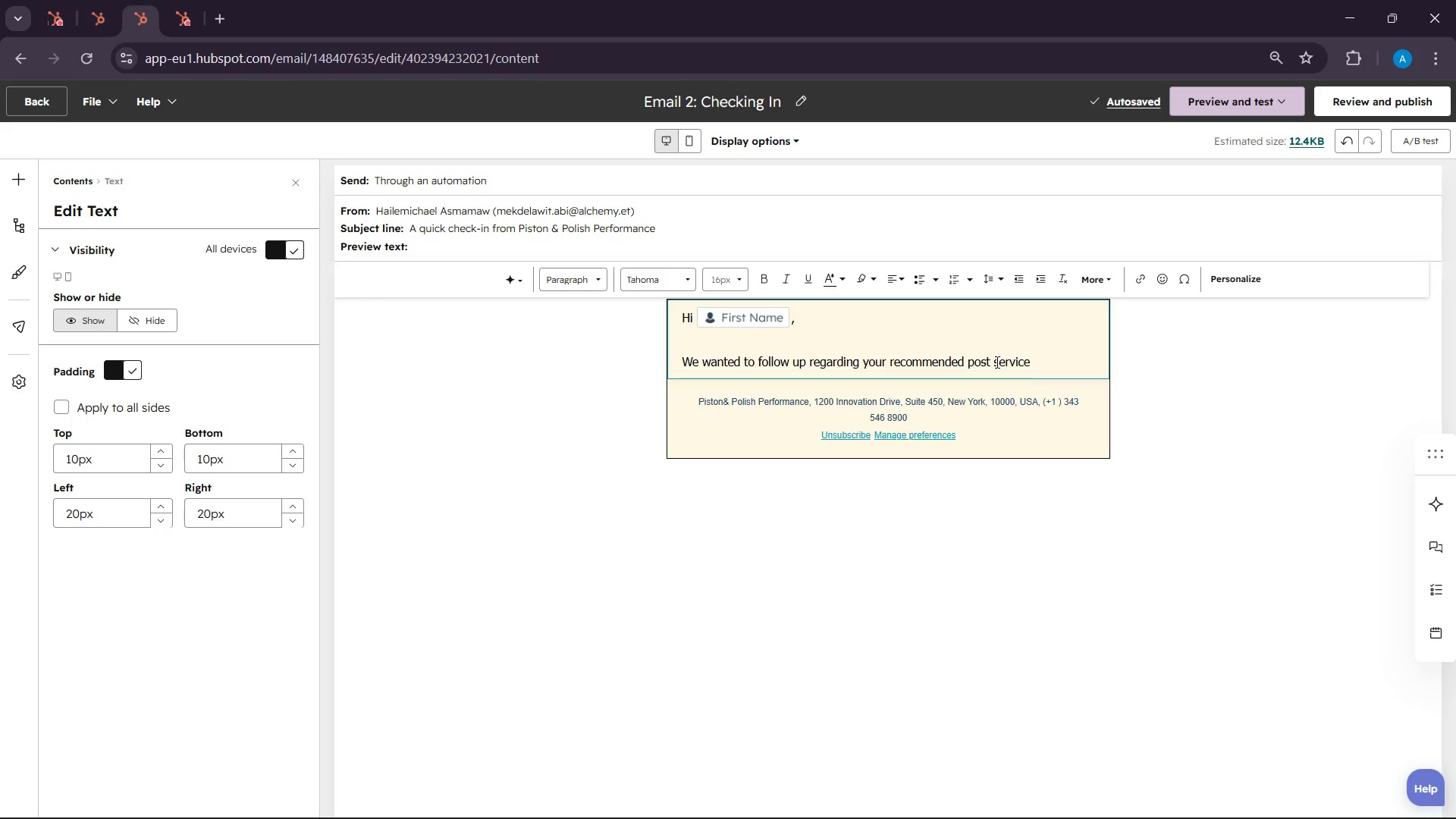 
key(Backspace)
 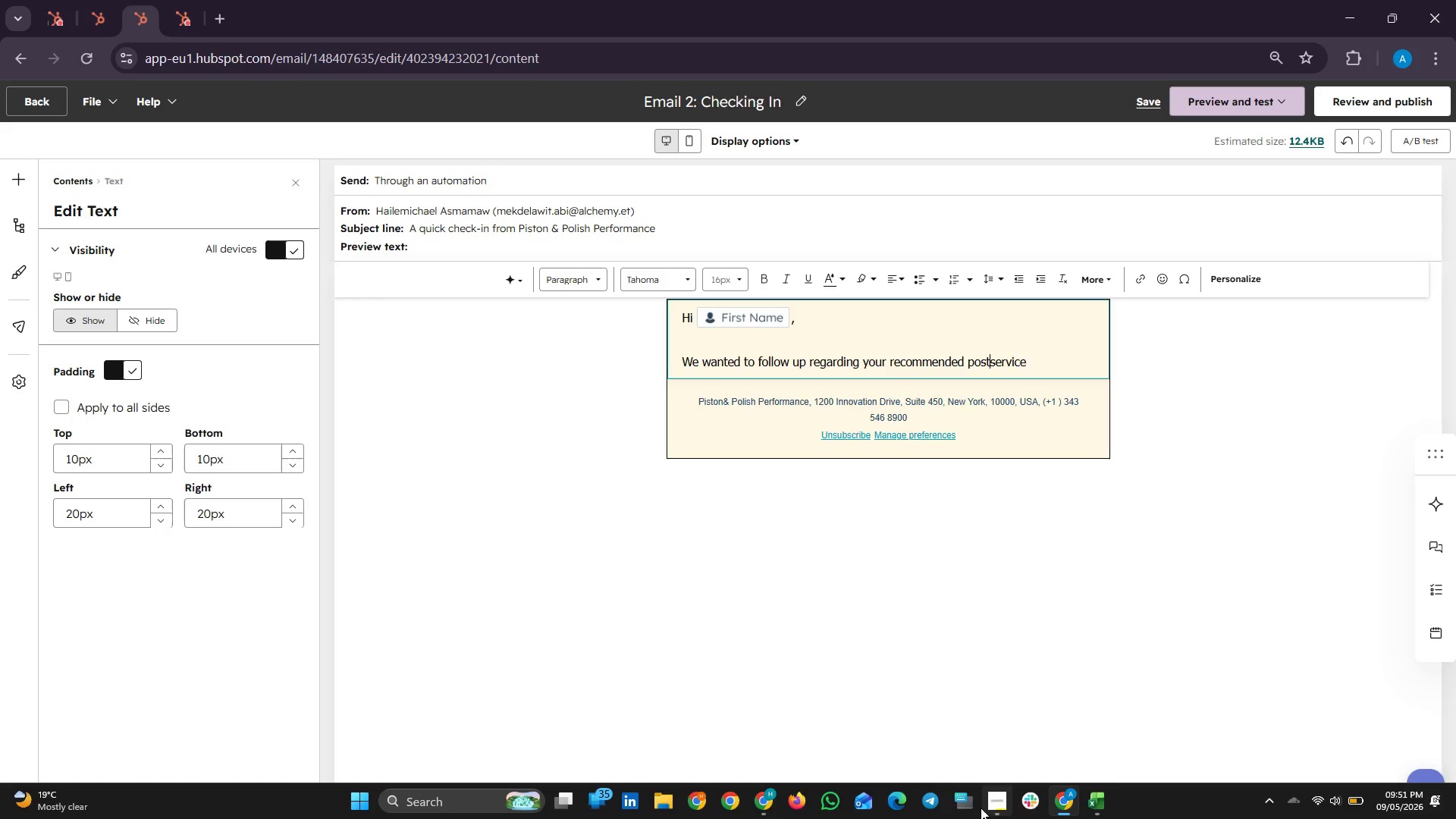 
left_click([959, 808])
 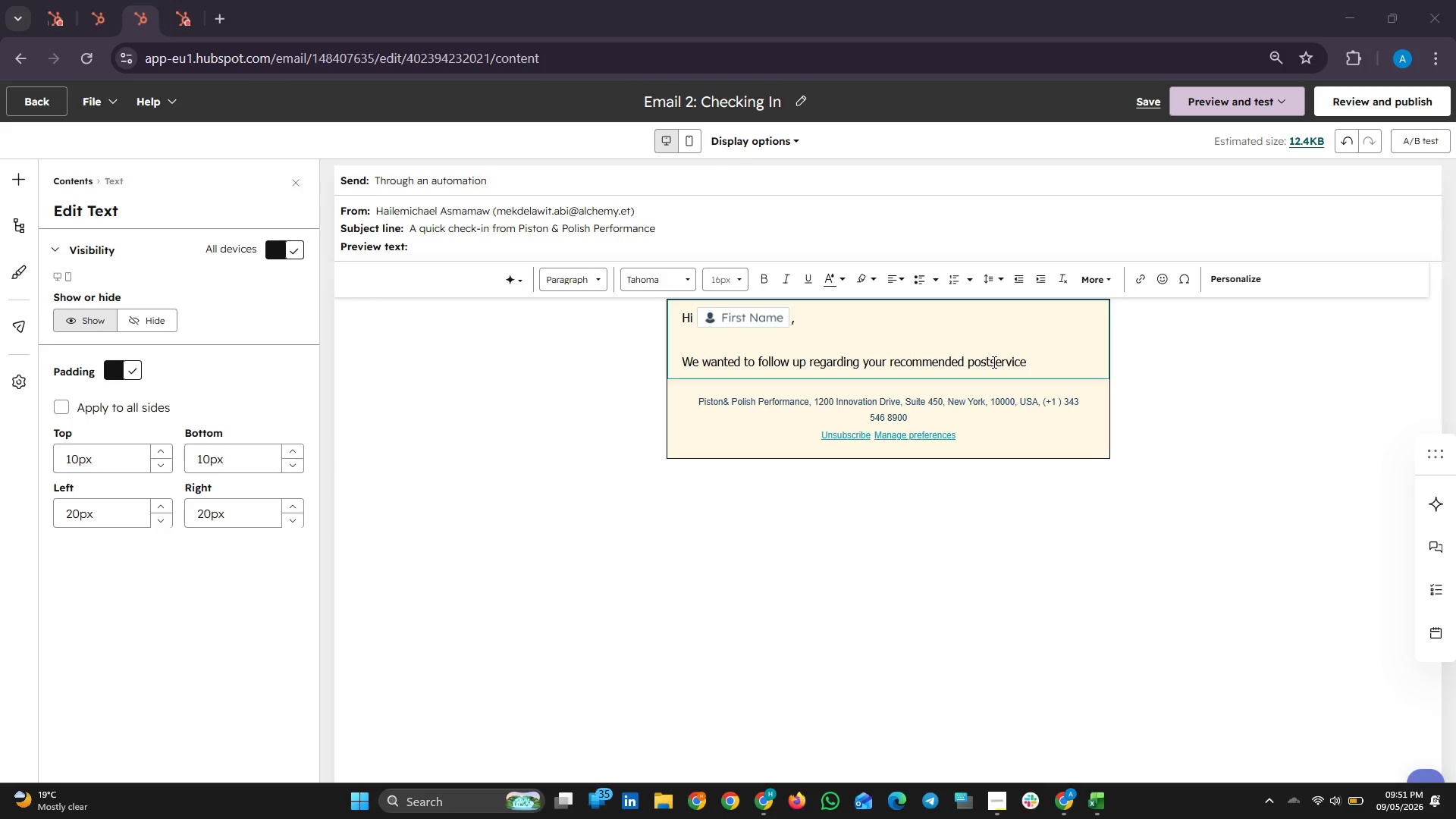 
left_click([990, 356])
 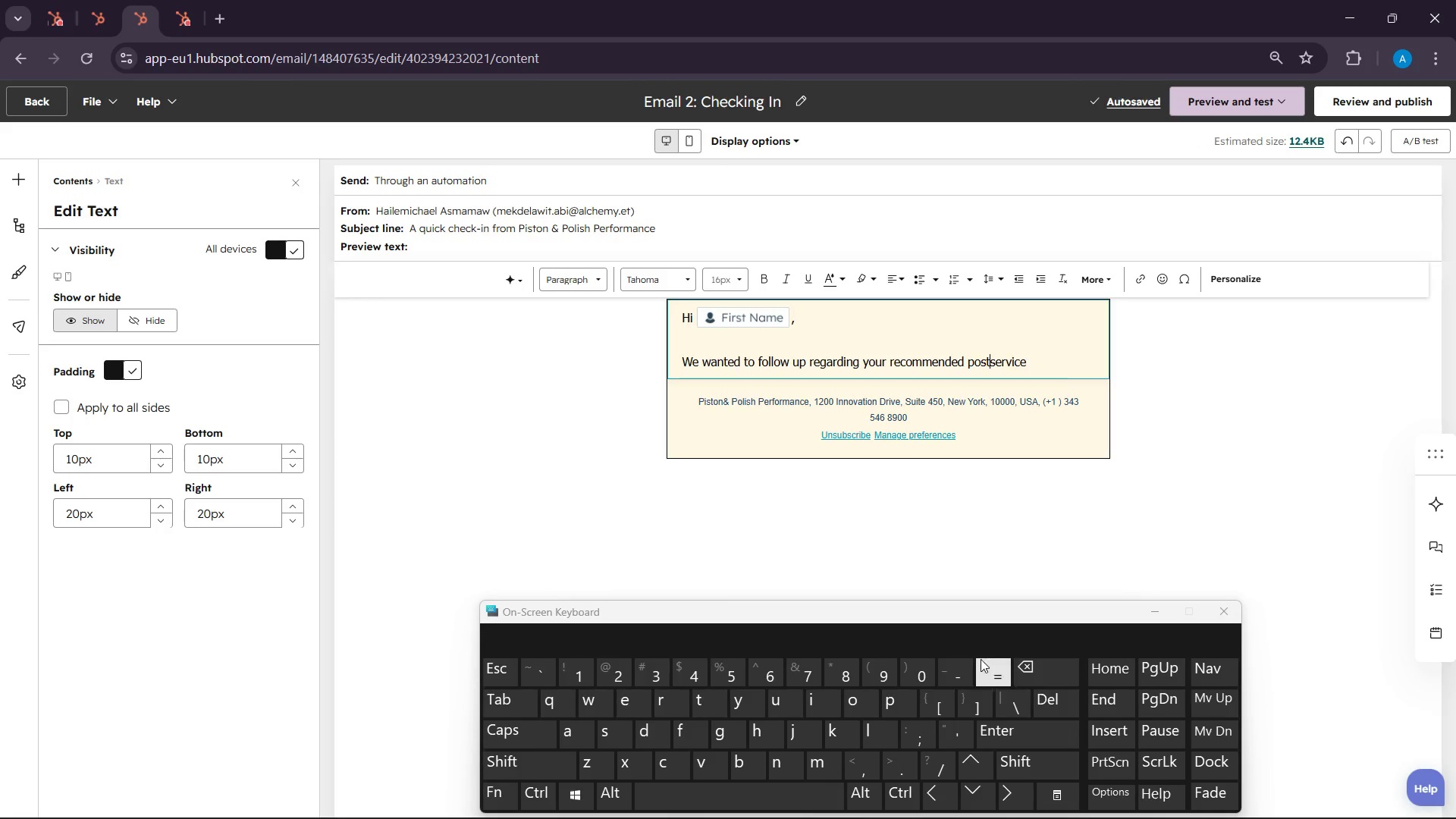 
key(Minus)
 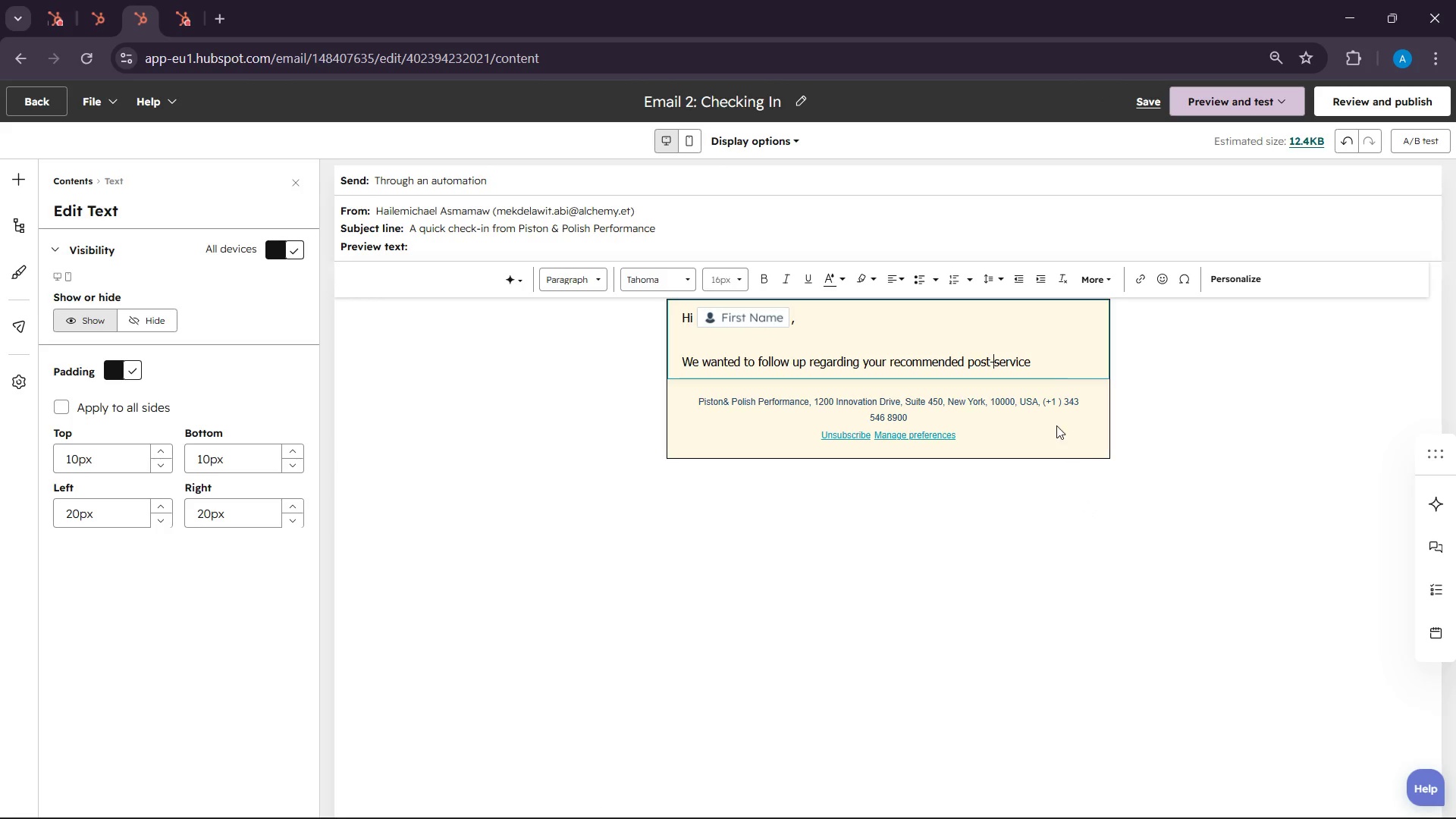 
left_click([1050, 356])
 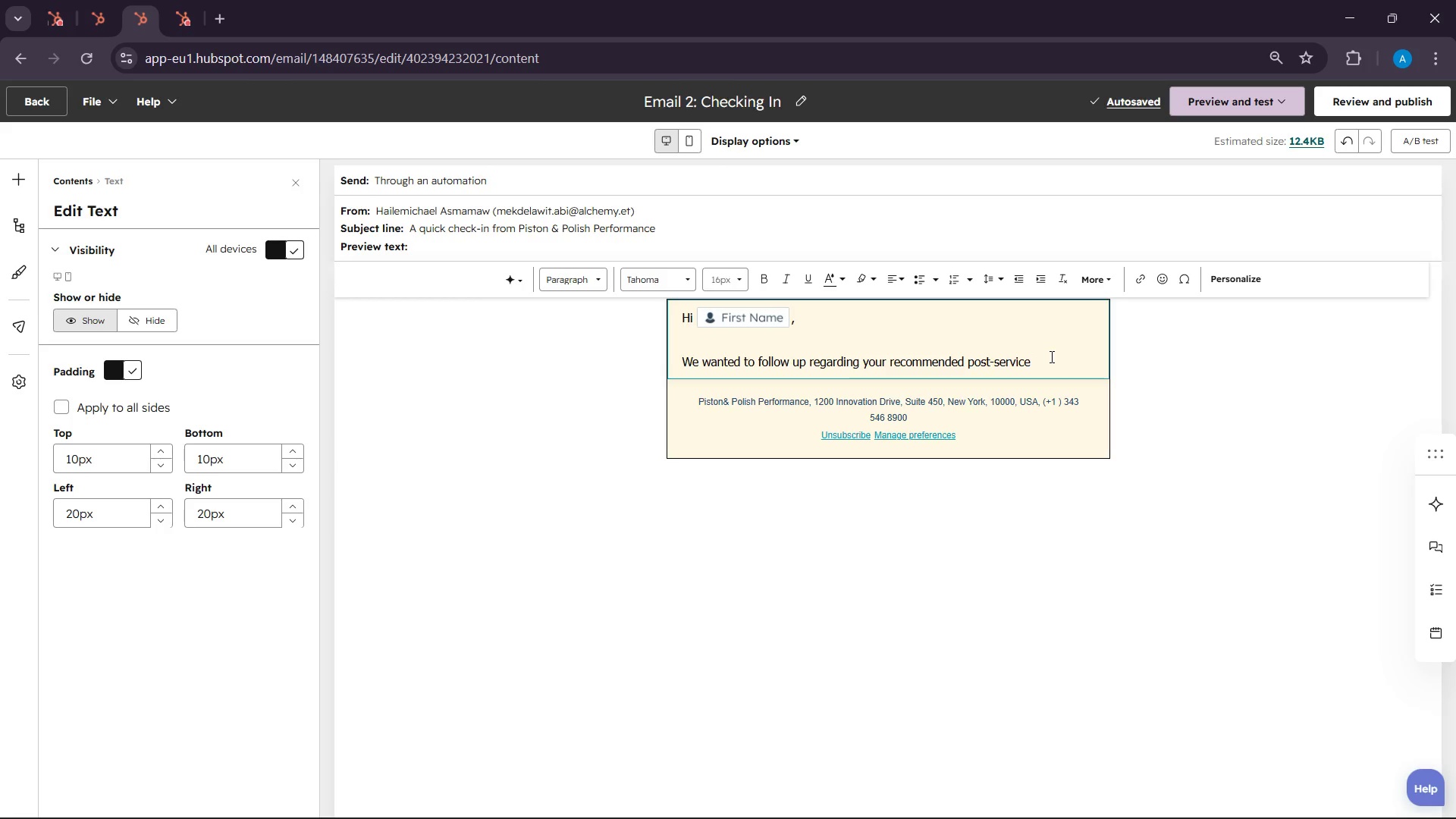 
type(inspection after your recent )
 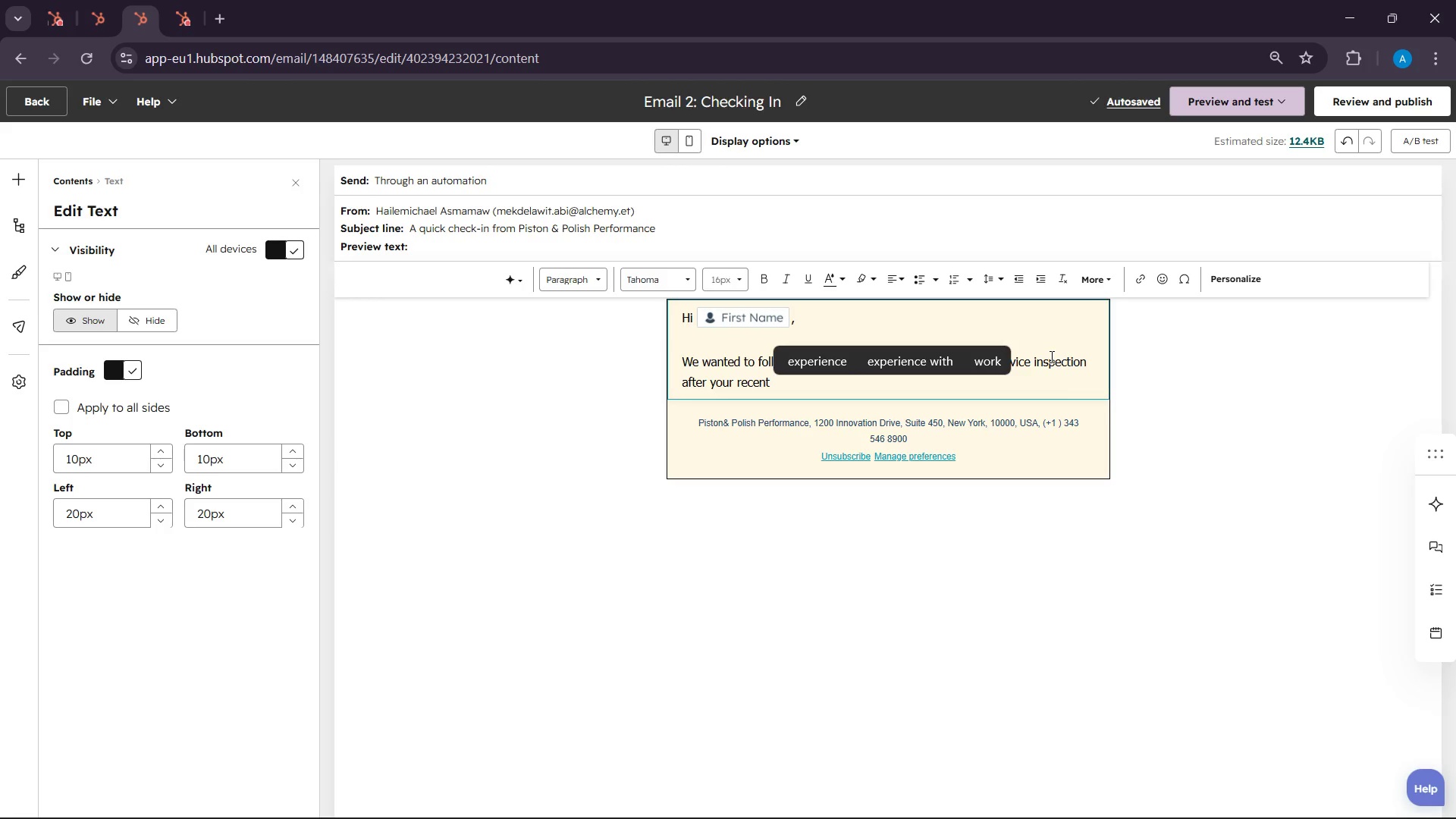 
wait(5.28)
 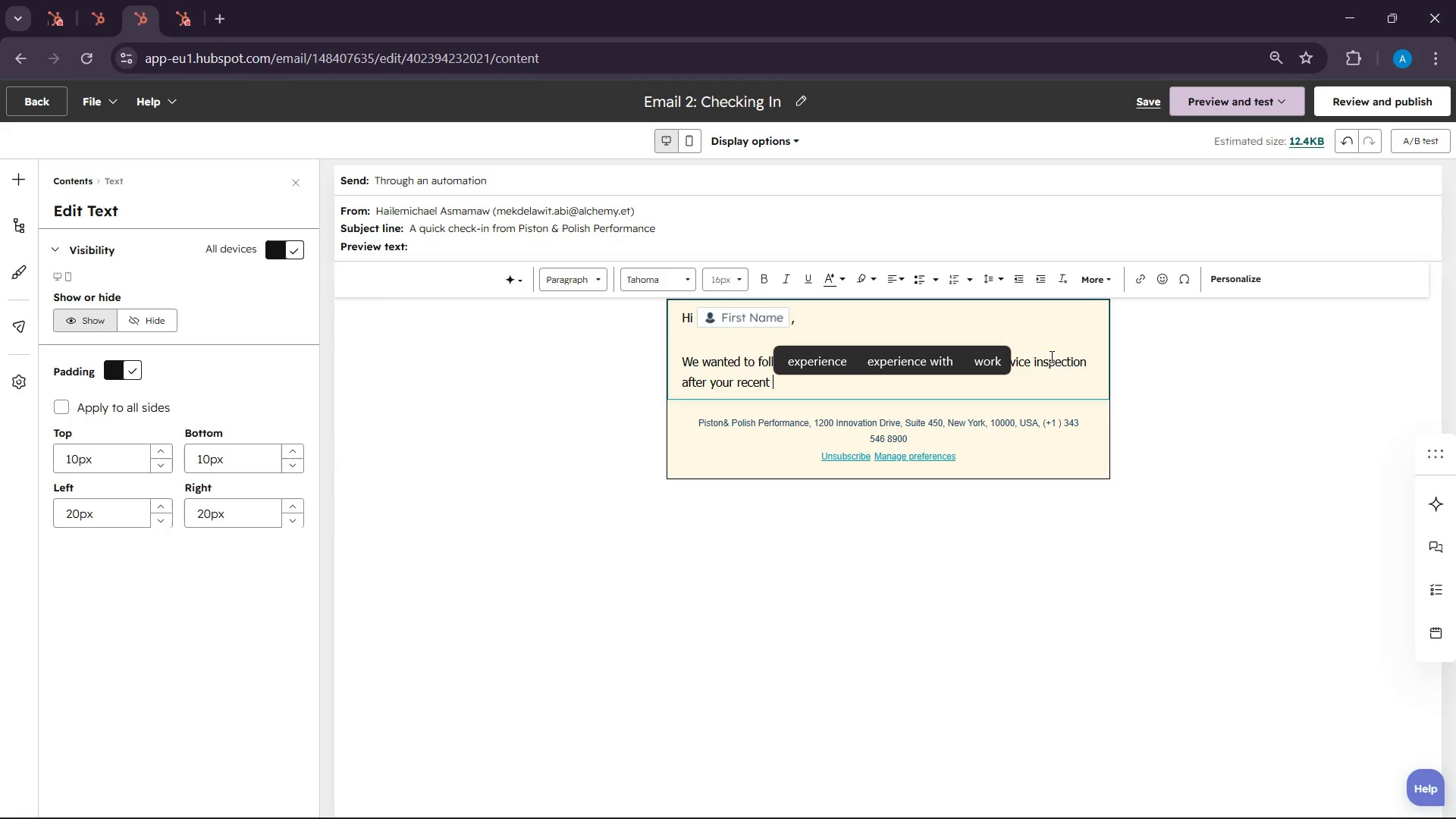 
left_click([1256, 278])
 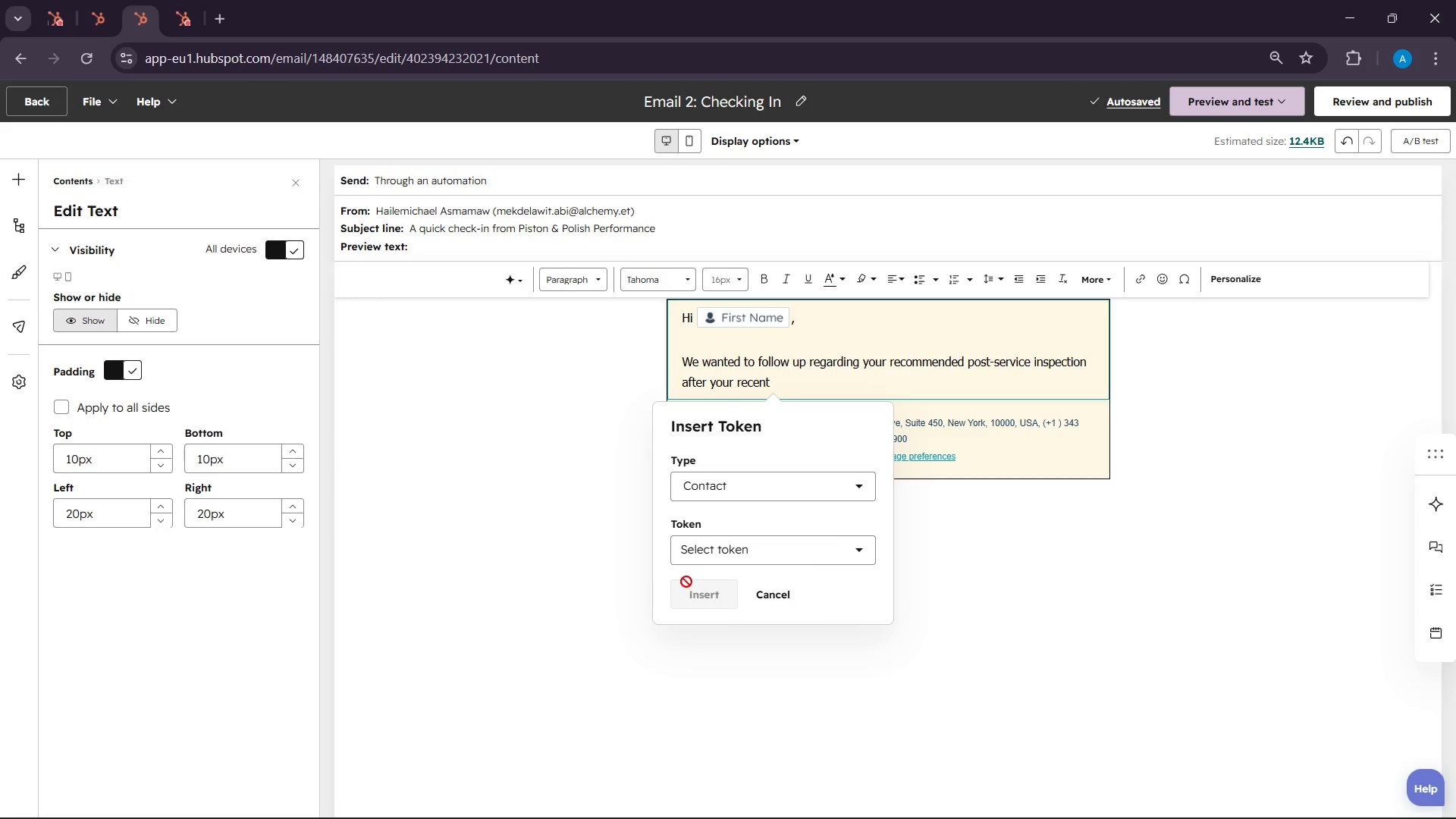 
left_click([836, 542])
 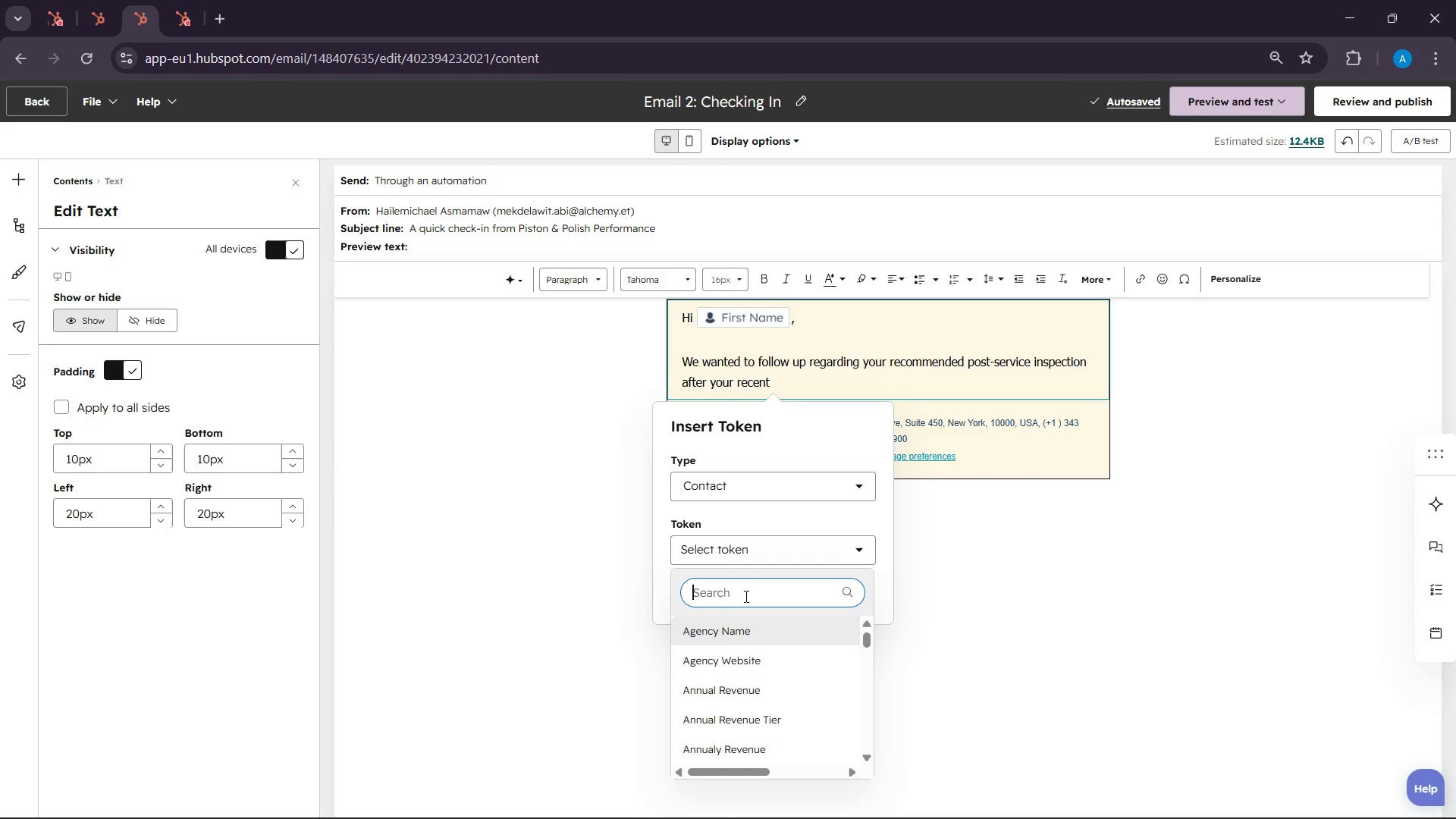 
type(service typr)
key(Backspace)
type(r)
key(Backspace)
 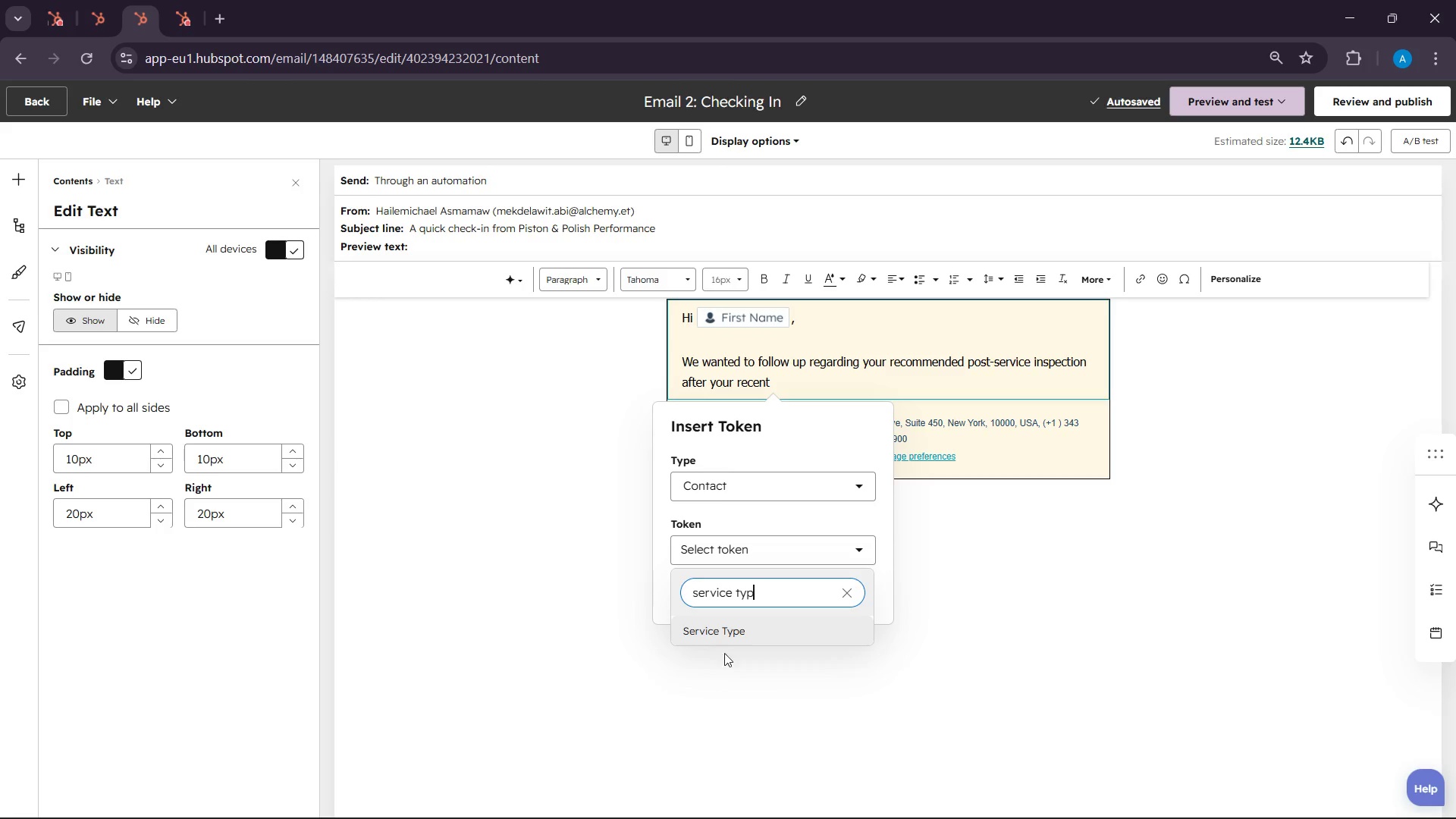 
left_click([722, 639])
 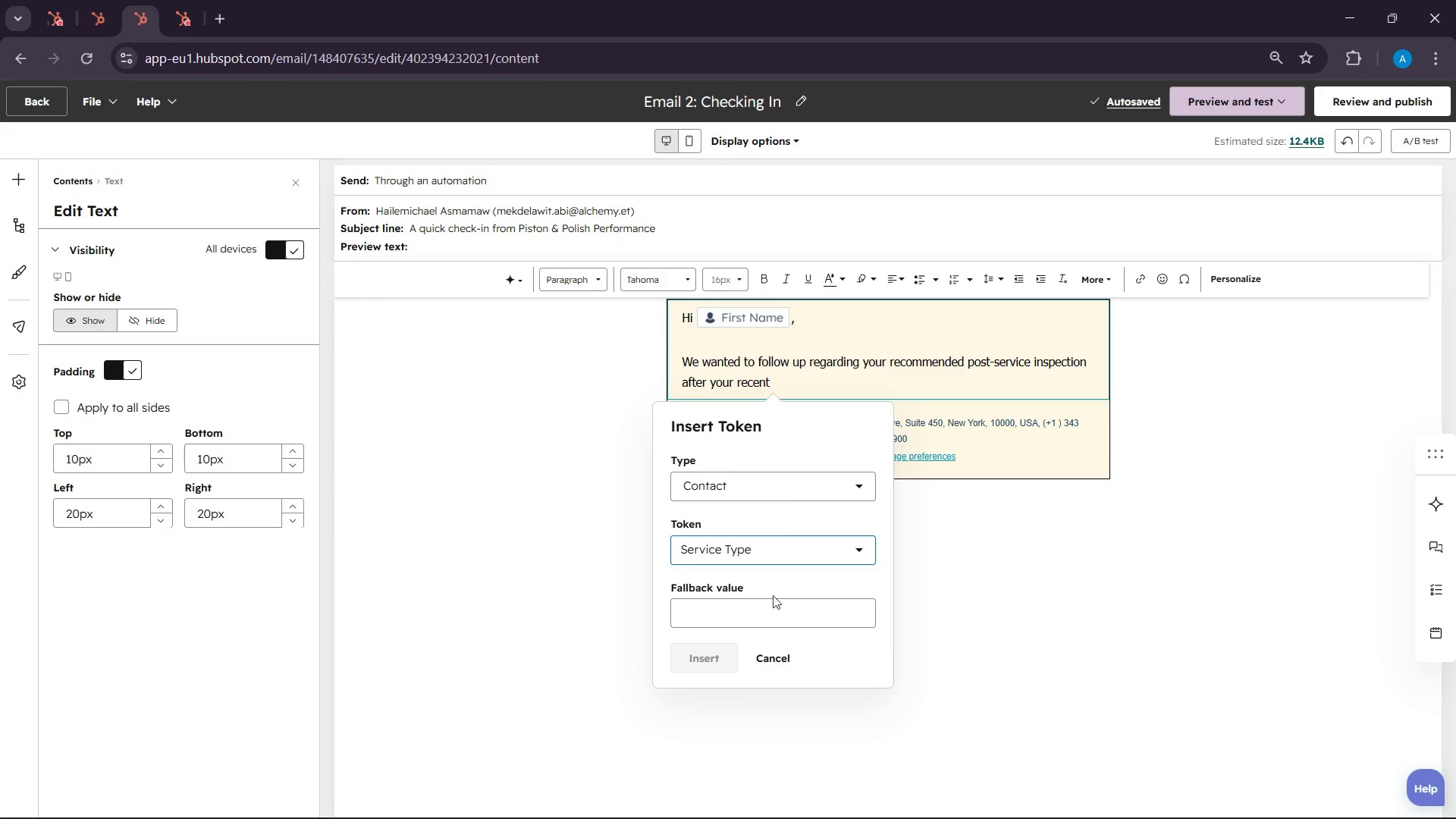 
left_click([773, 613])
 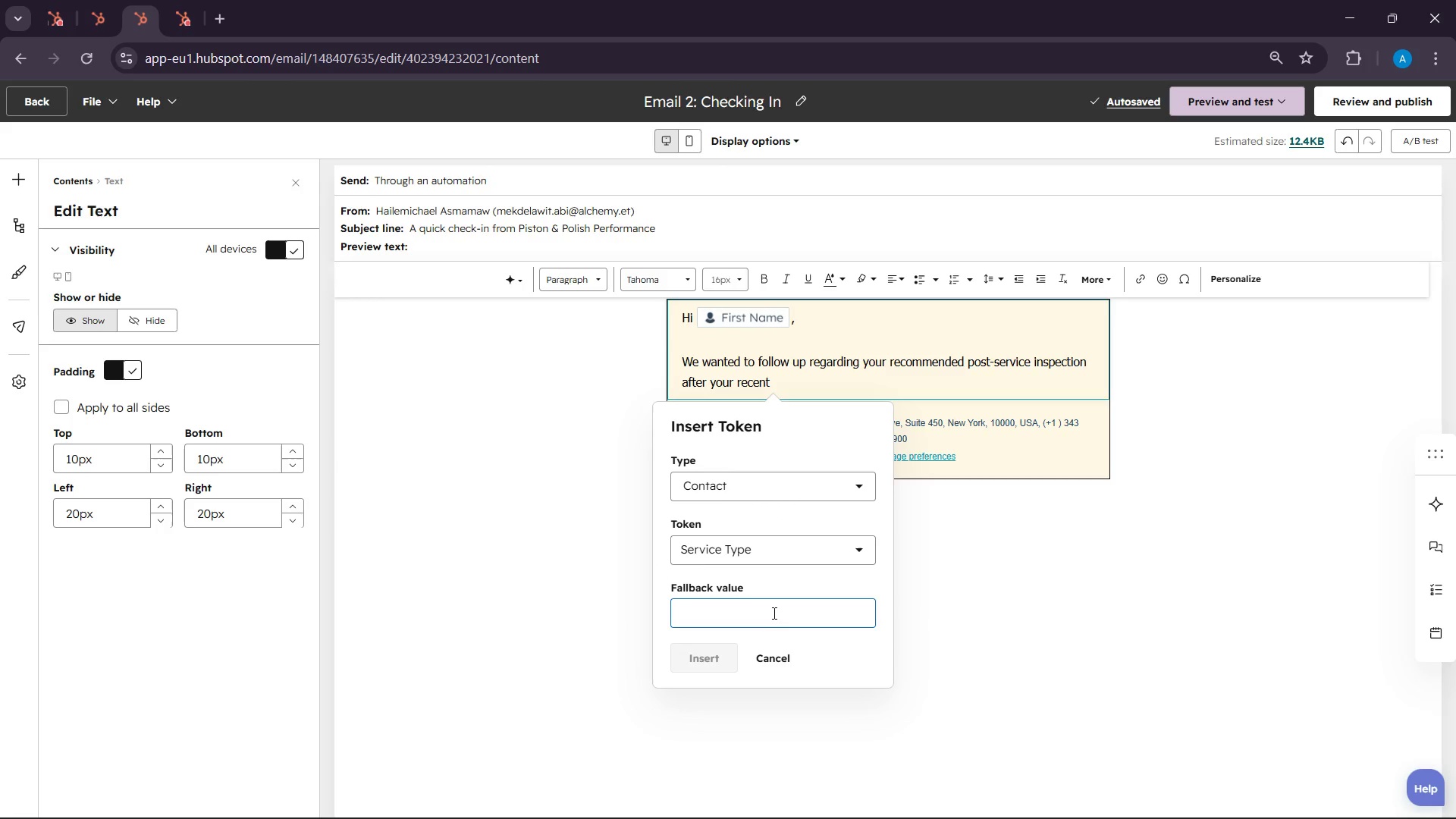 
type(Vehicle)
 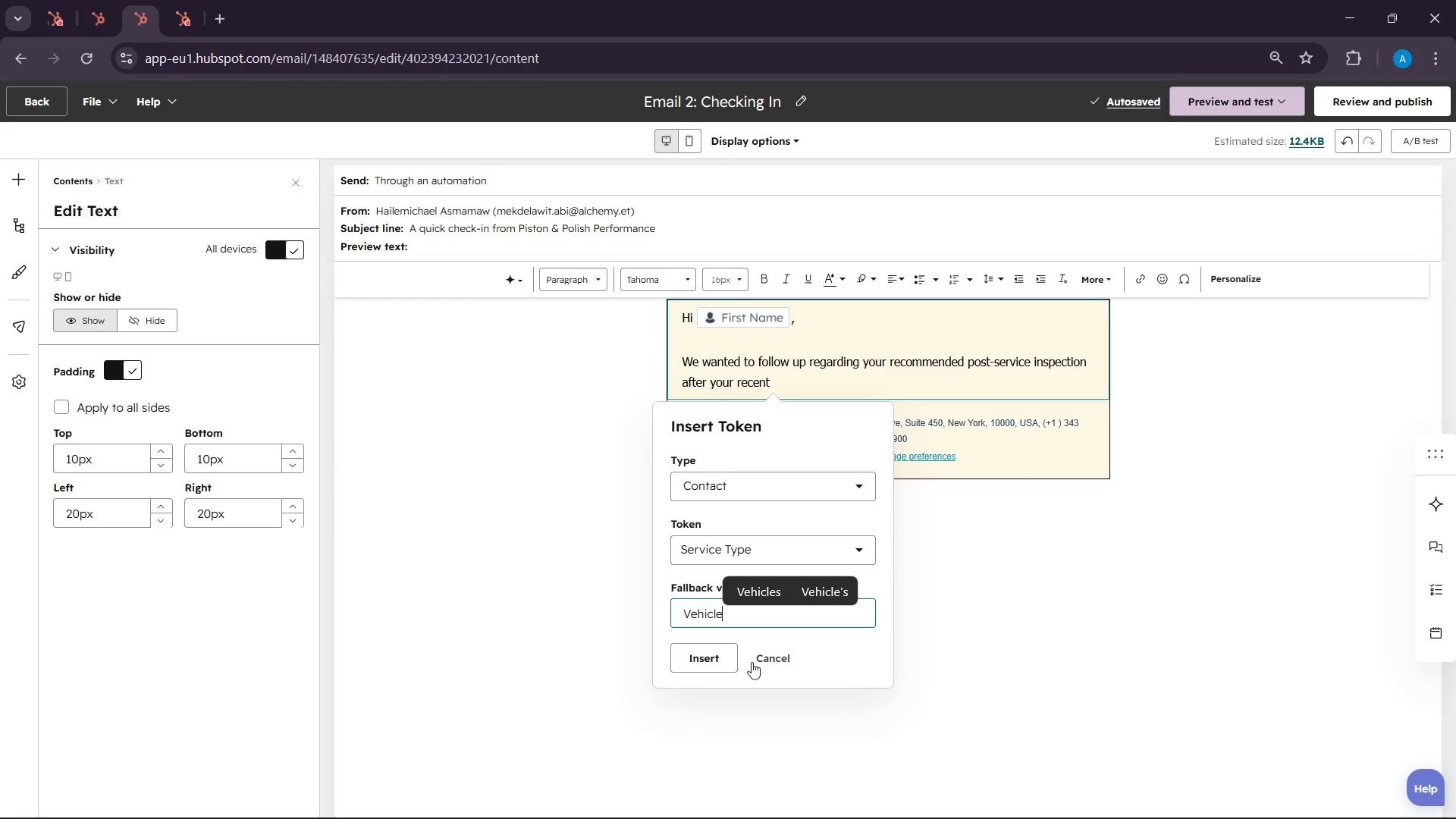 
key(Space)
 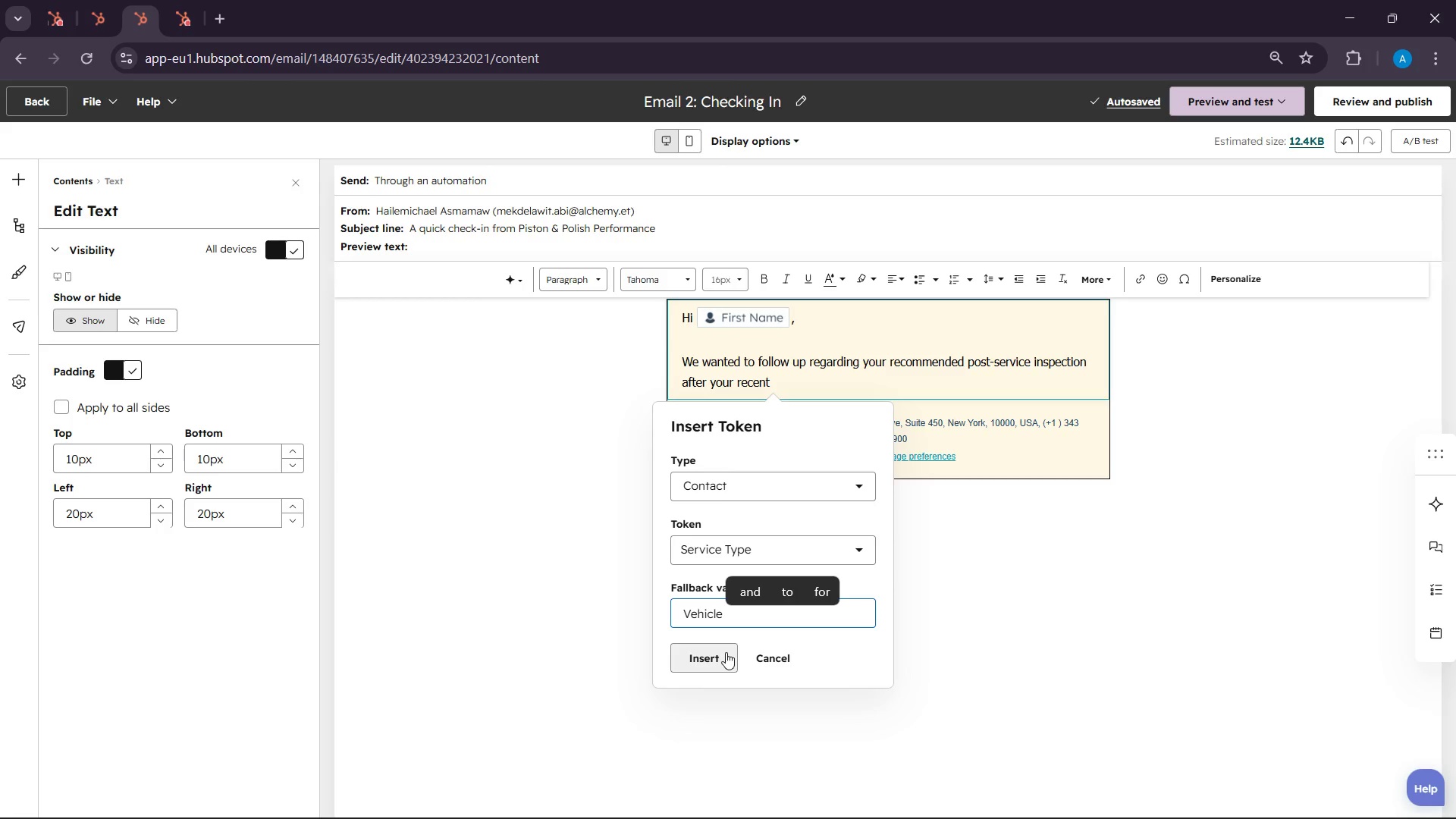 
left_click([720, 662])
 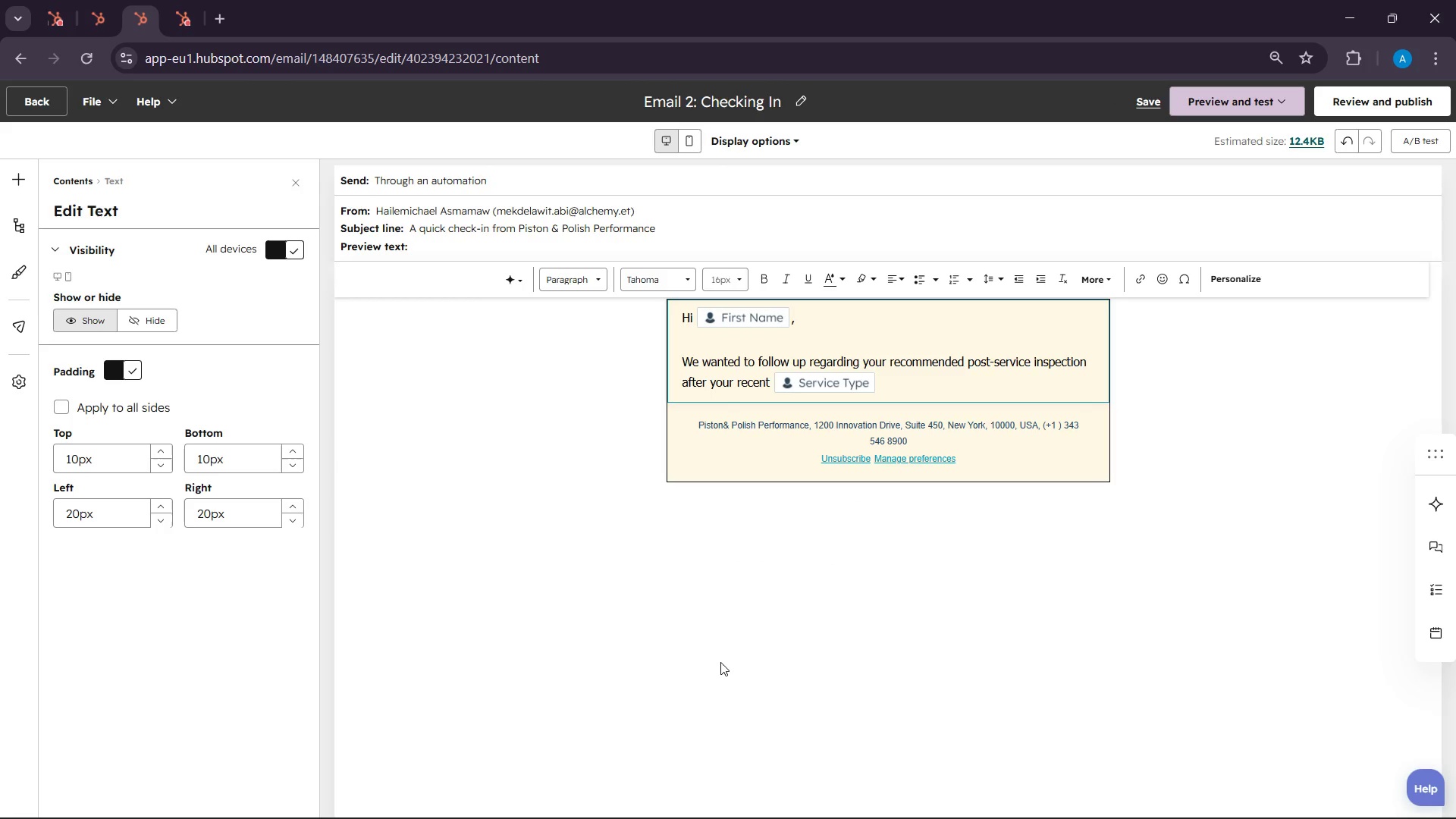 
type( per)
key(Backspace)
key(Backspace)
type(er)
key(Backspace)
key(Backspace)
key(Backspace)
type(service.)
 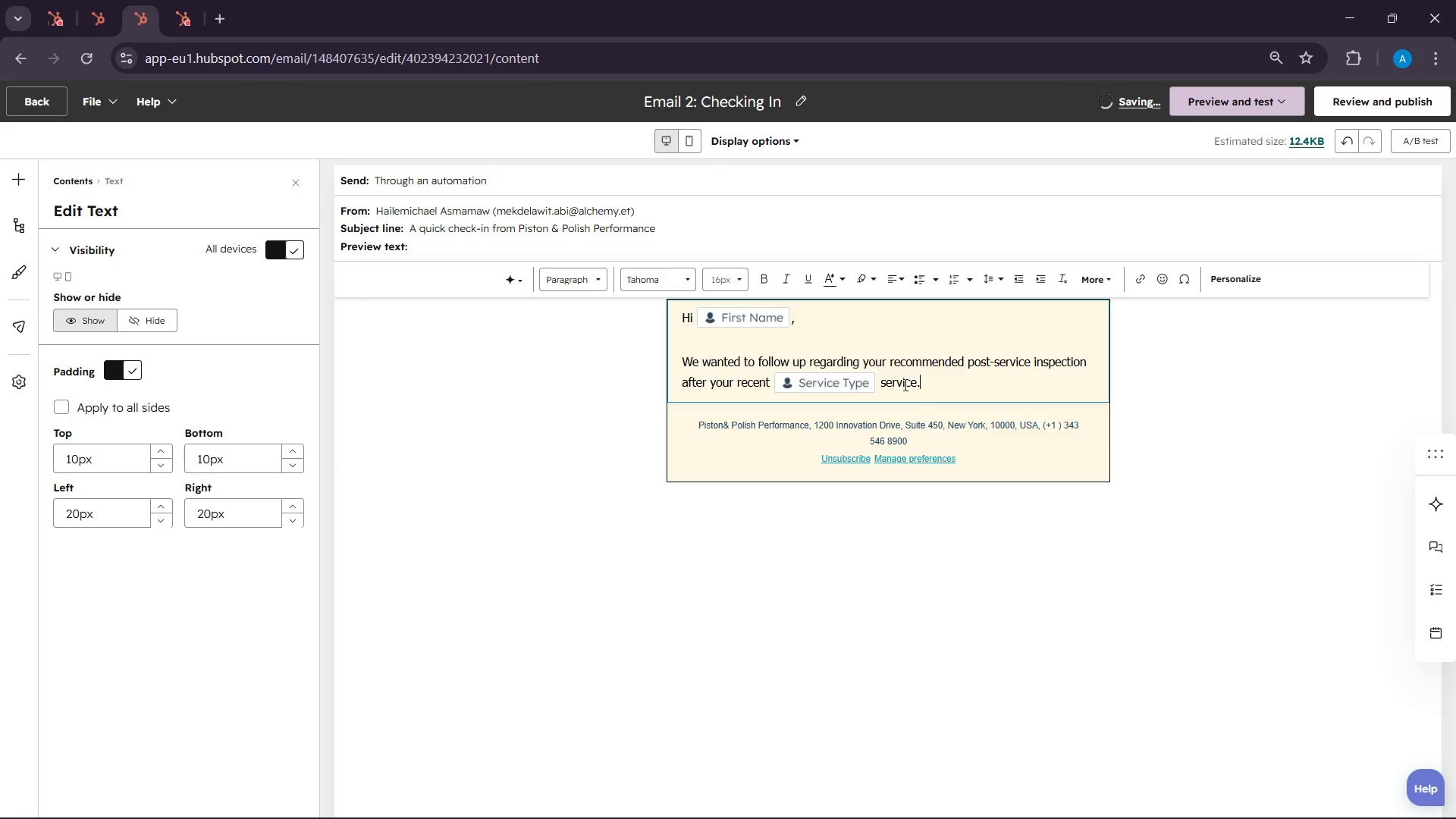 
double_click([890, 390])
 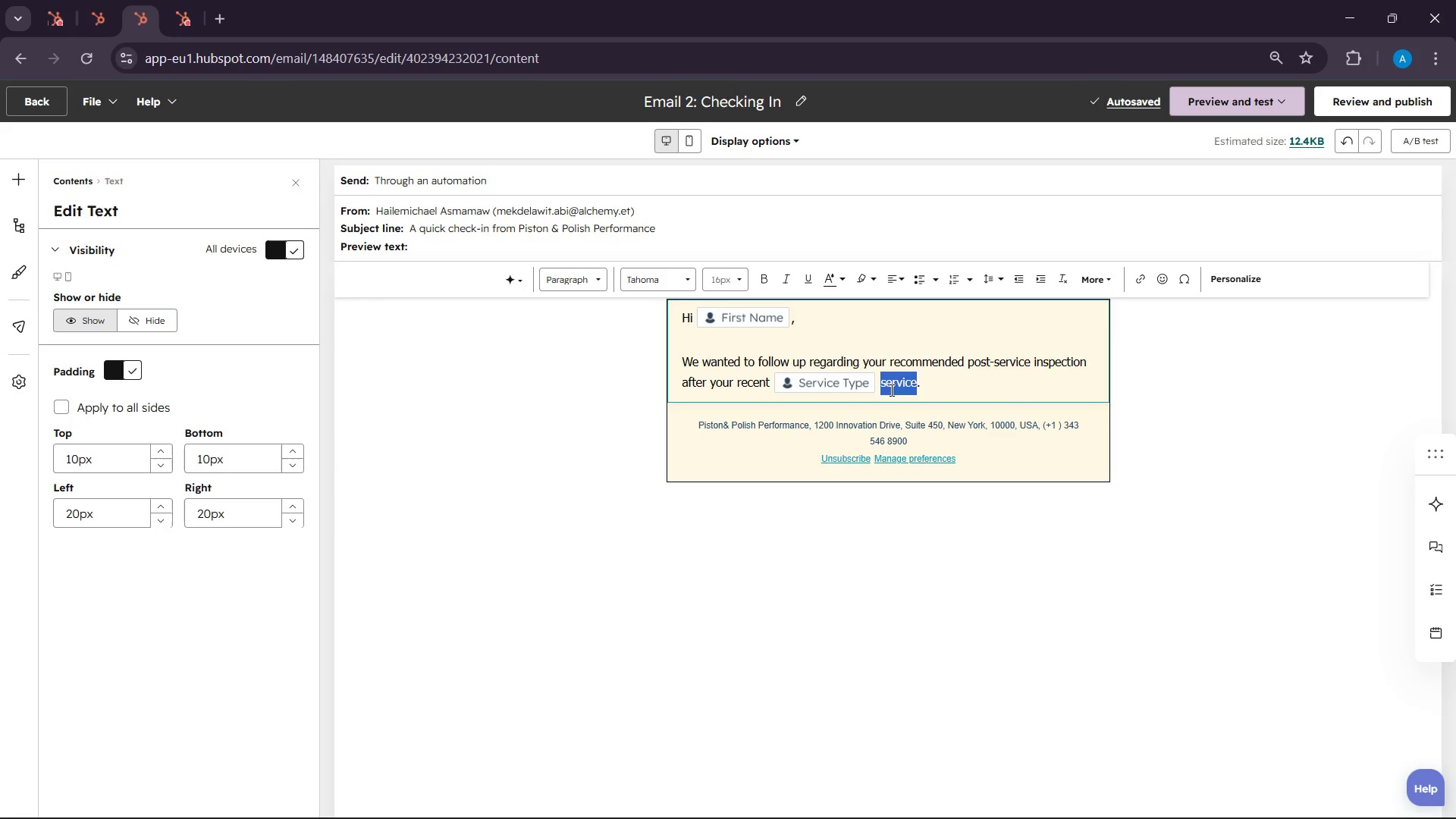 
type(repair)
 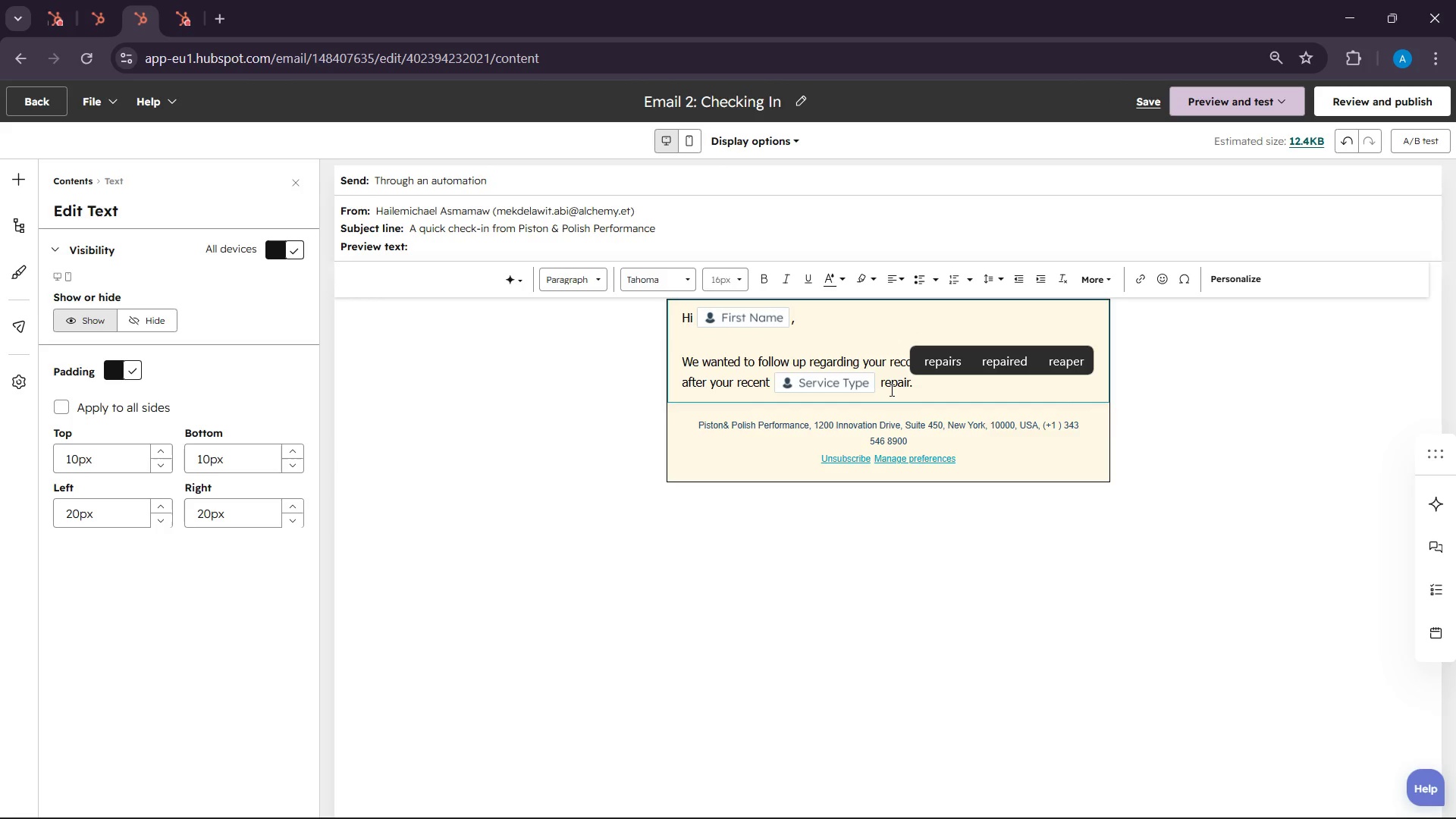 
left_click([1059, 369])
 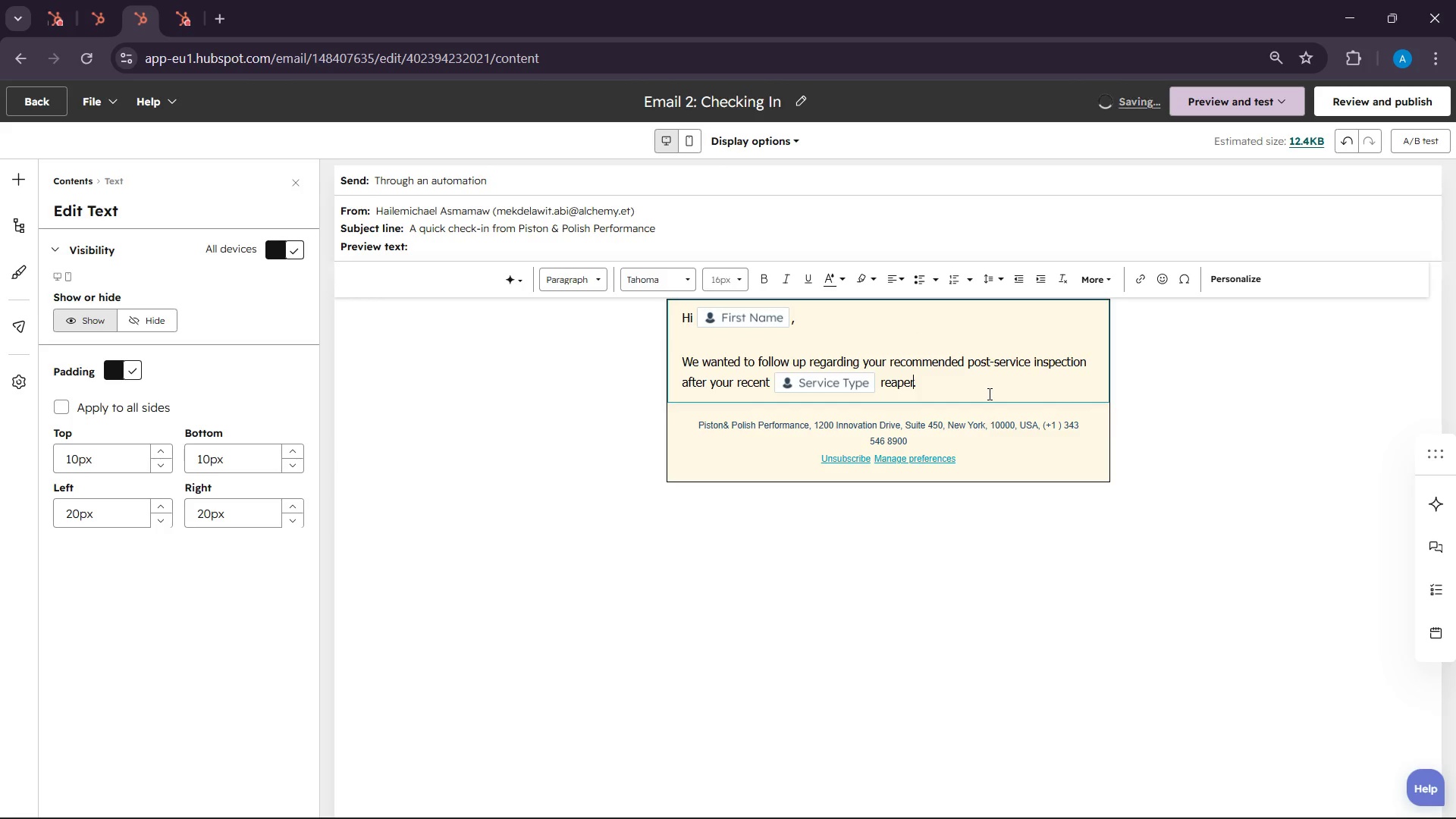 
key(Control+ControlLeft)
 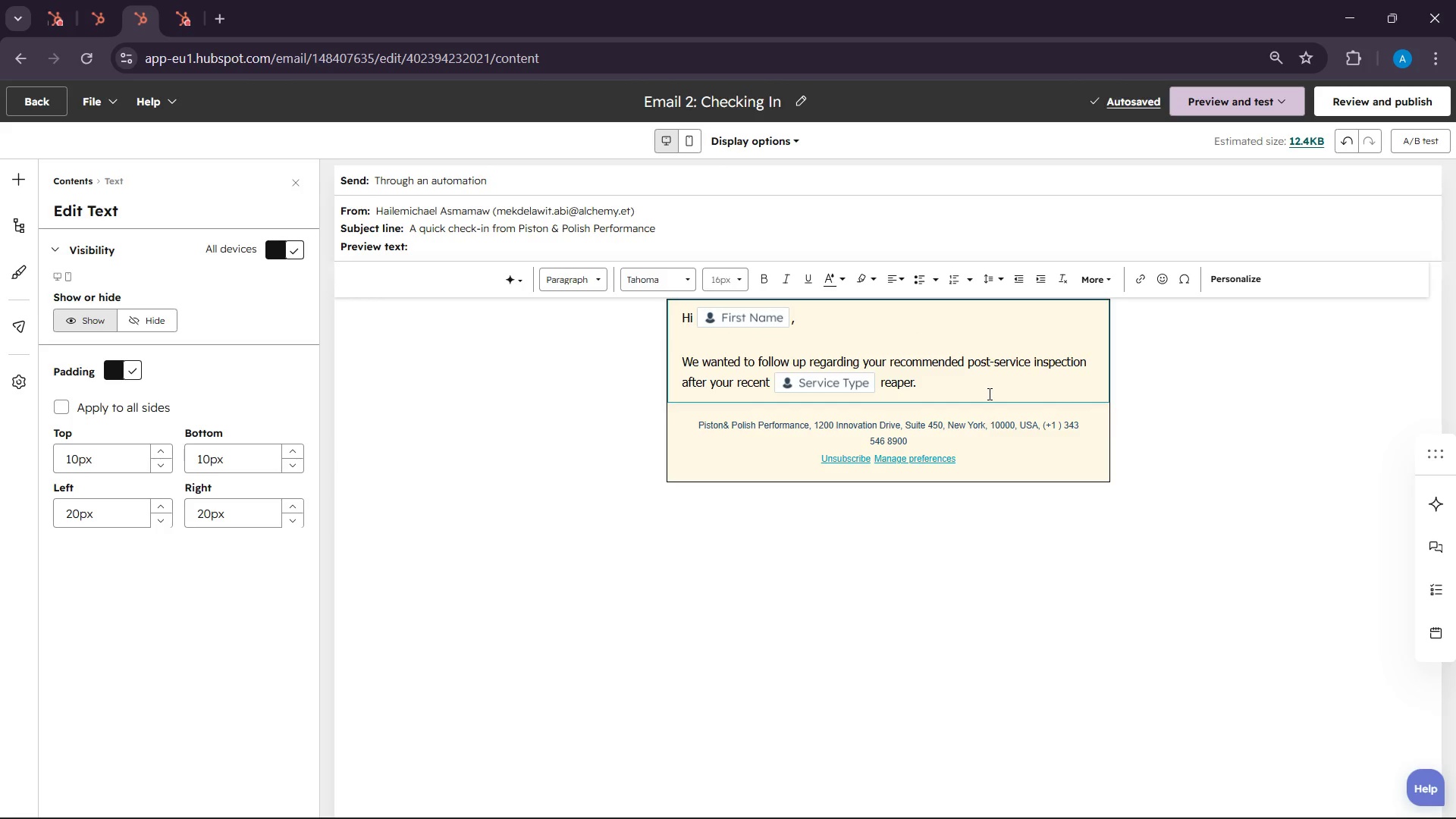 
key(Control+Z)
 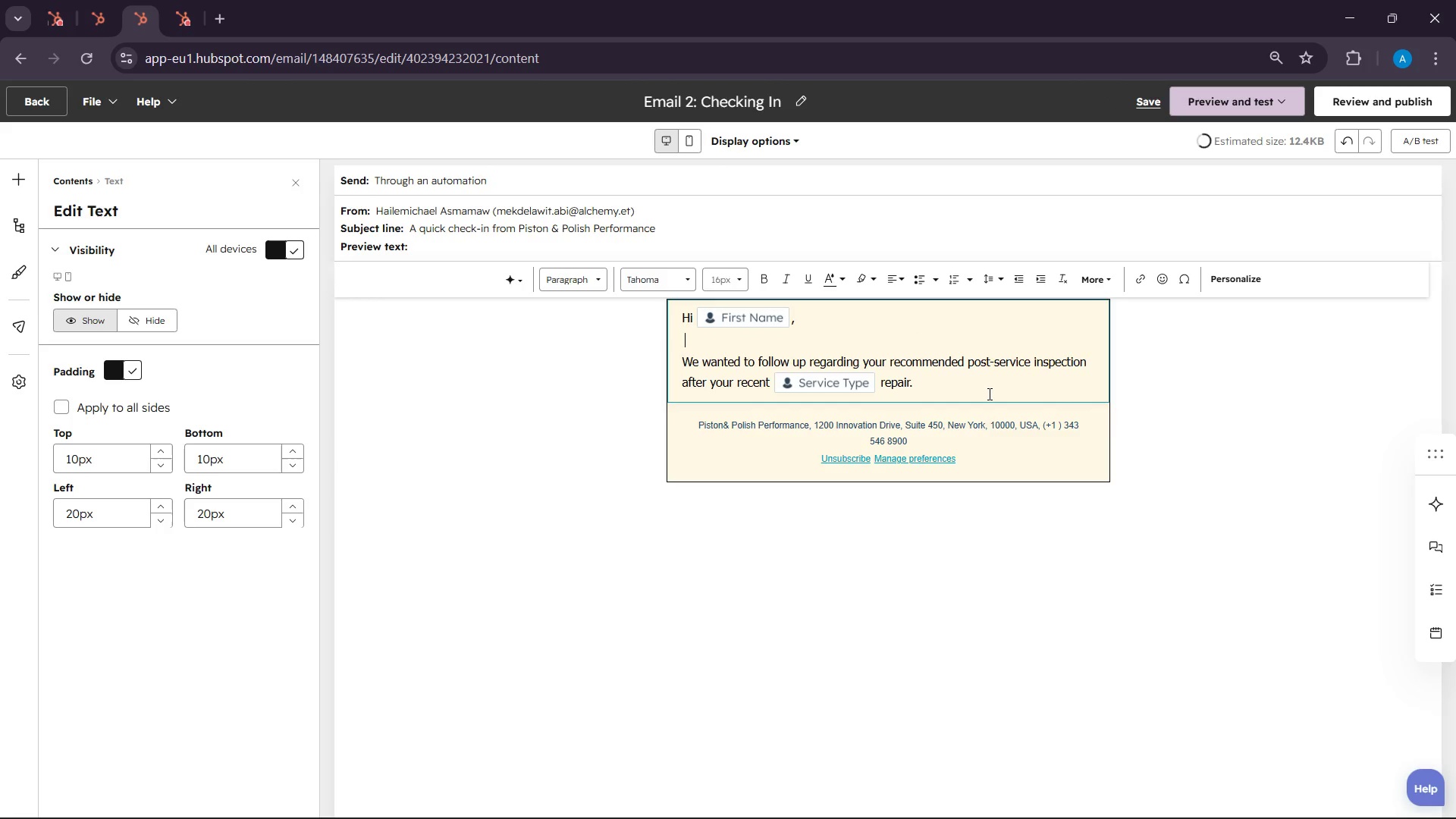 
left_click([988, 394])
 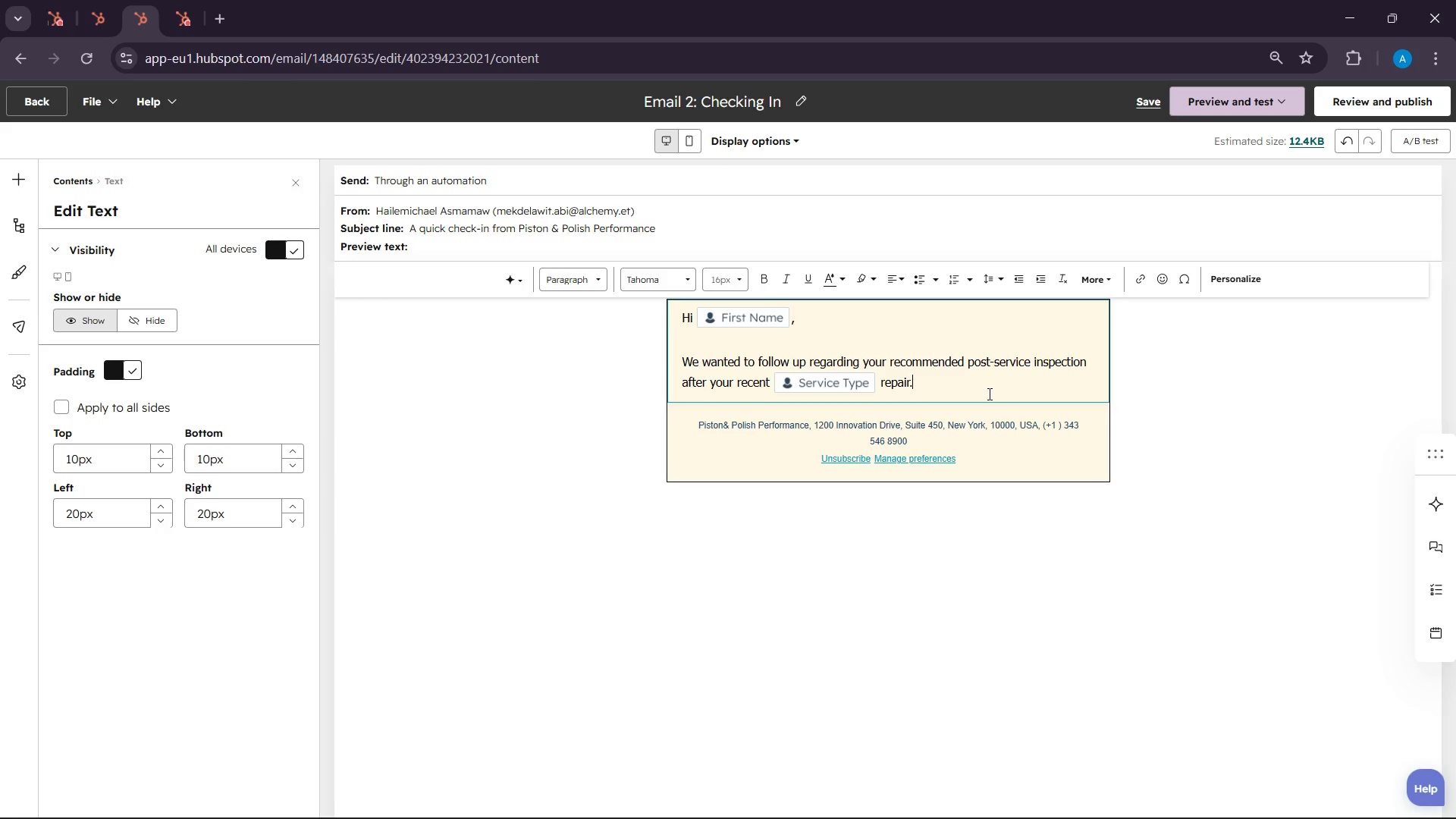 
key(Enter)
 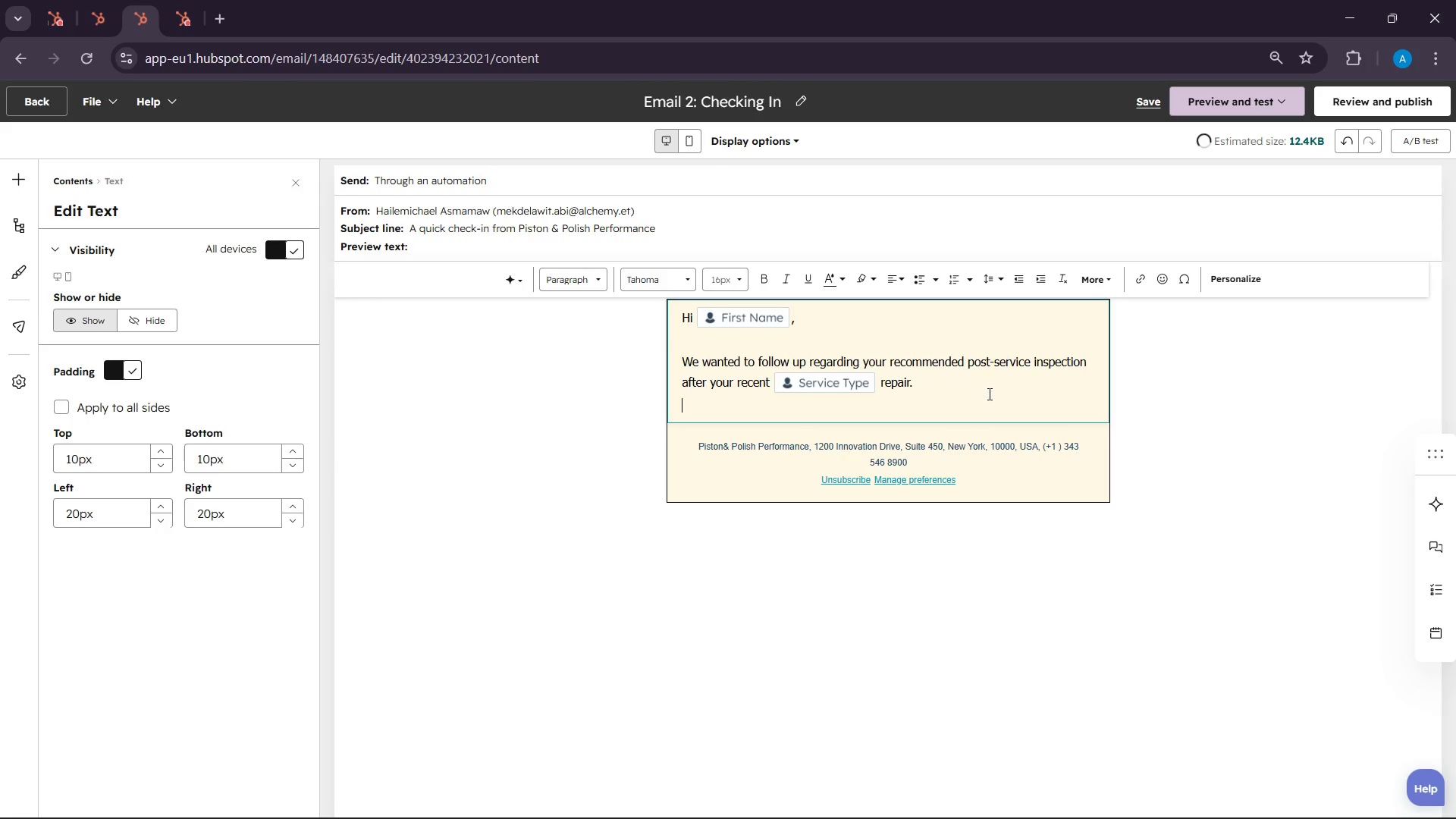 
key(Enter)
 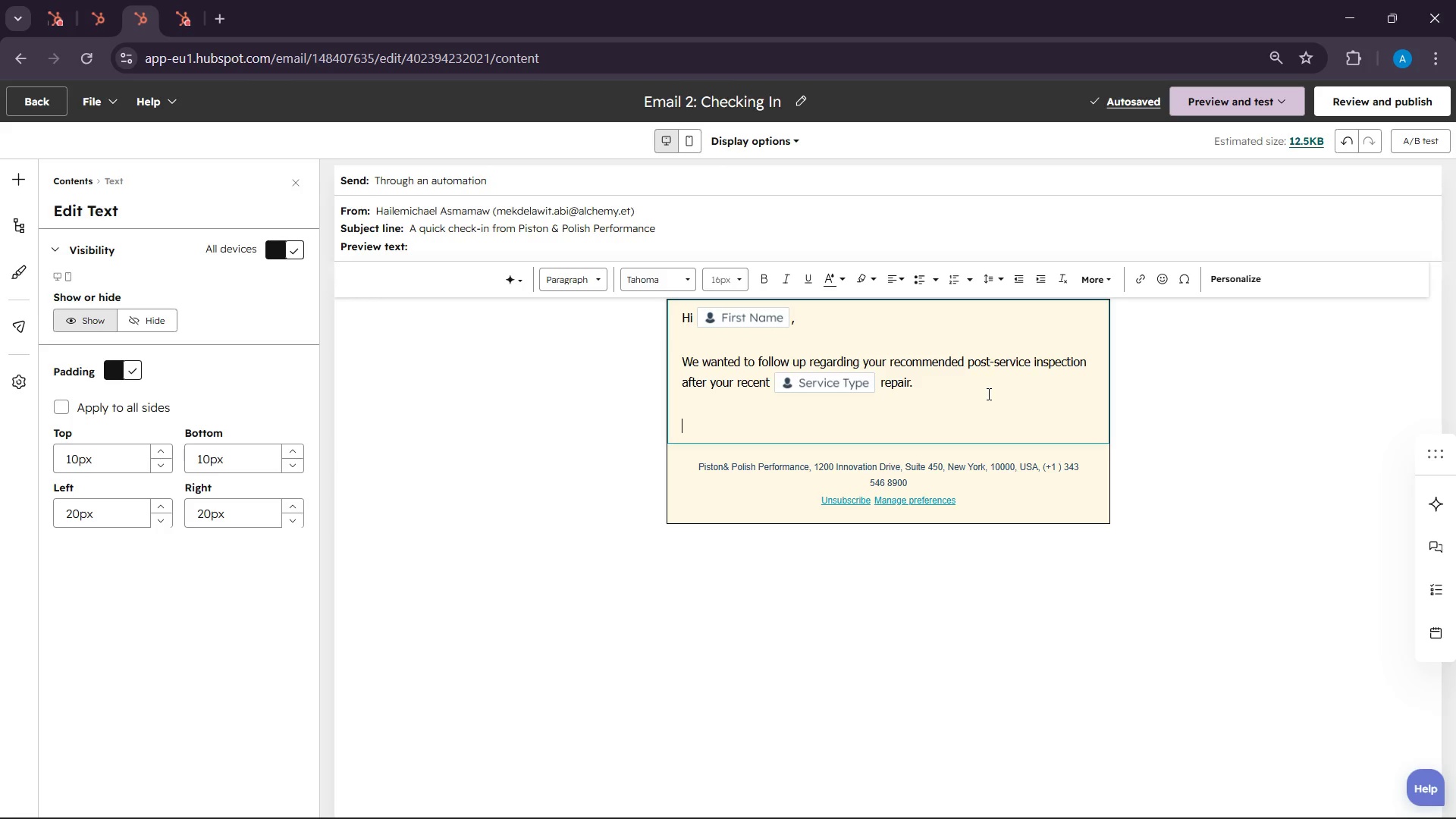 
wait(155.33)
 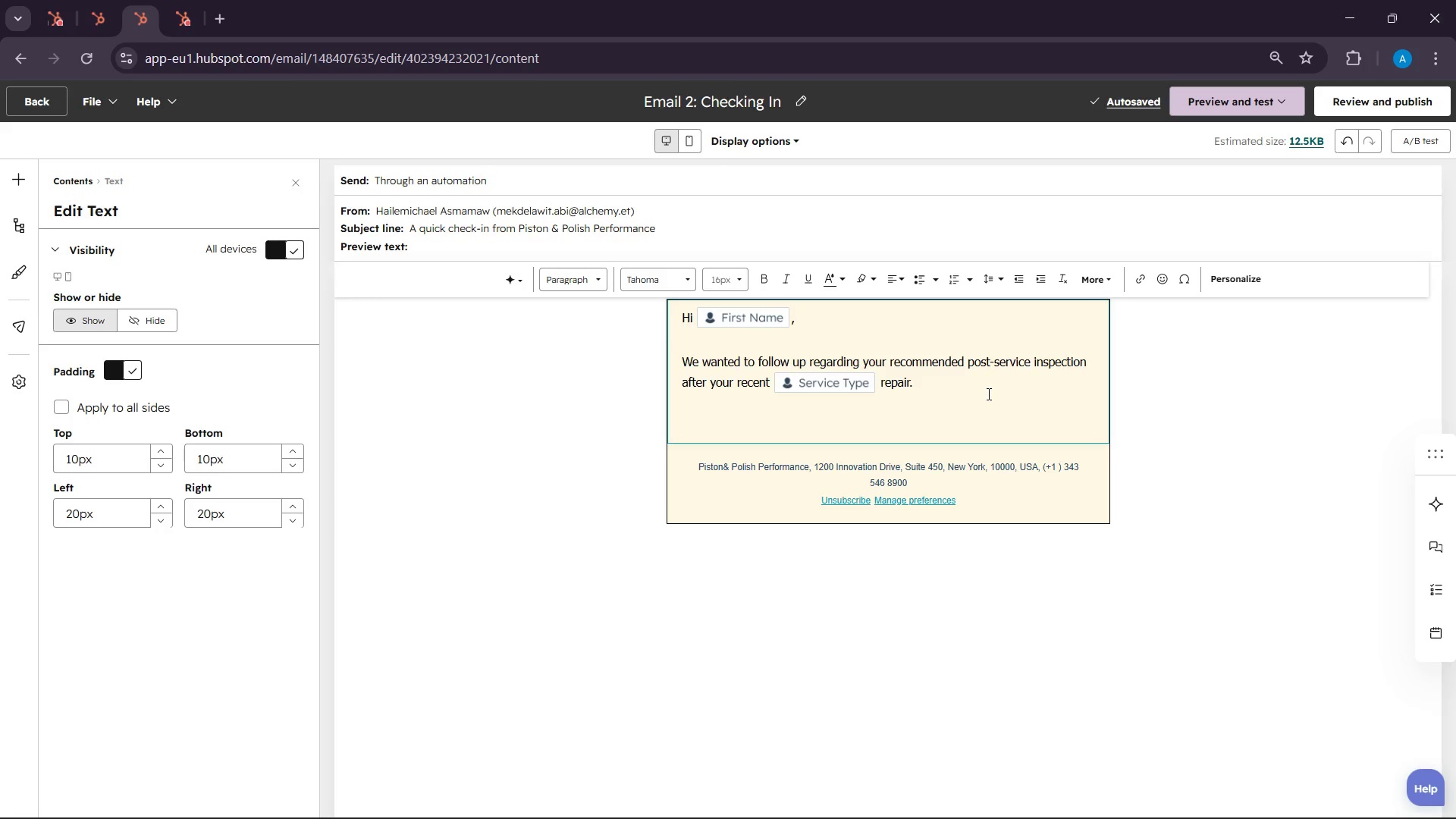 
type(Smal)
 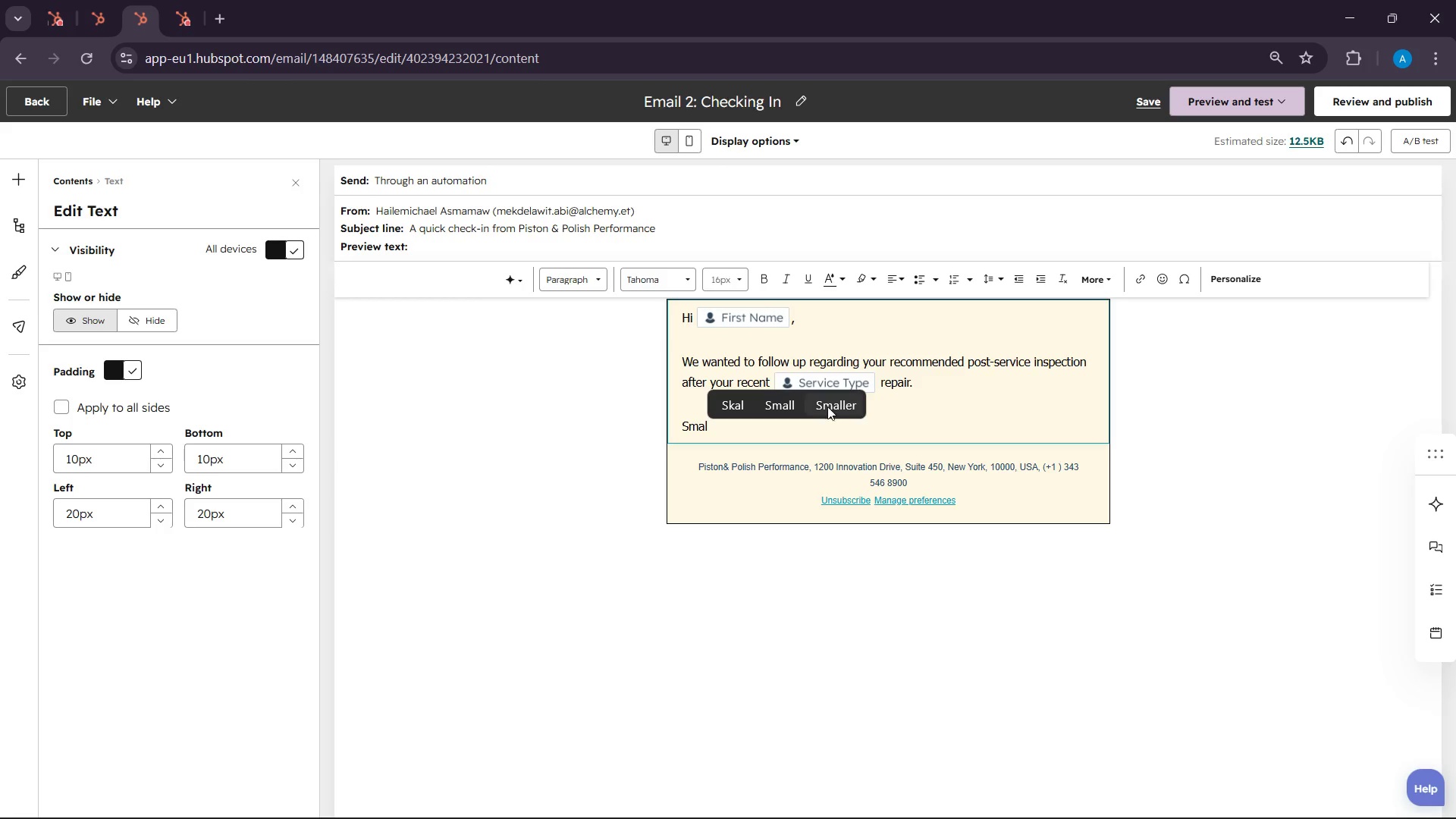 
left_click([795, 405])
 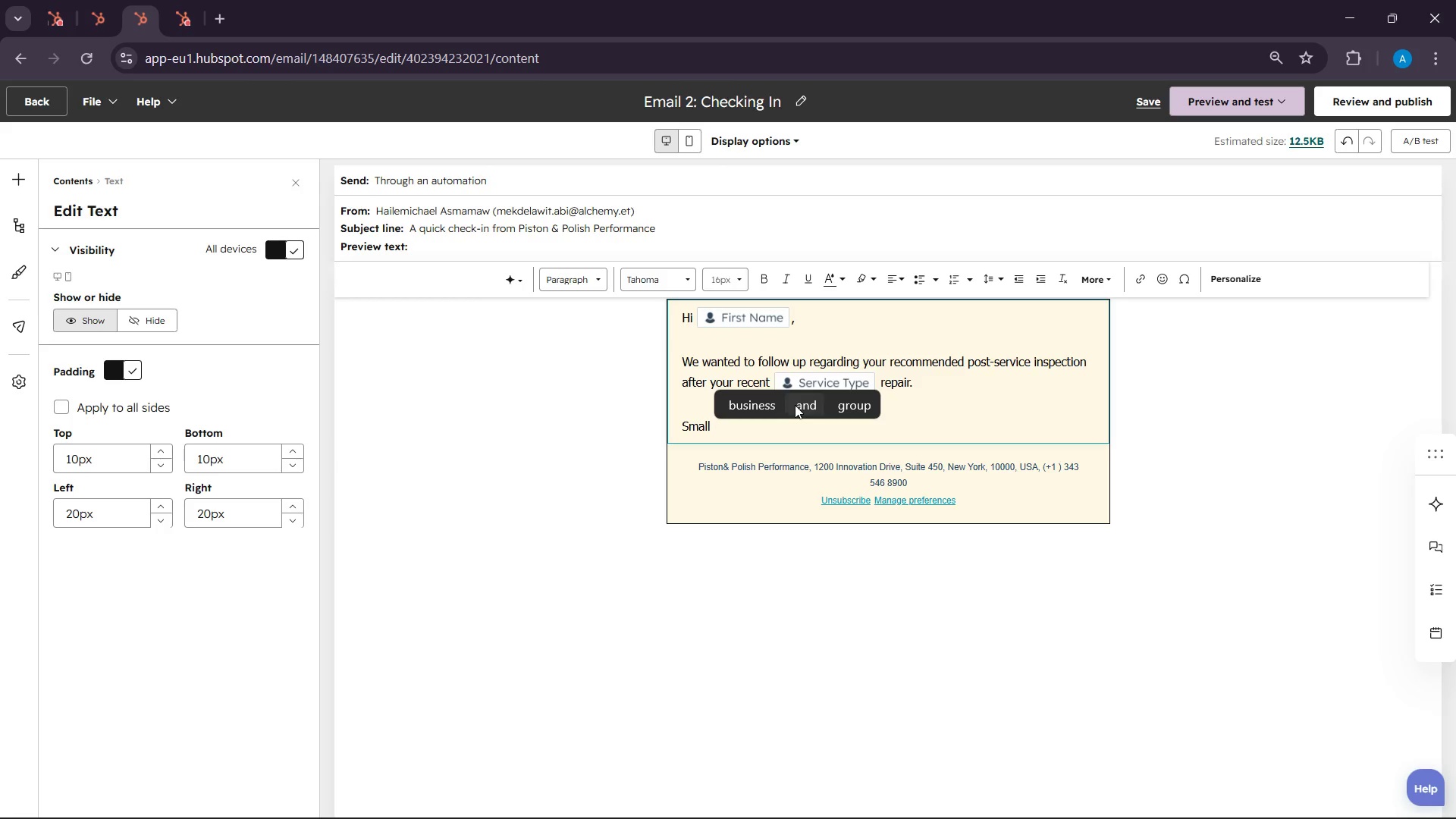 
type(issues can gradually develope )
key(Backspace)
key(Backspace)
type( )
 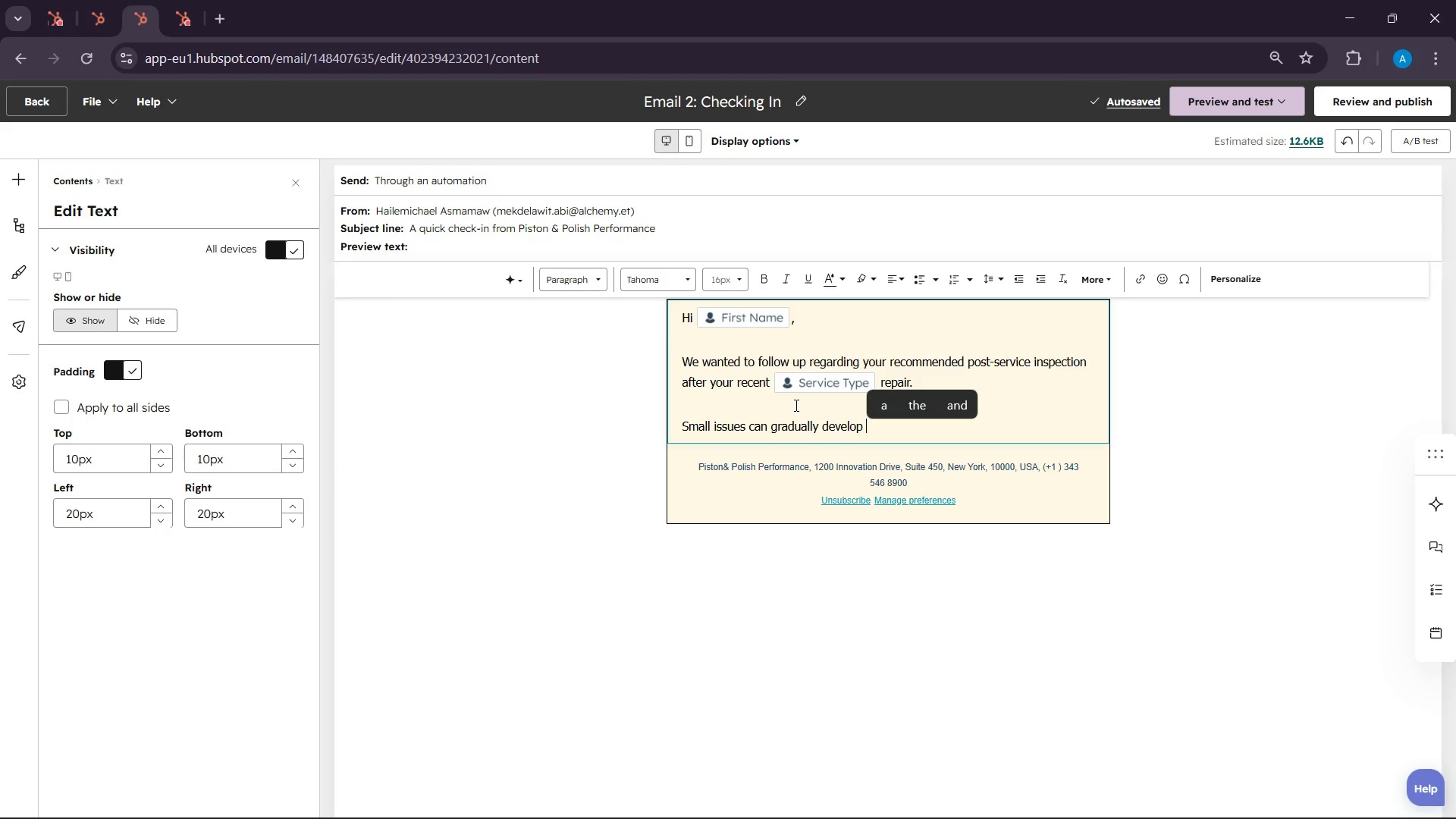 
wait(11.33)
 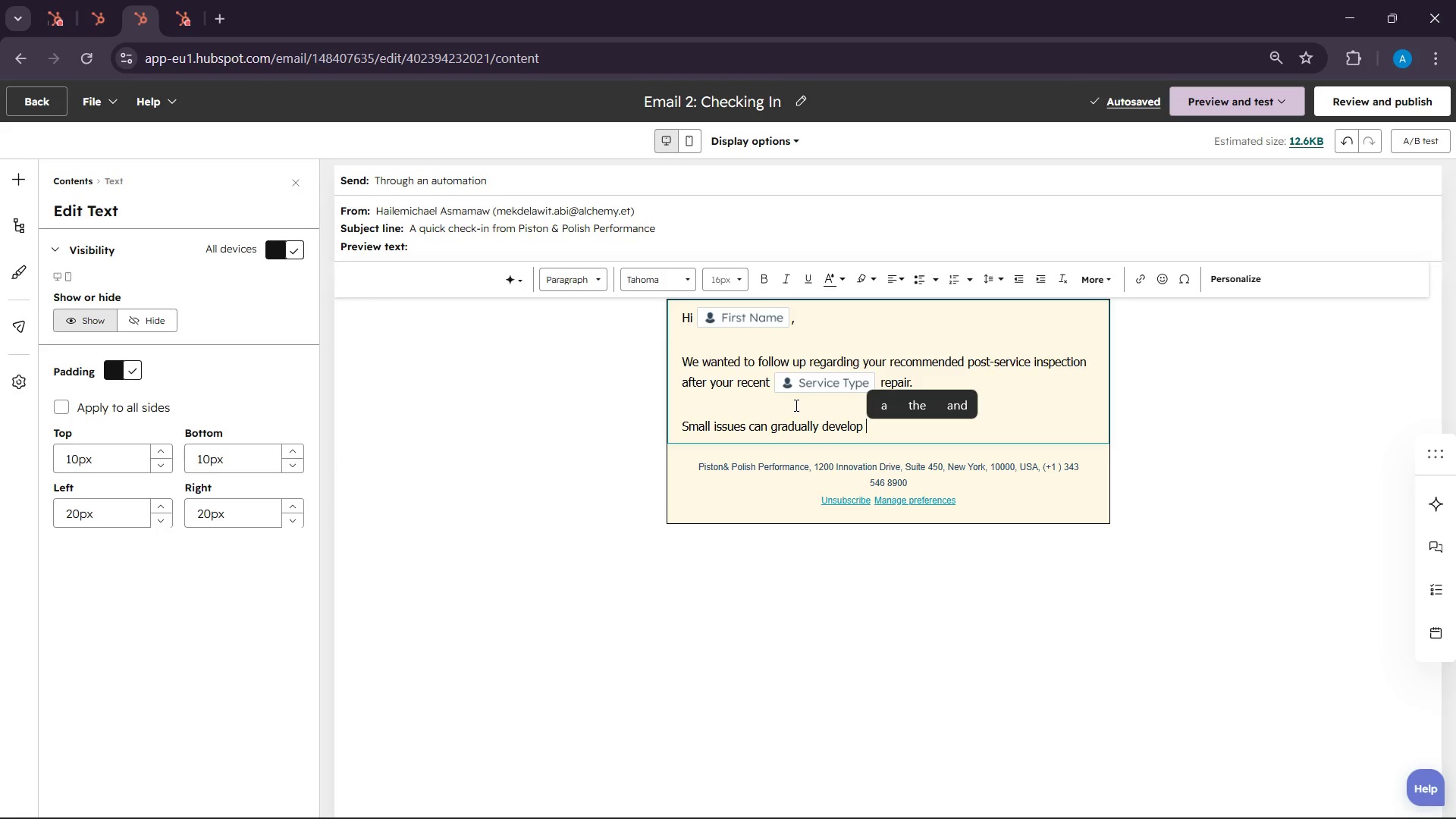 
type(to mak)
key(Backspace)
type(jp)
key(Backspace)
type(or perf)
 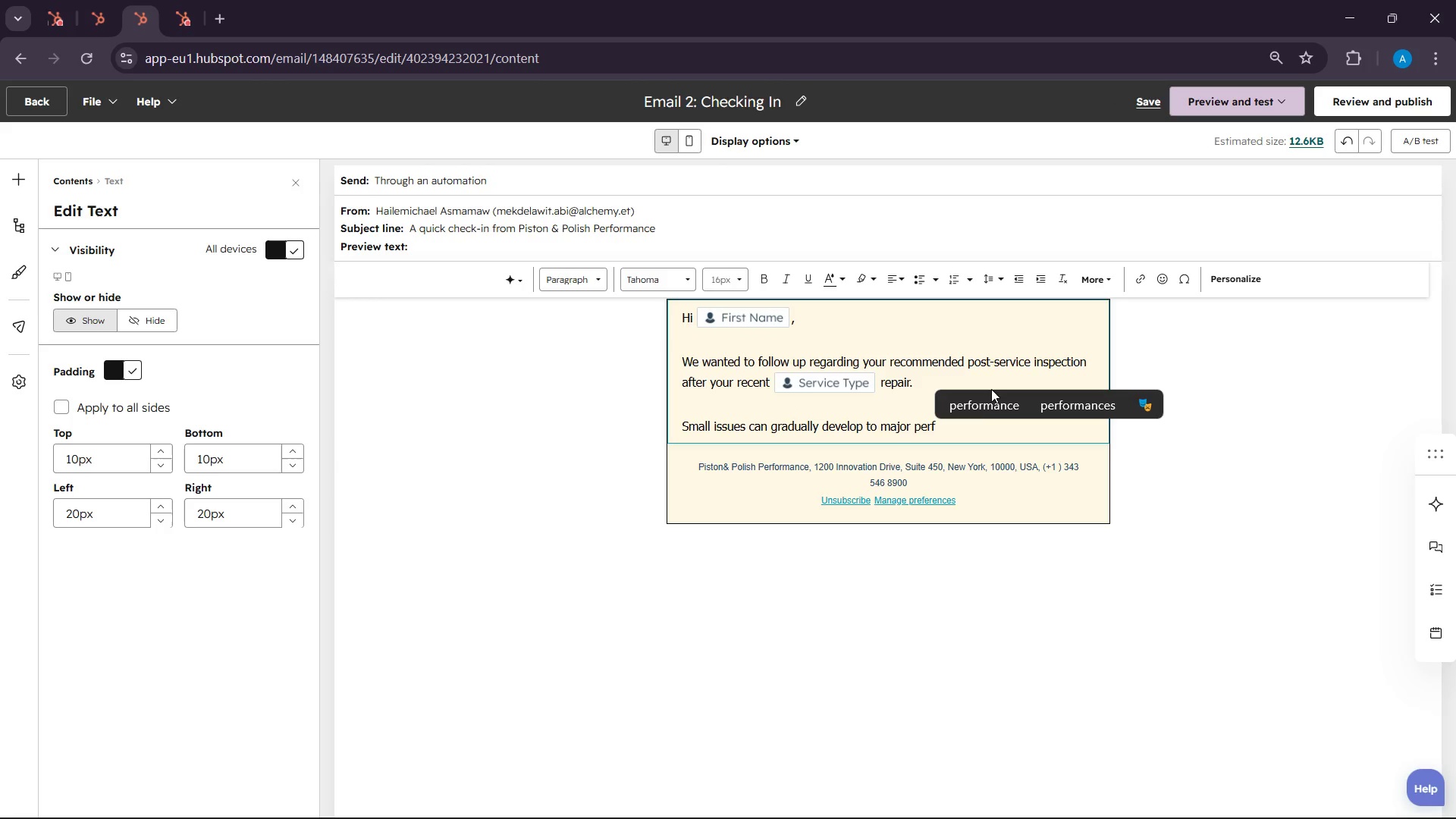 
left_click([984, 400])
 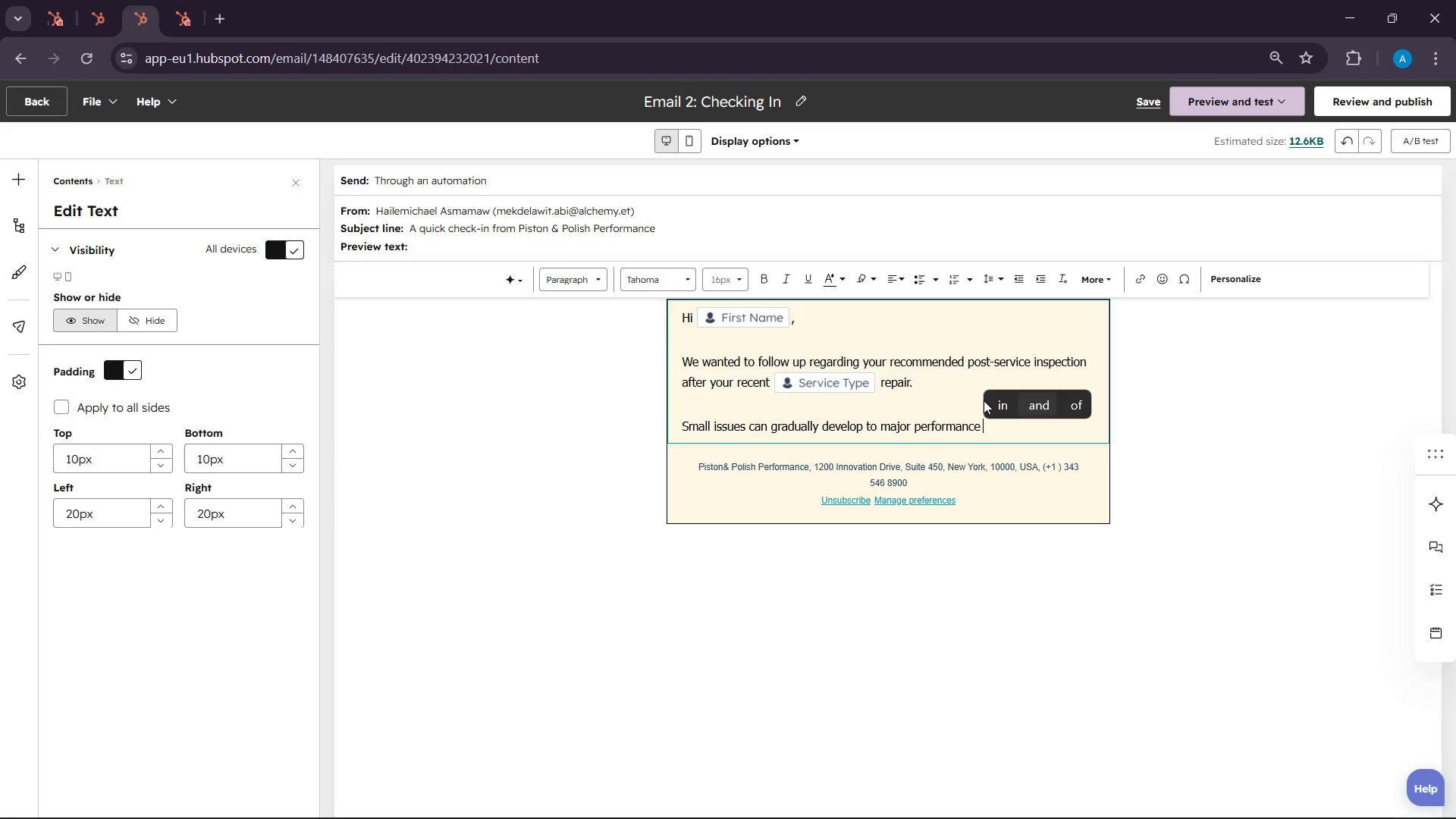 
type(issues especial)
 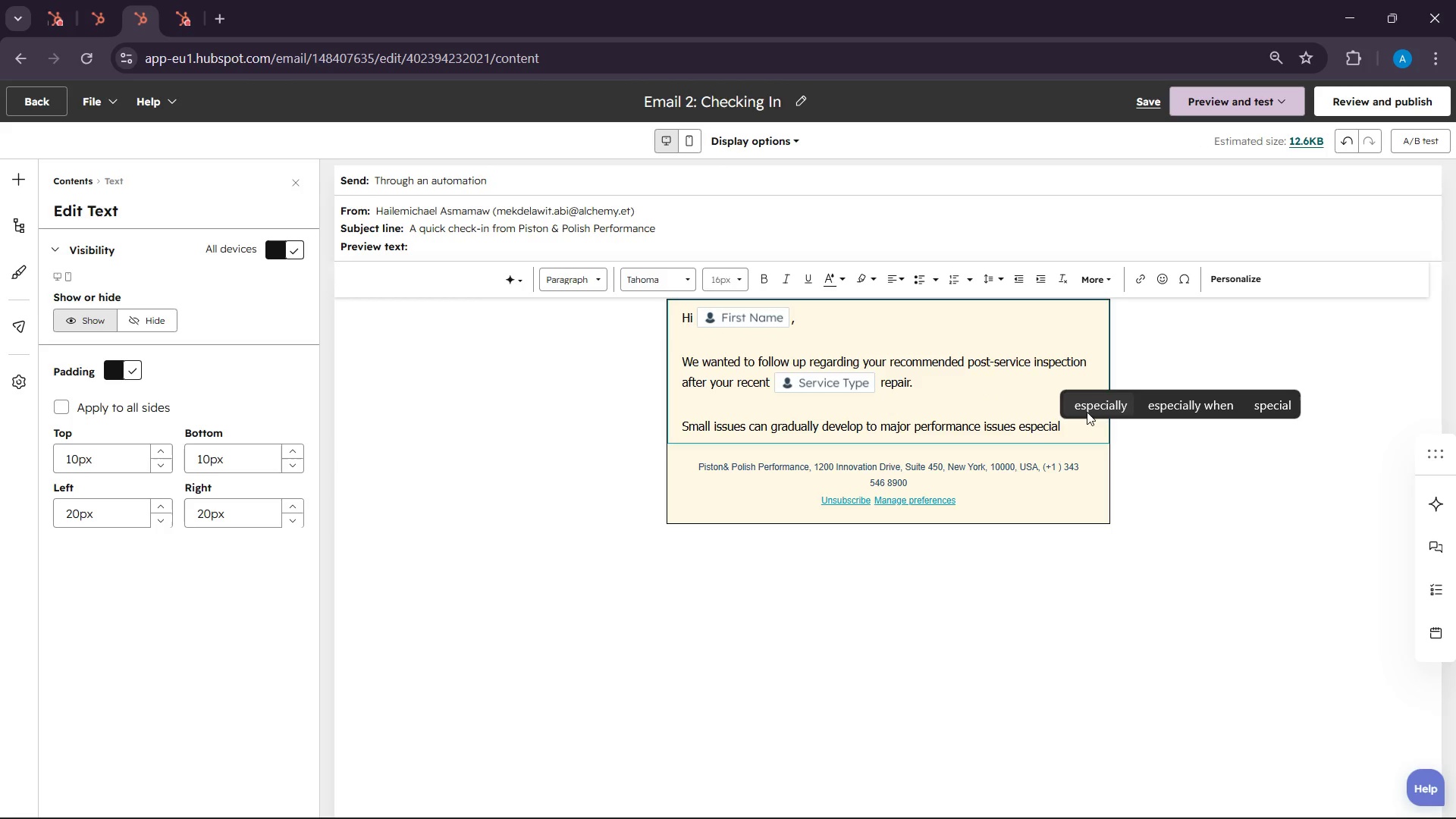 
left_click([1087, 409])
 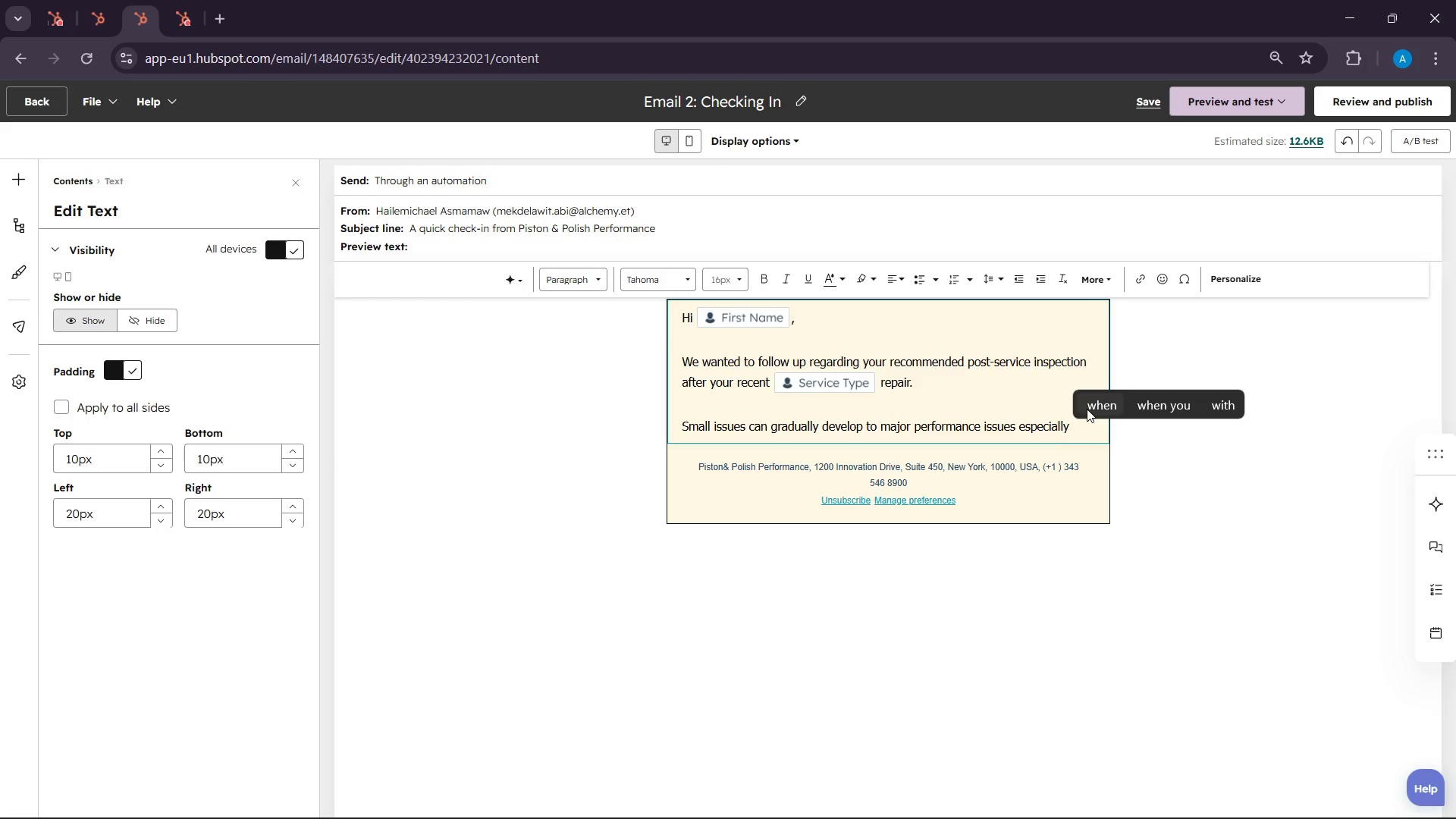 
type(after )
 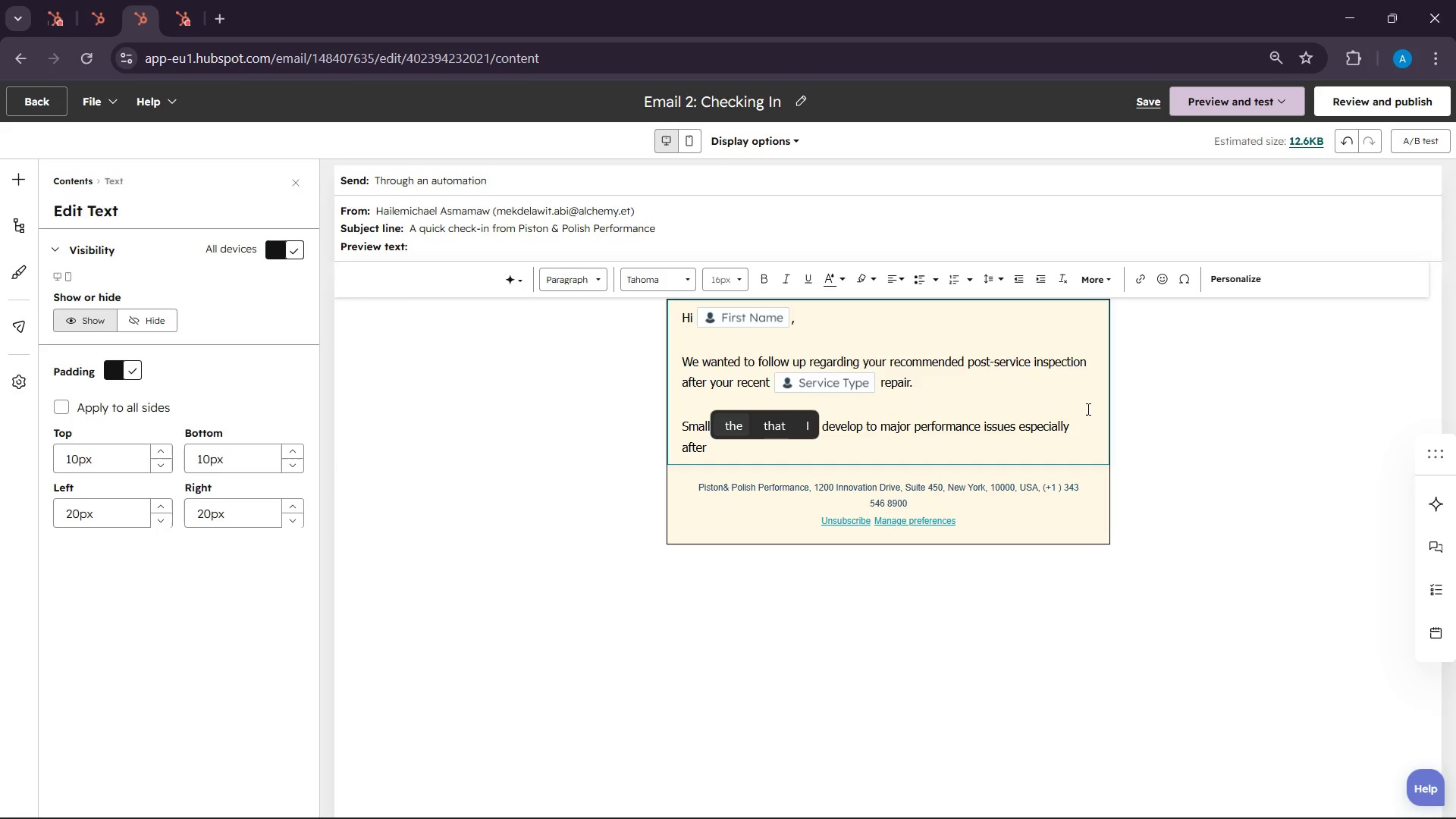 
type(brake and transmiss)
 